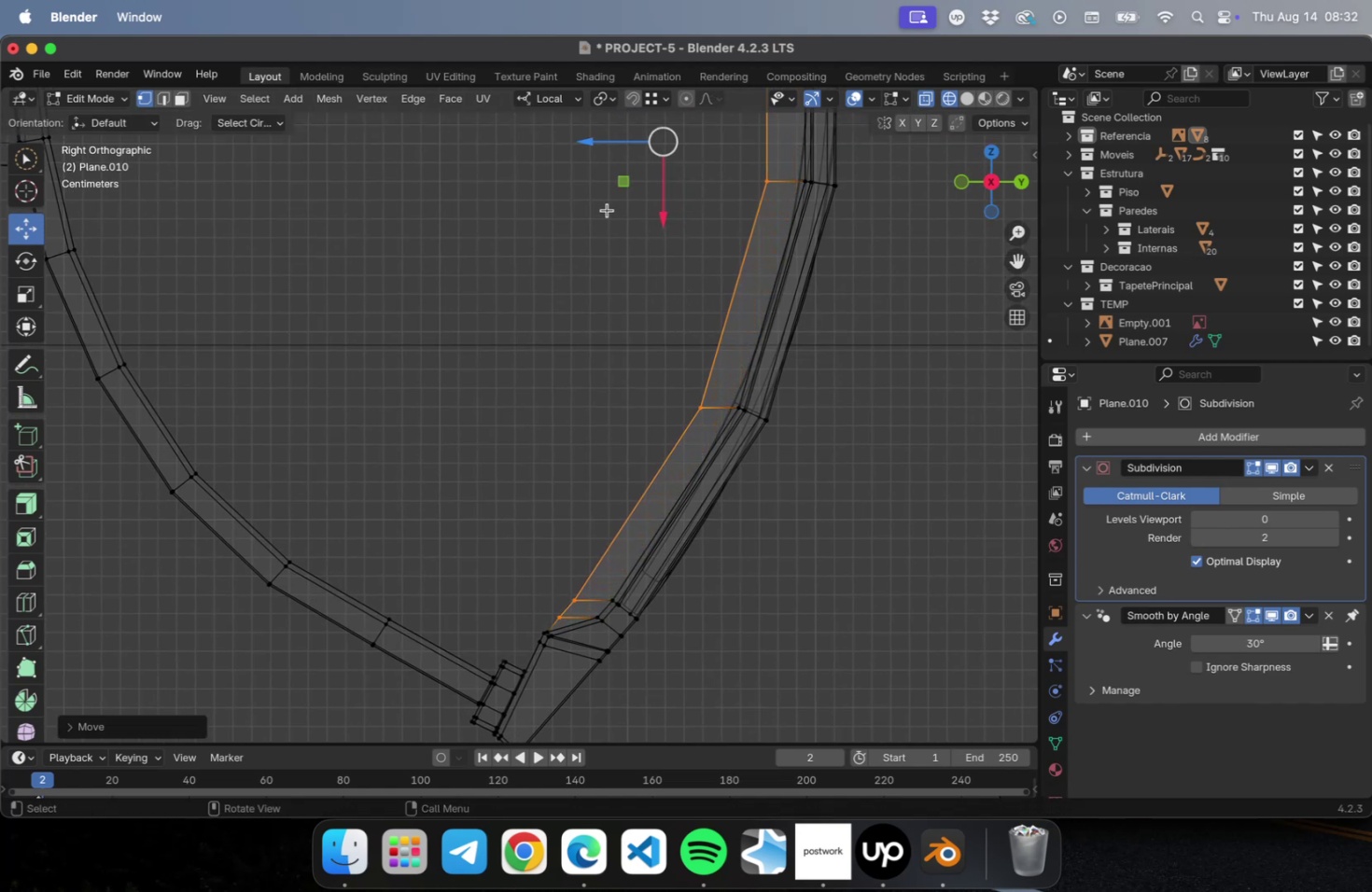 
wait(7.86)
 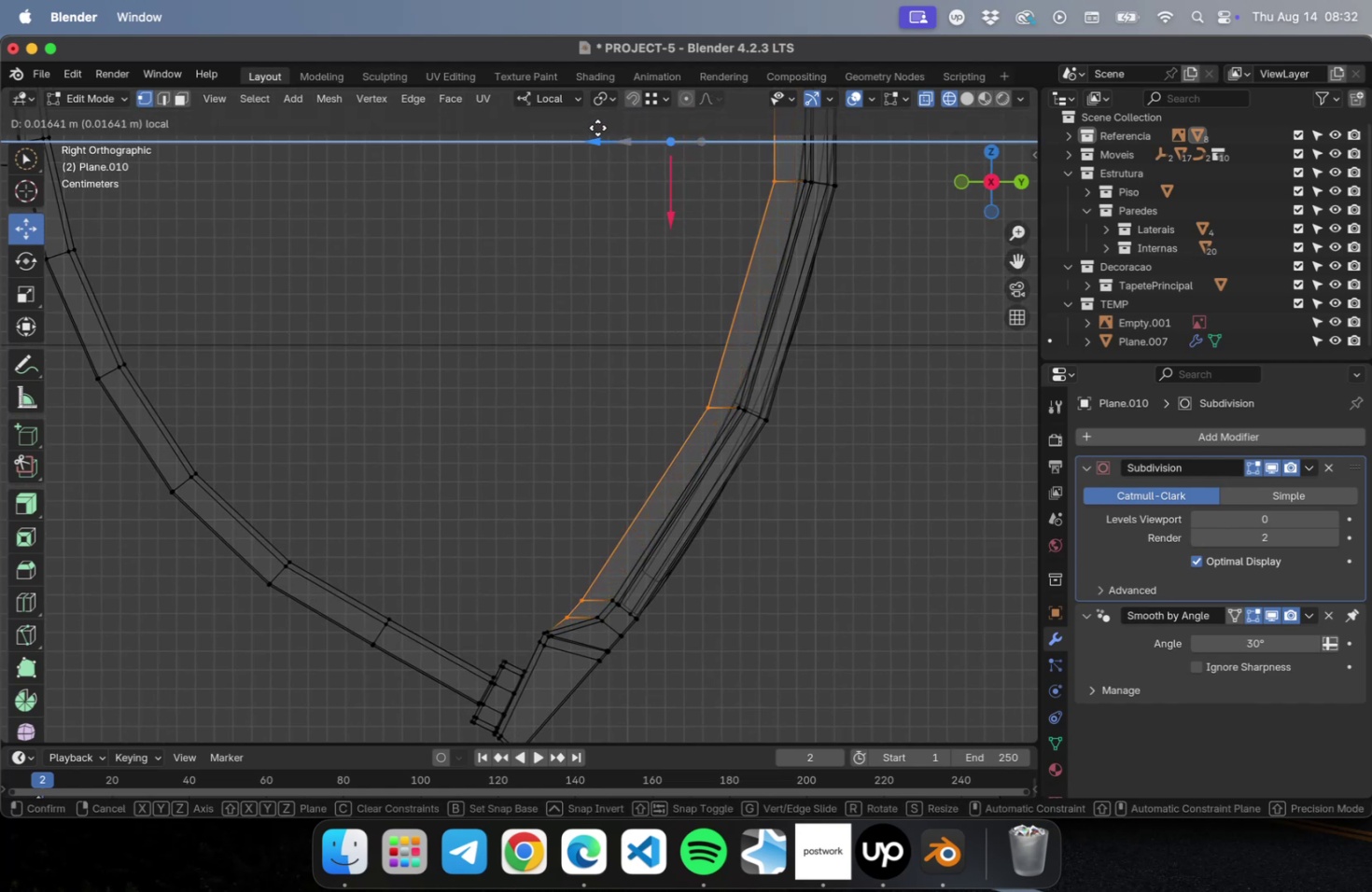 
hold_key(key=ShiftLeft, duration=0.57)
 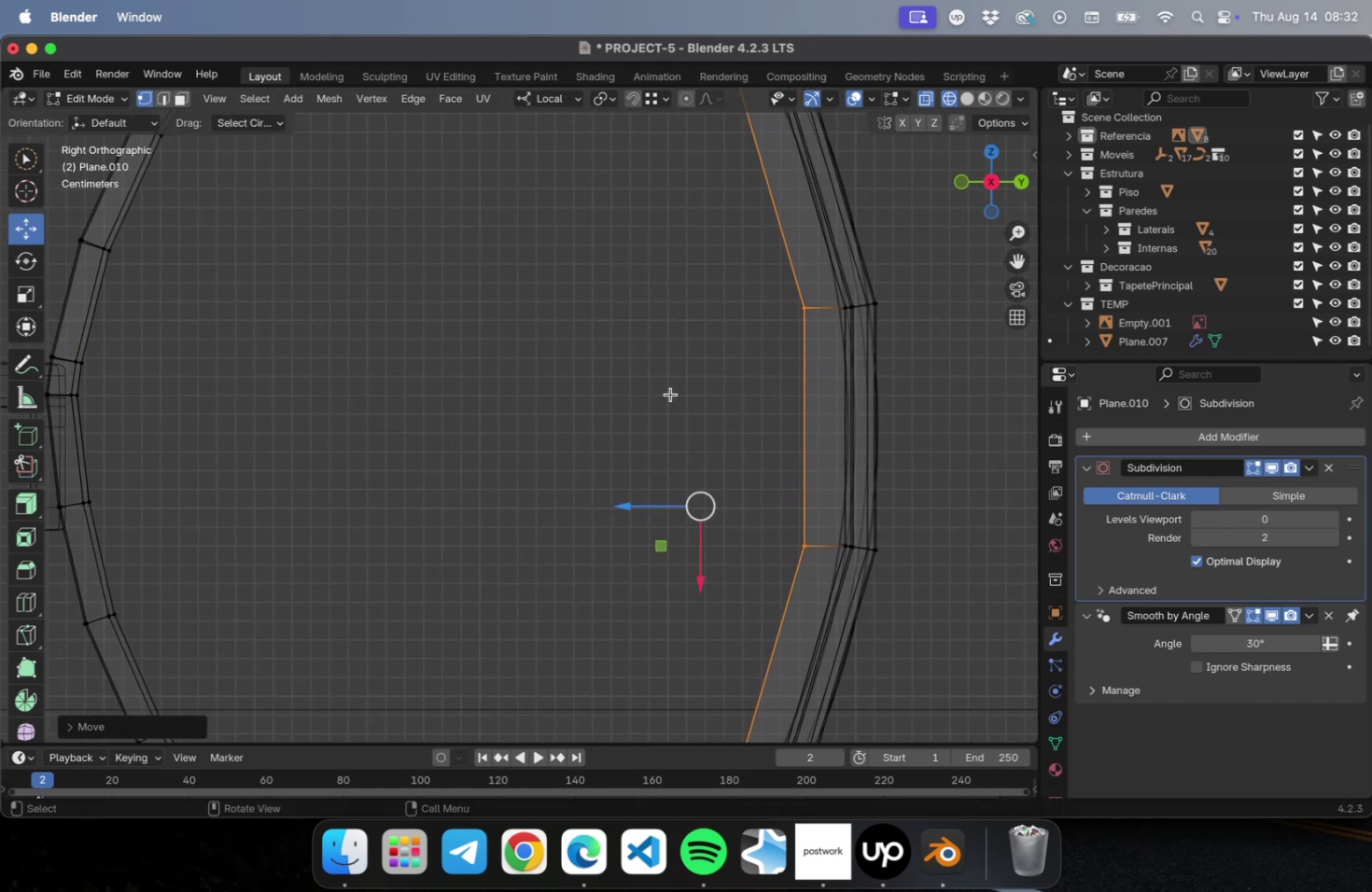 
scroll: coordinate [671, 386], scroll_direction: down, amount: 5.0
 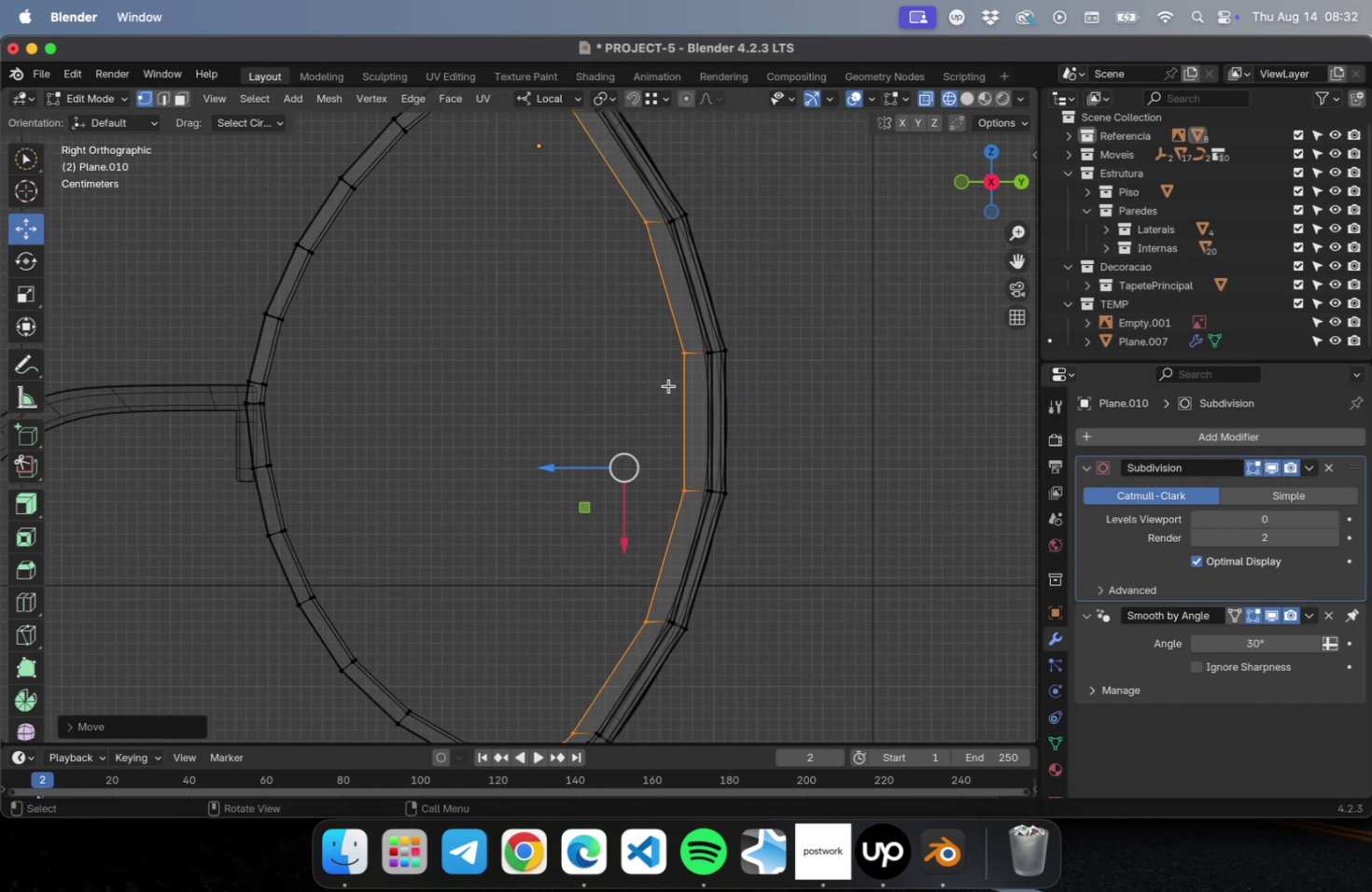 
hold_key(key=ShiftLeft, duration=0.43)
 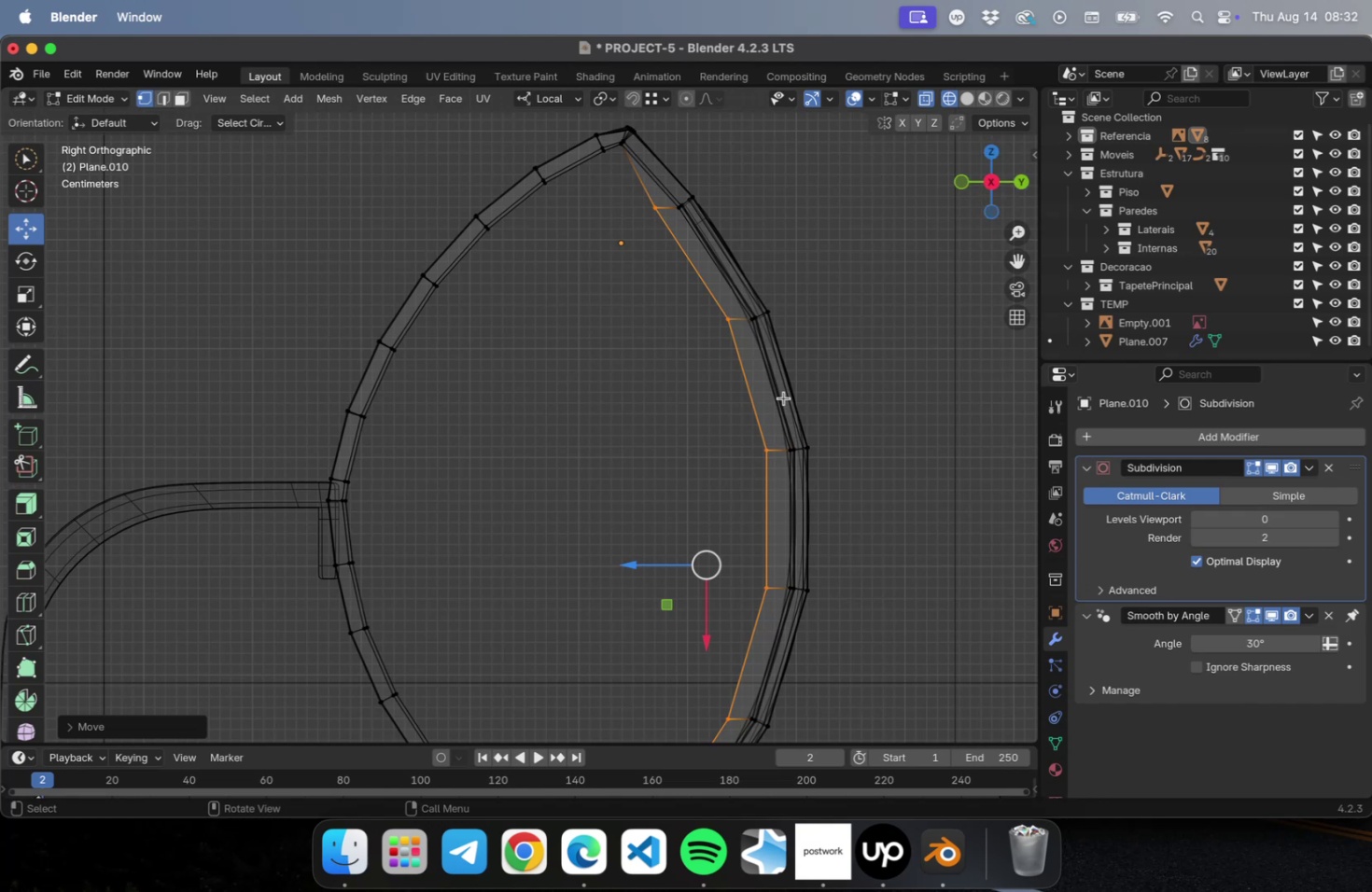 
scroll: coordinate [822, 391], scroll_direction: down, amount: 4.0
 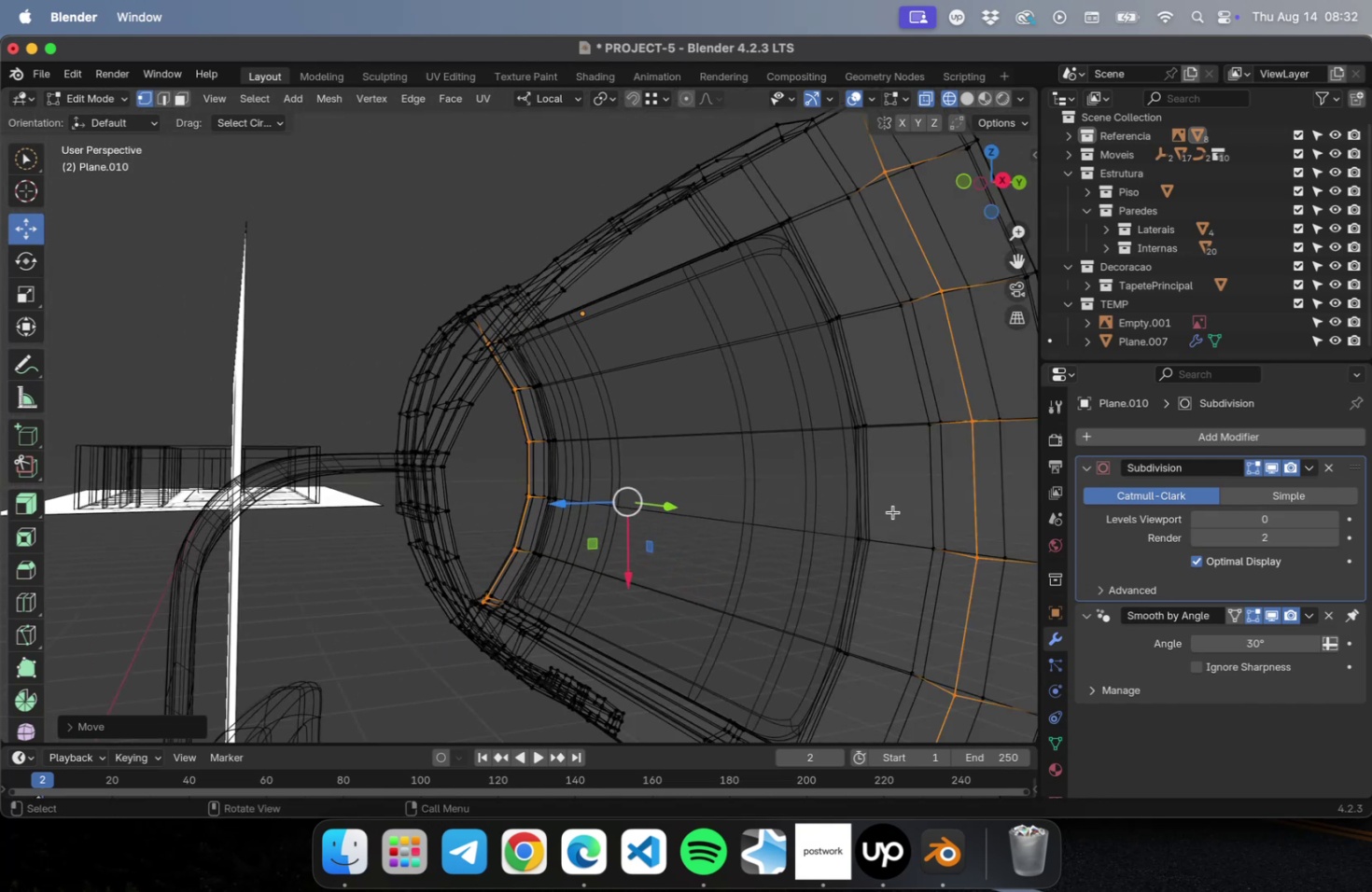 
hold_key(key=ShiftLeft, duration=0.75)
 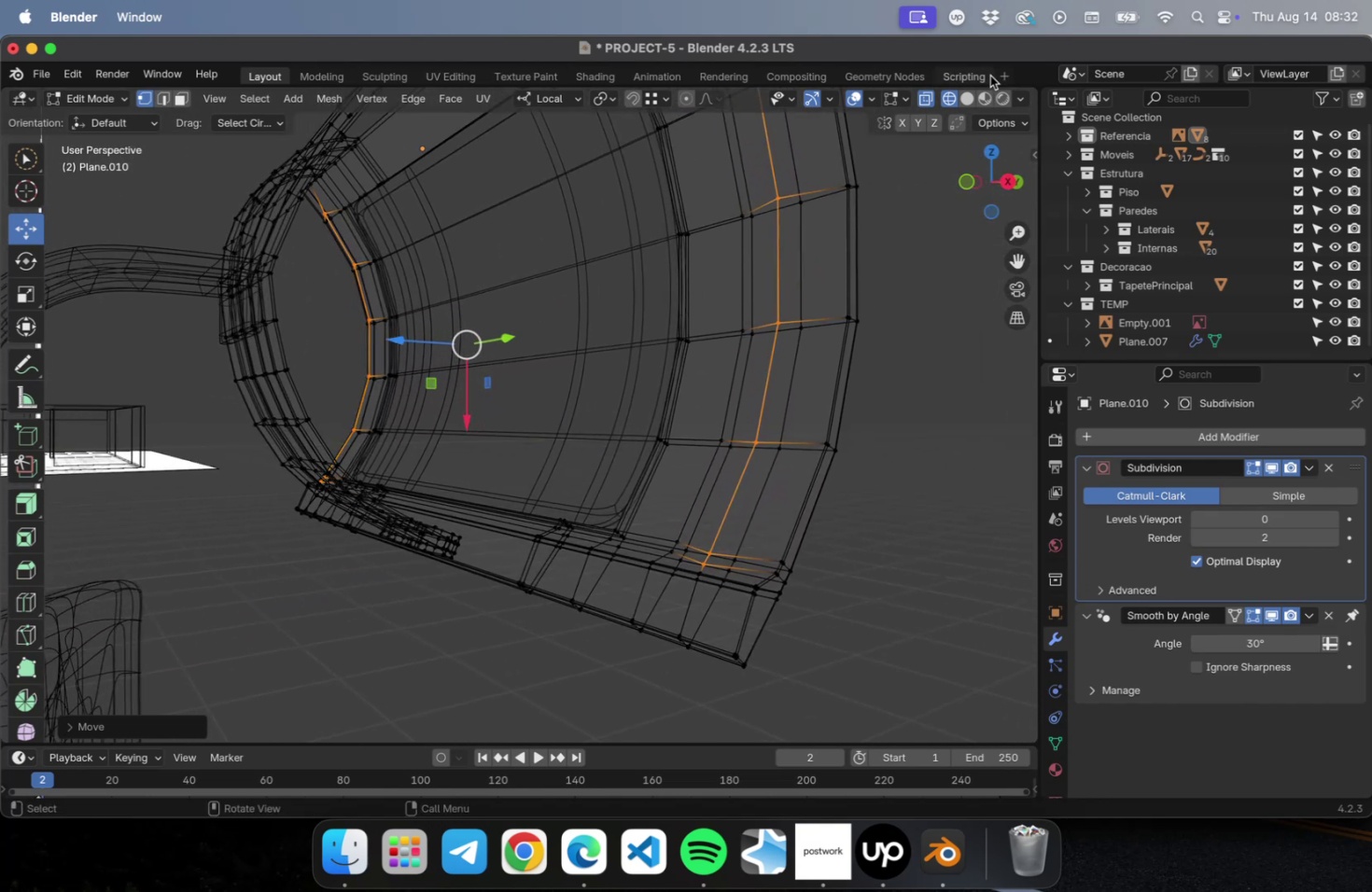 
left_click([973, 97])
 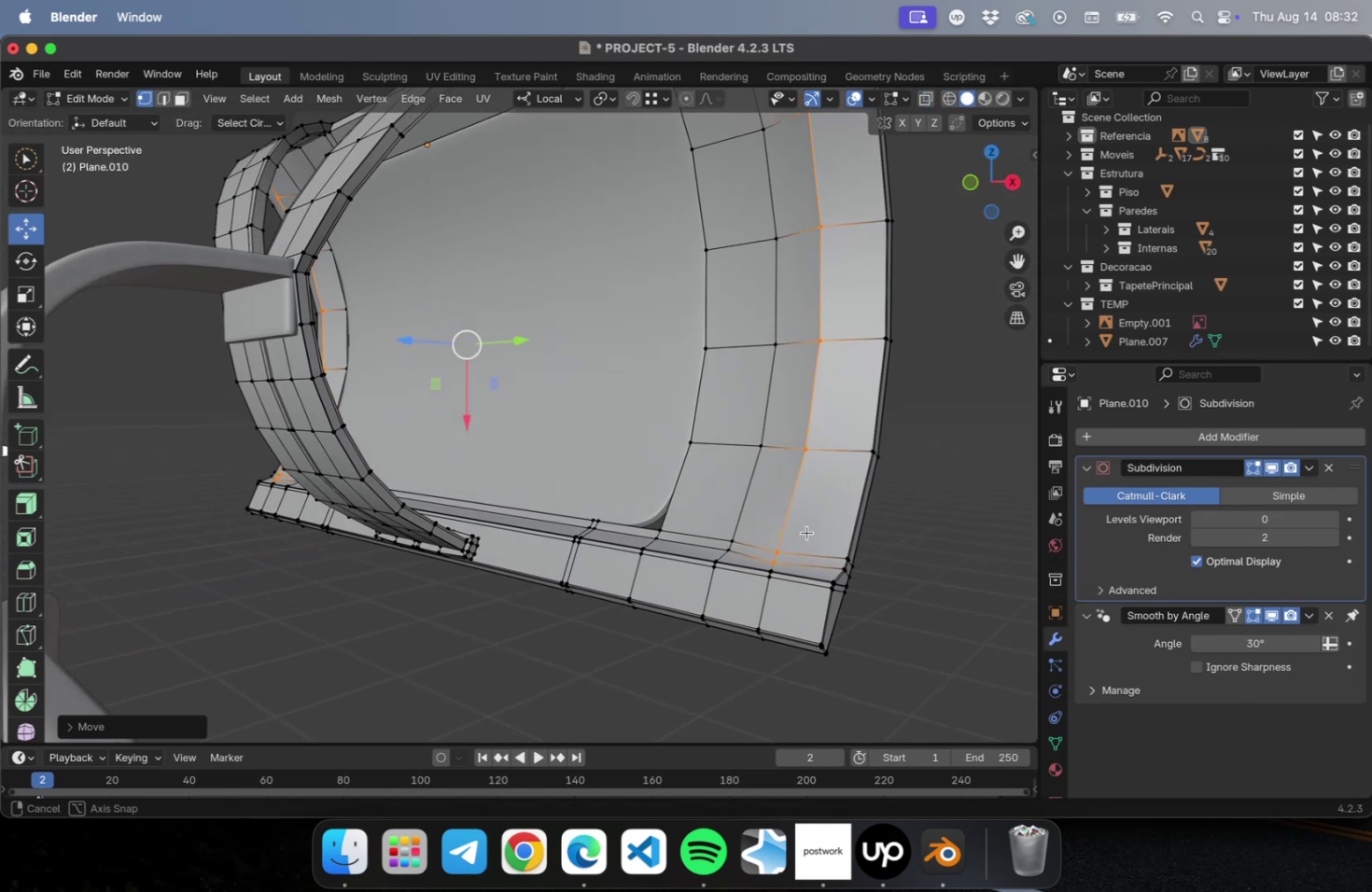 
hold_key(key=ShiftLeft, duration=0.5)
 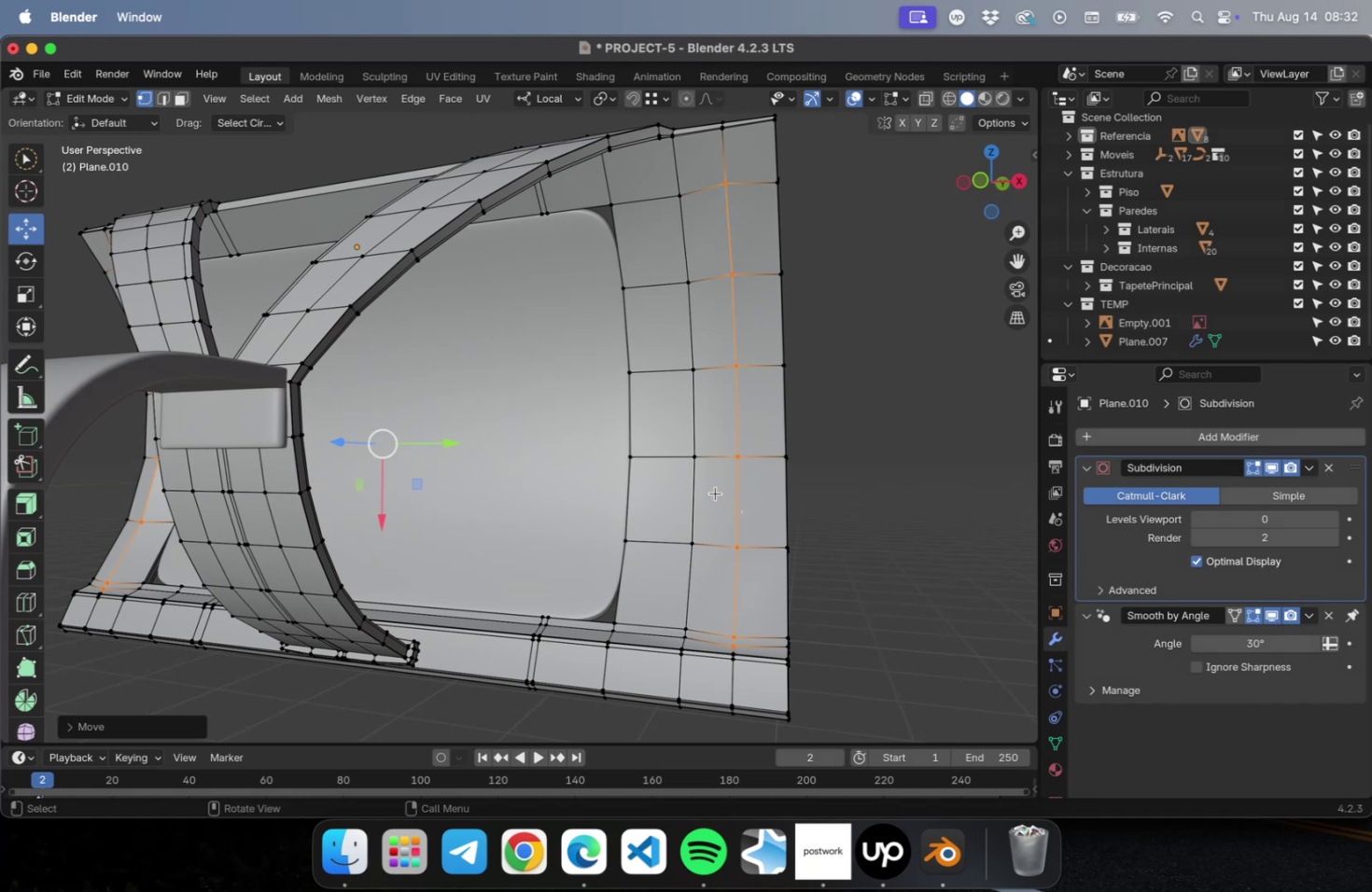 
key(Tab)
 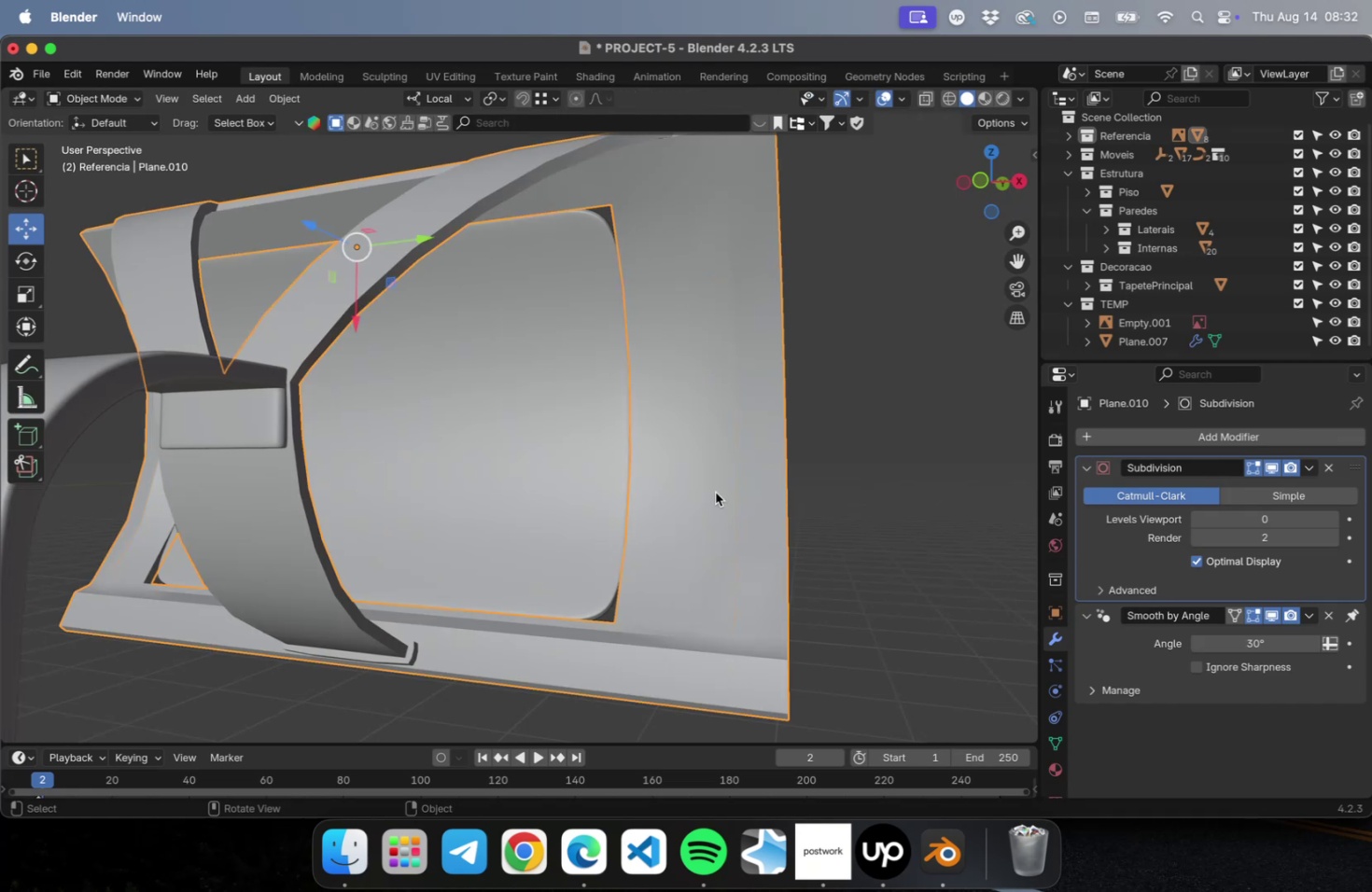 
key(Meta+0)
 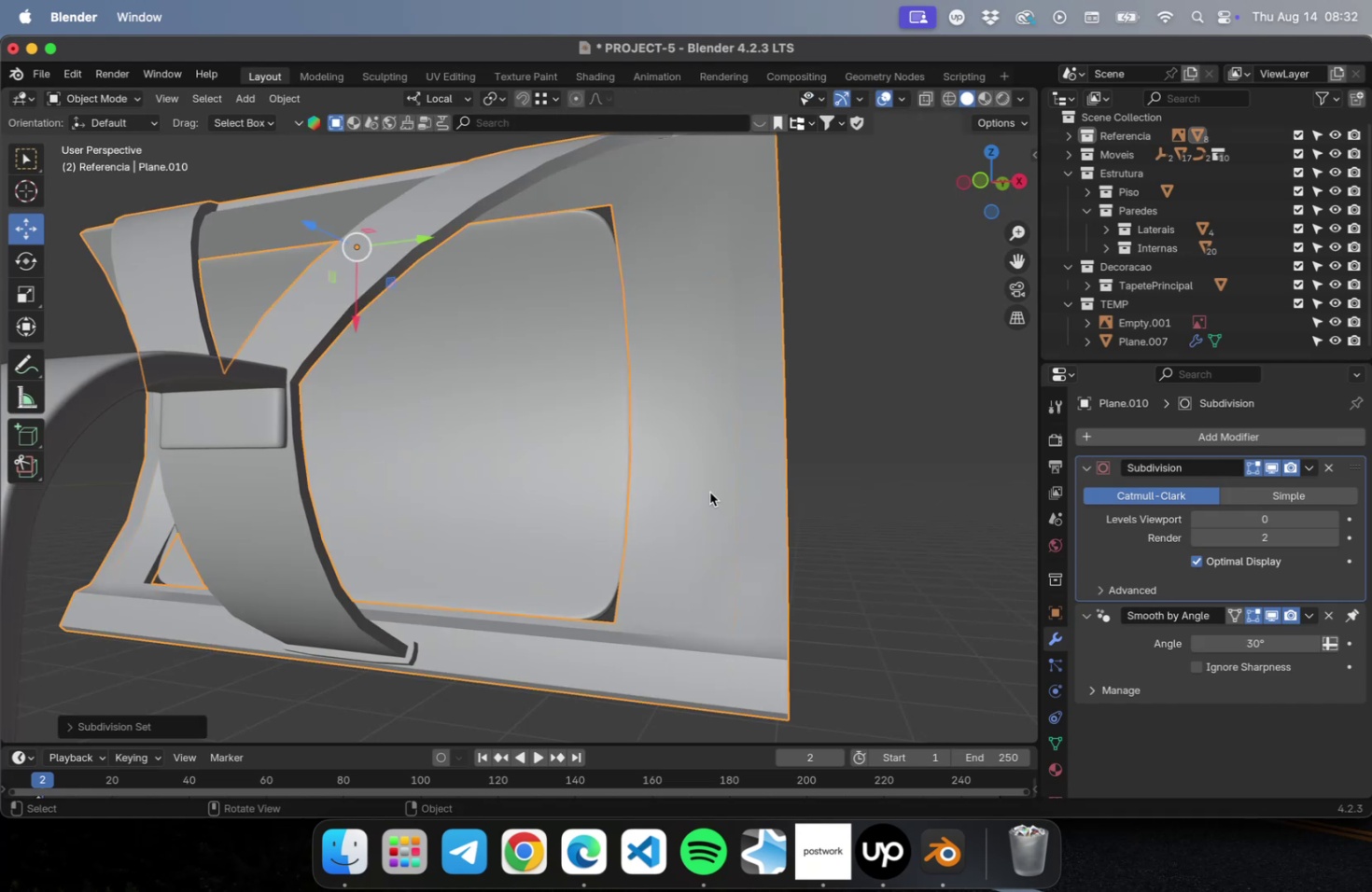 
left_click([679, 492])
 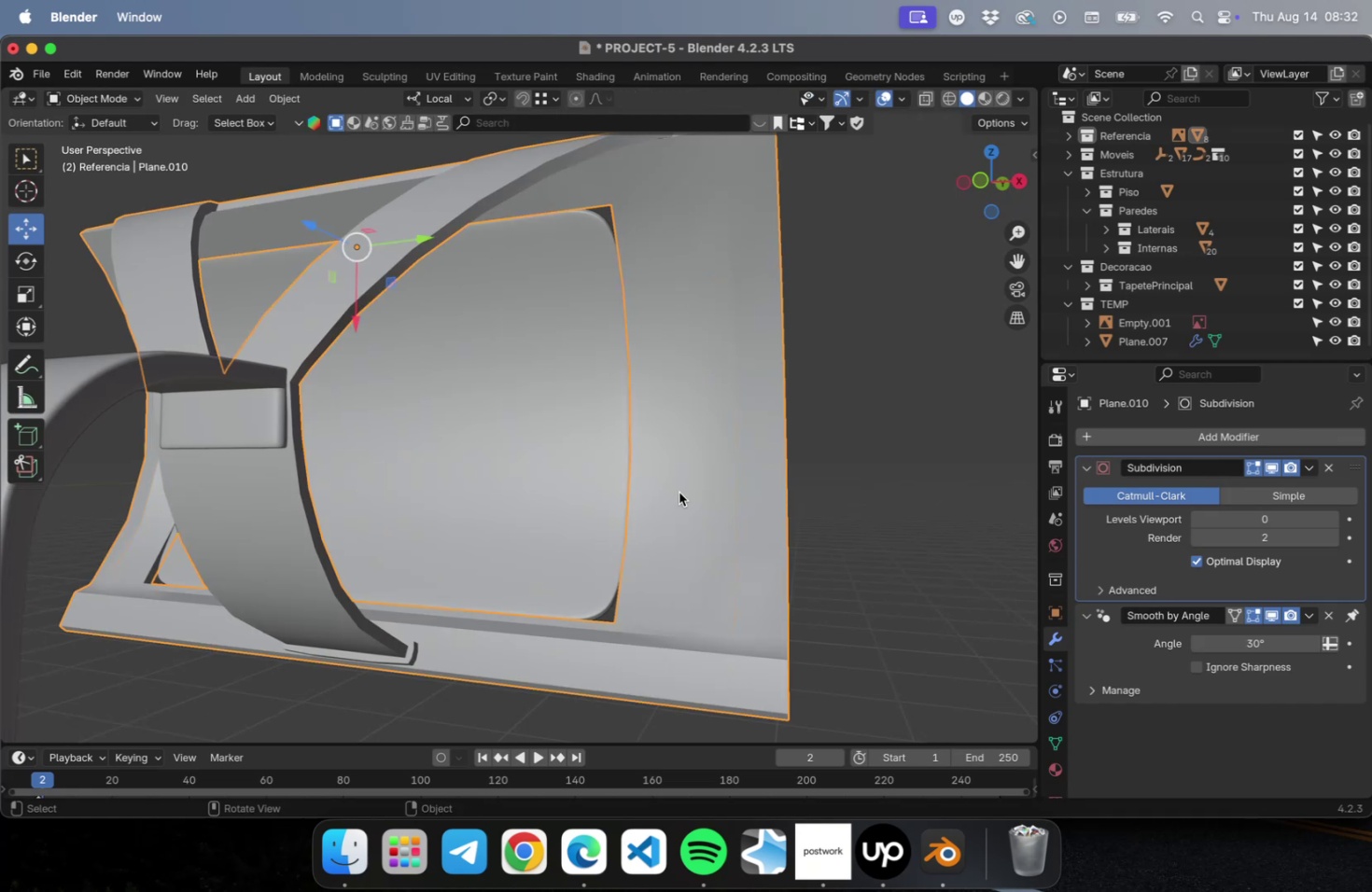 
key(Meta+3)
 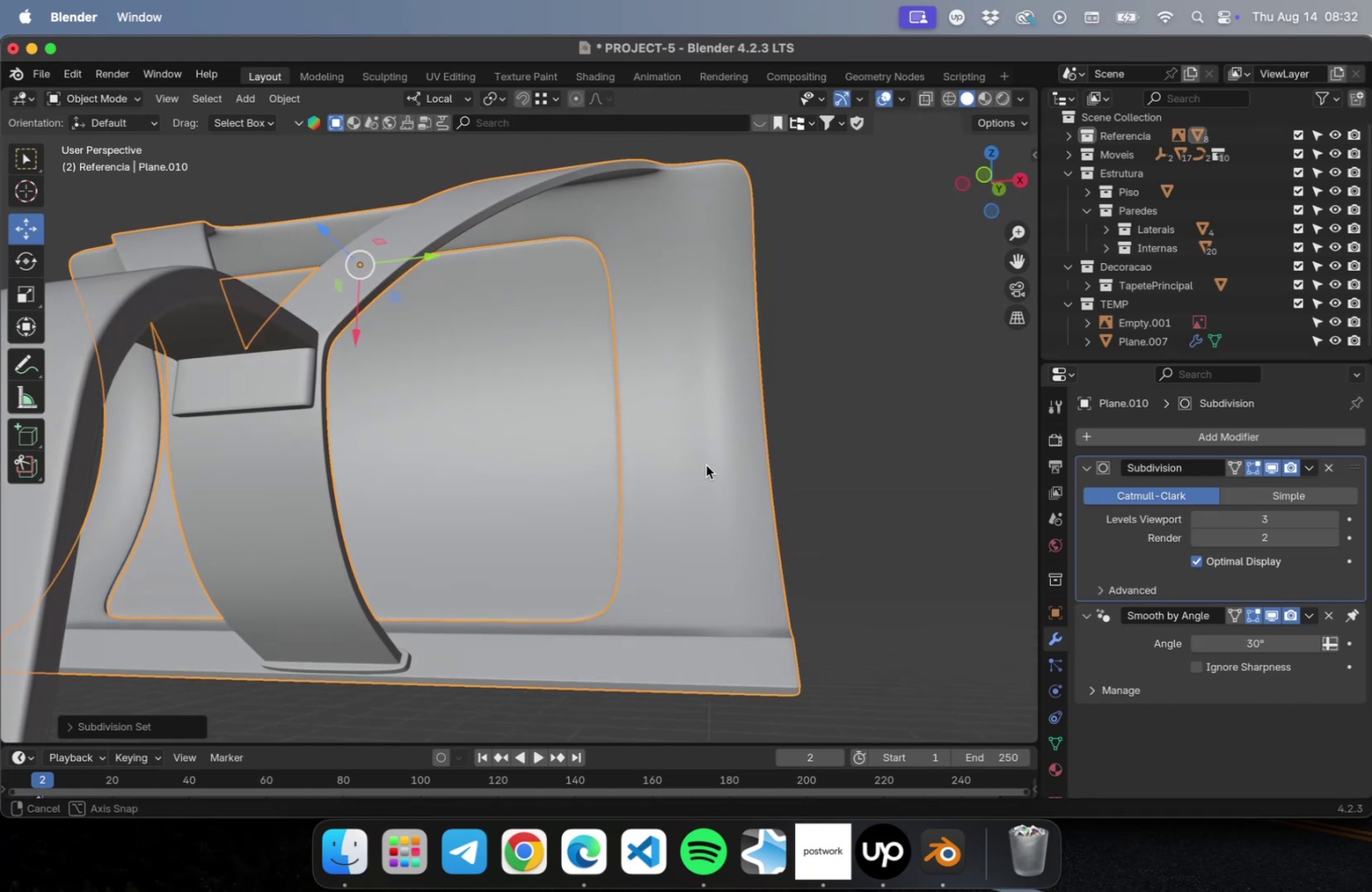 
key(Meta+R)
 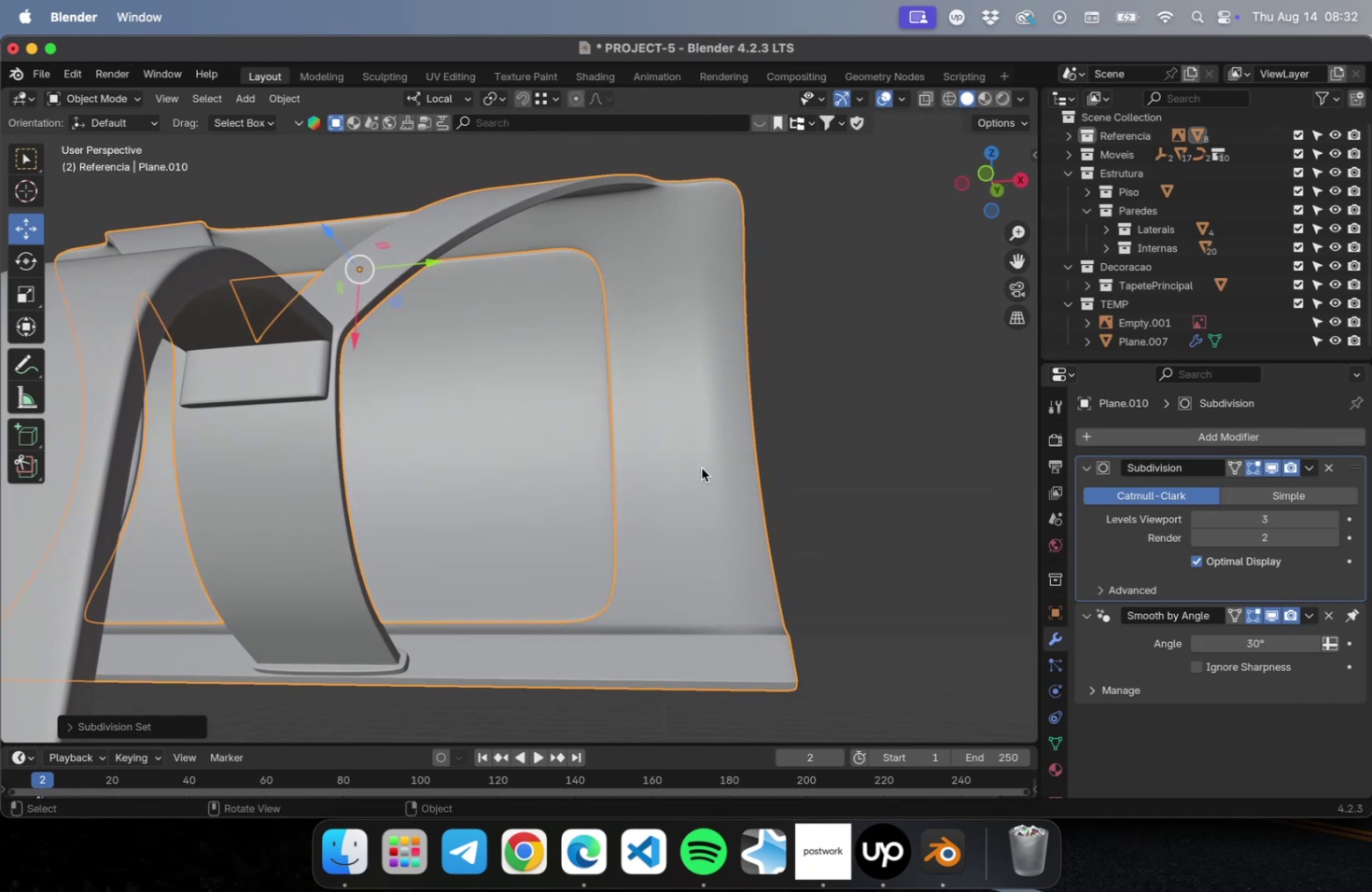 
key(Tab)
 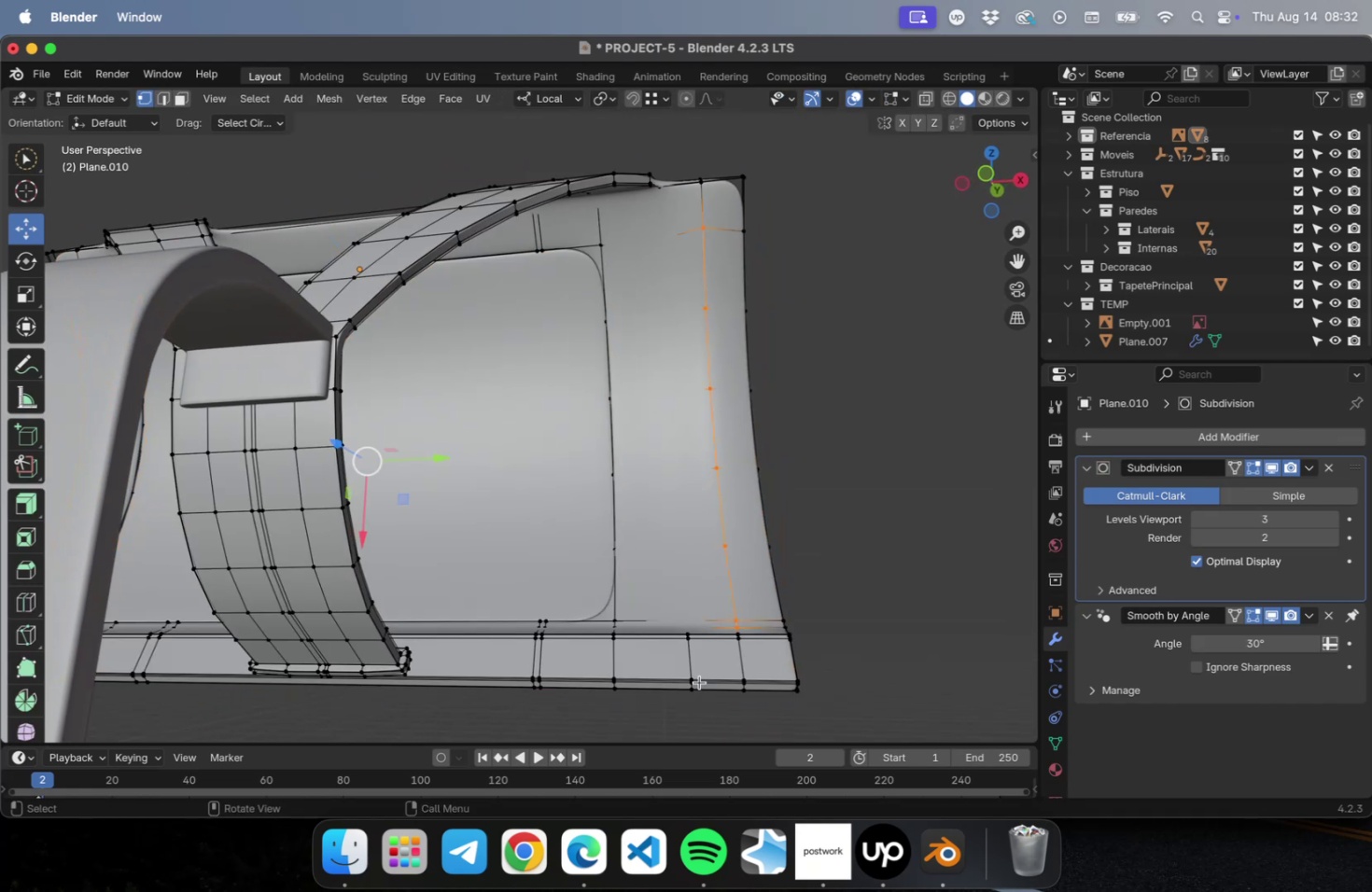 
key(Meta+CommandLeft)
 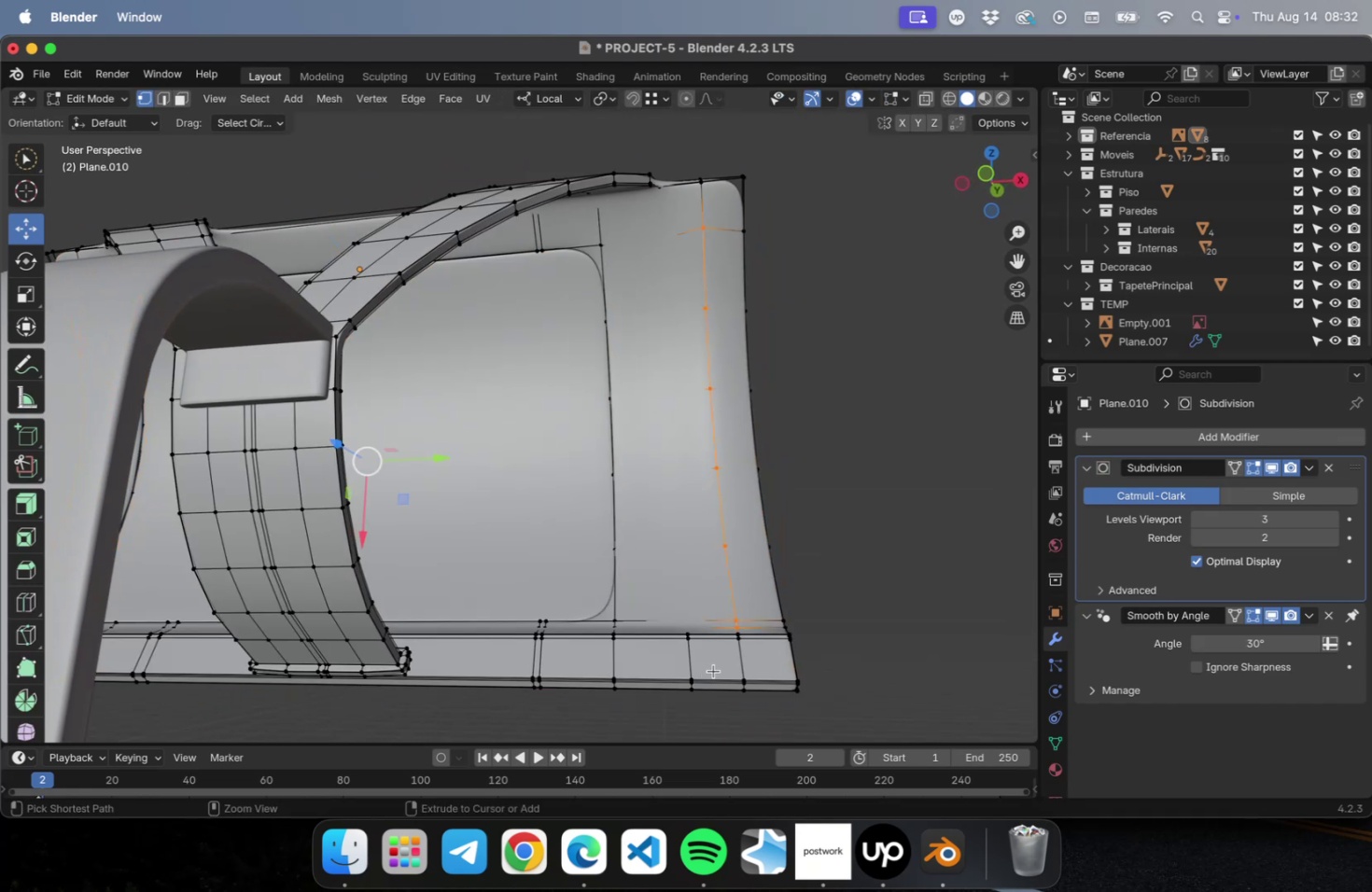 
key(Meta+R)
 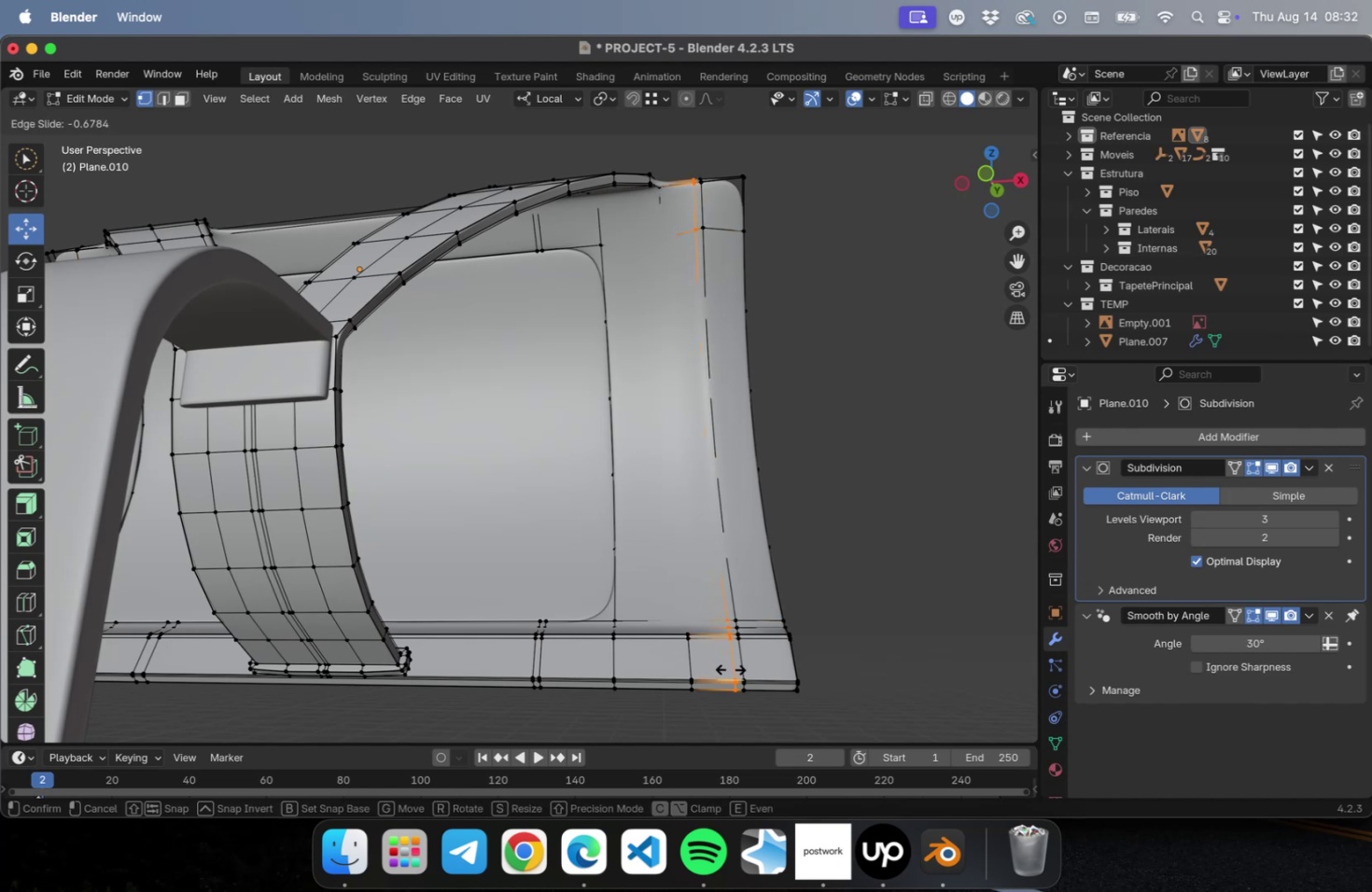 
left_click([732, 667])
 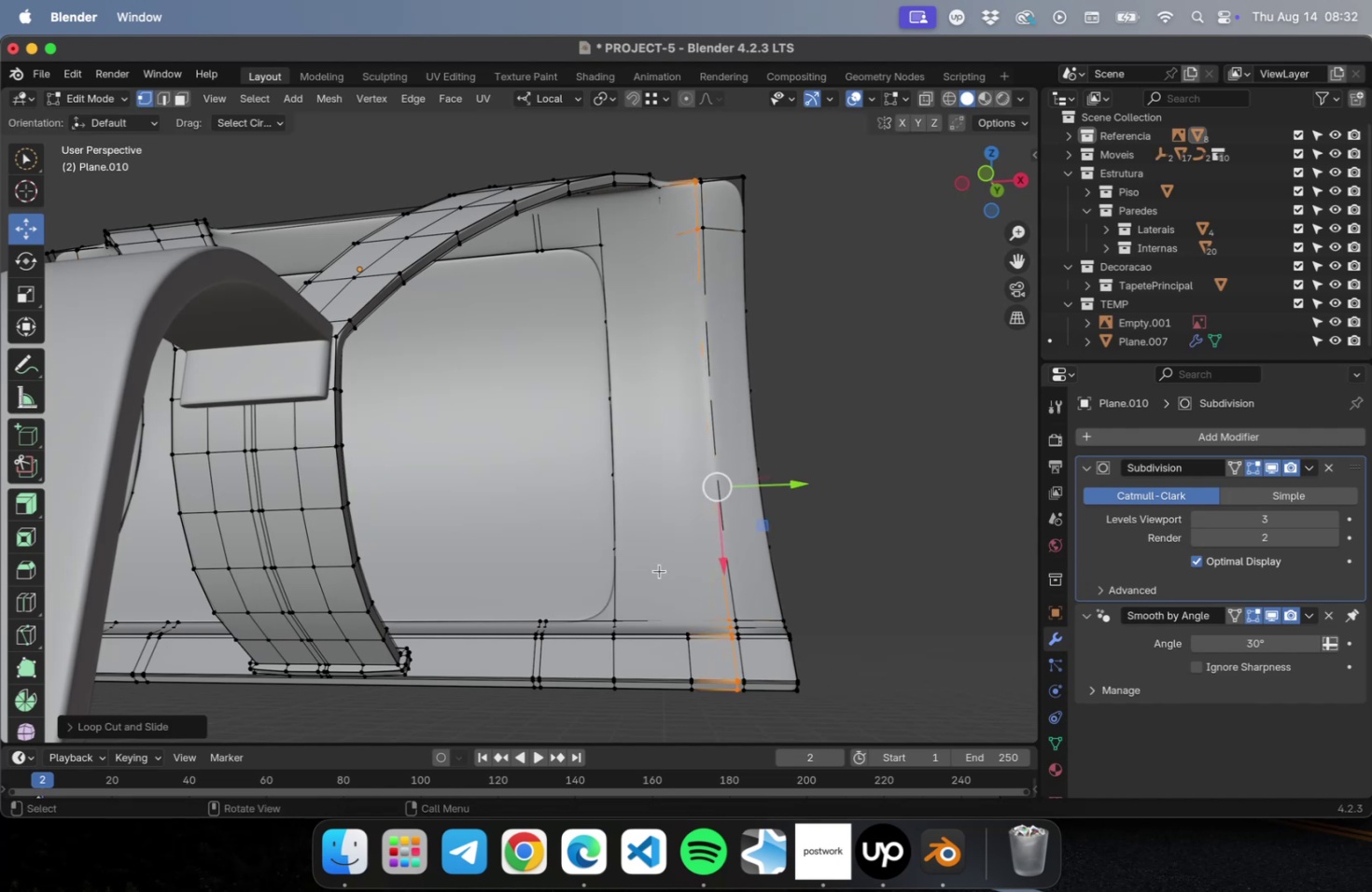 
hold_key(key=ShiftLeft, duration=0.69)
 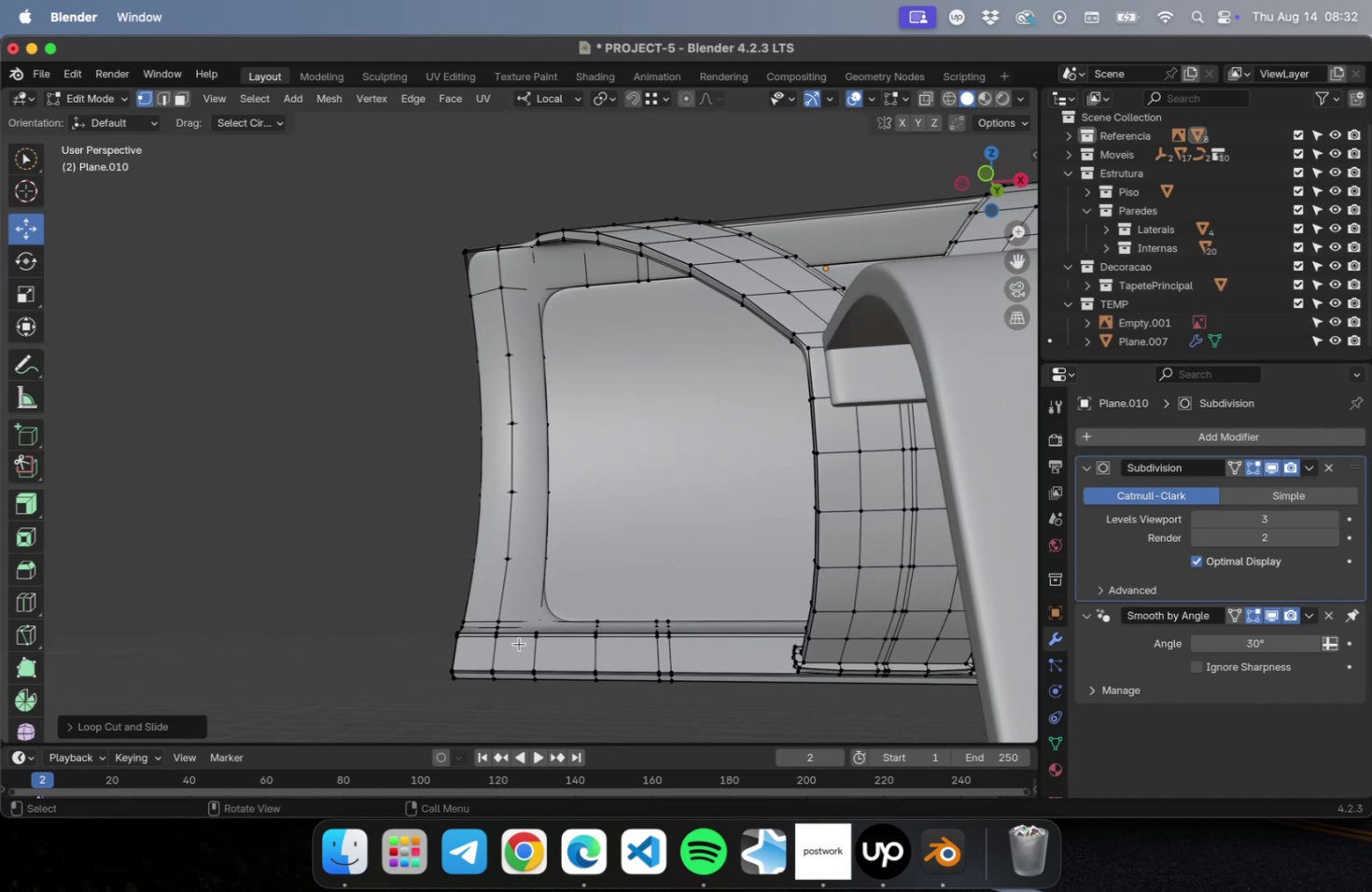 
key(Meta+CommandLeft)
 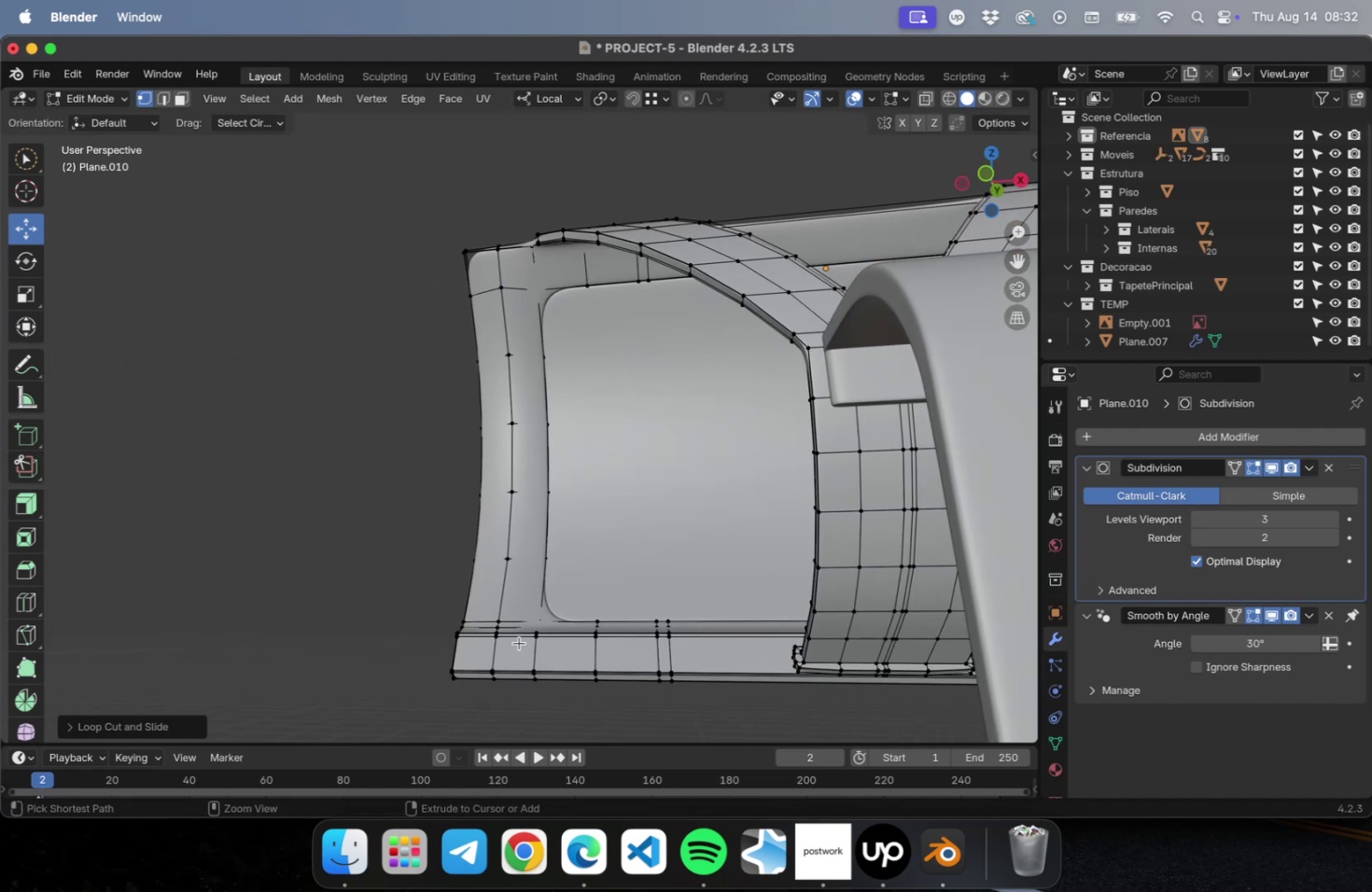 
key(Meta+R)
 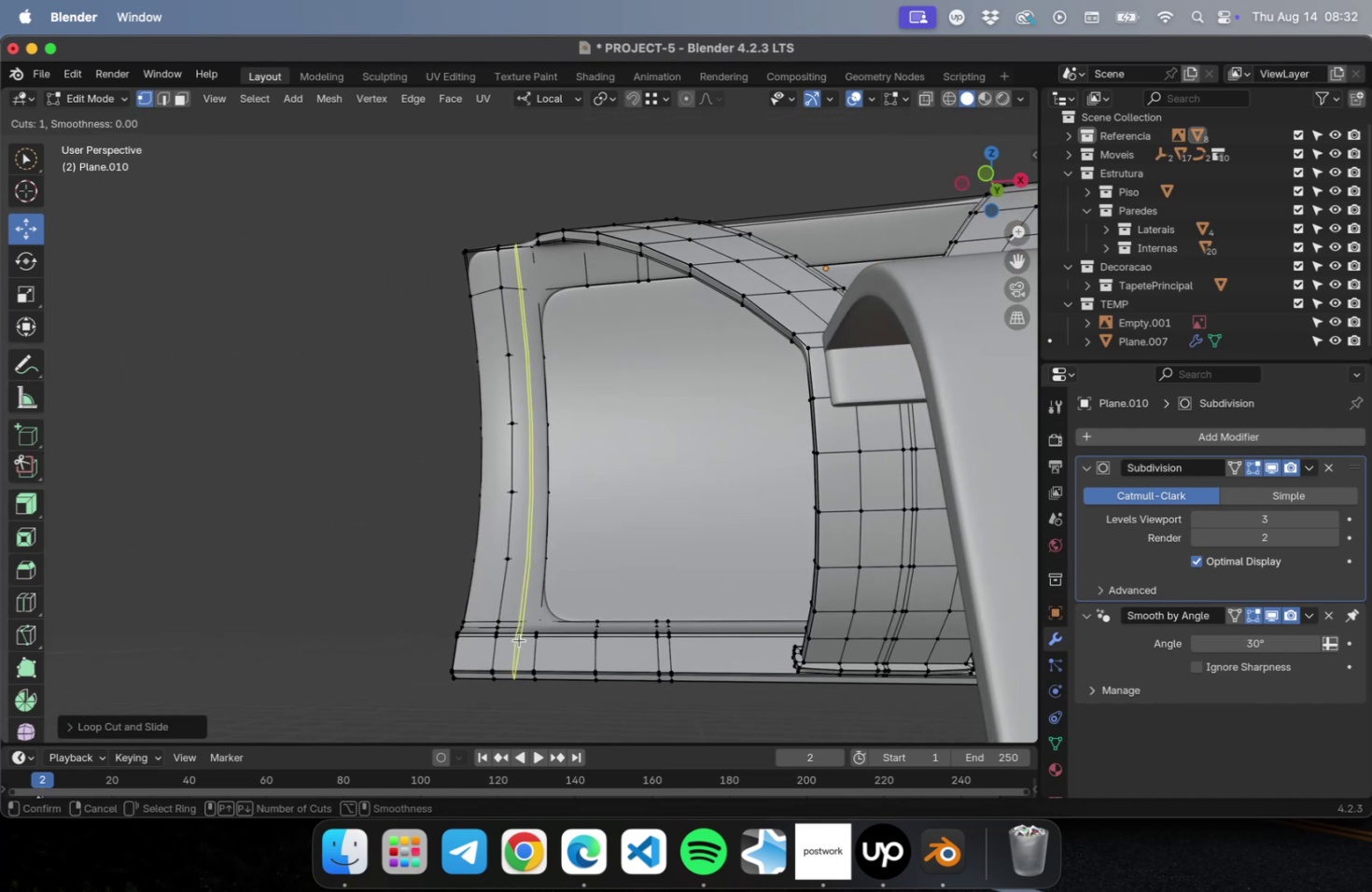 
left_click([519, 639])
 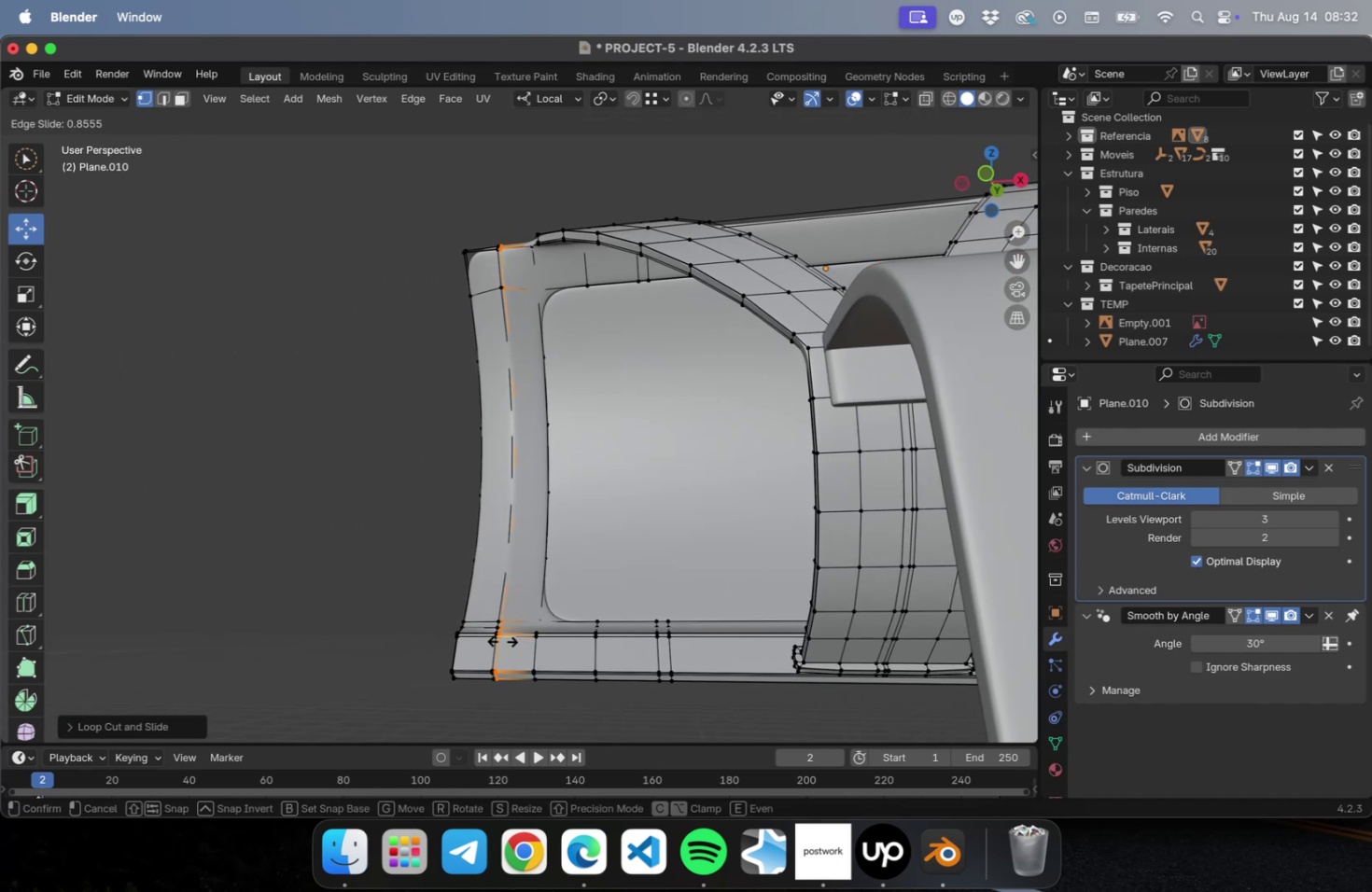 
left_click([502, 640])
 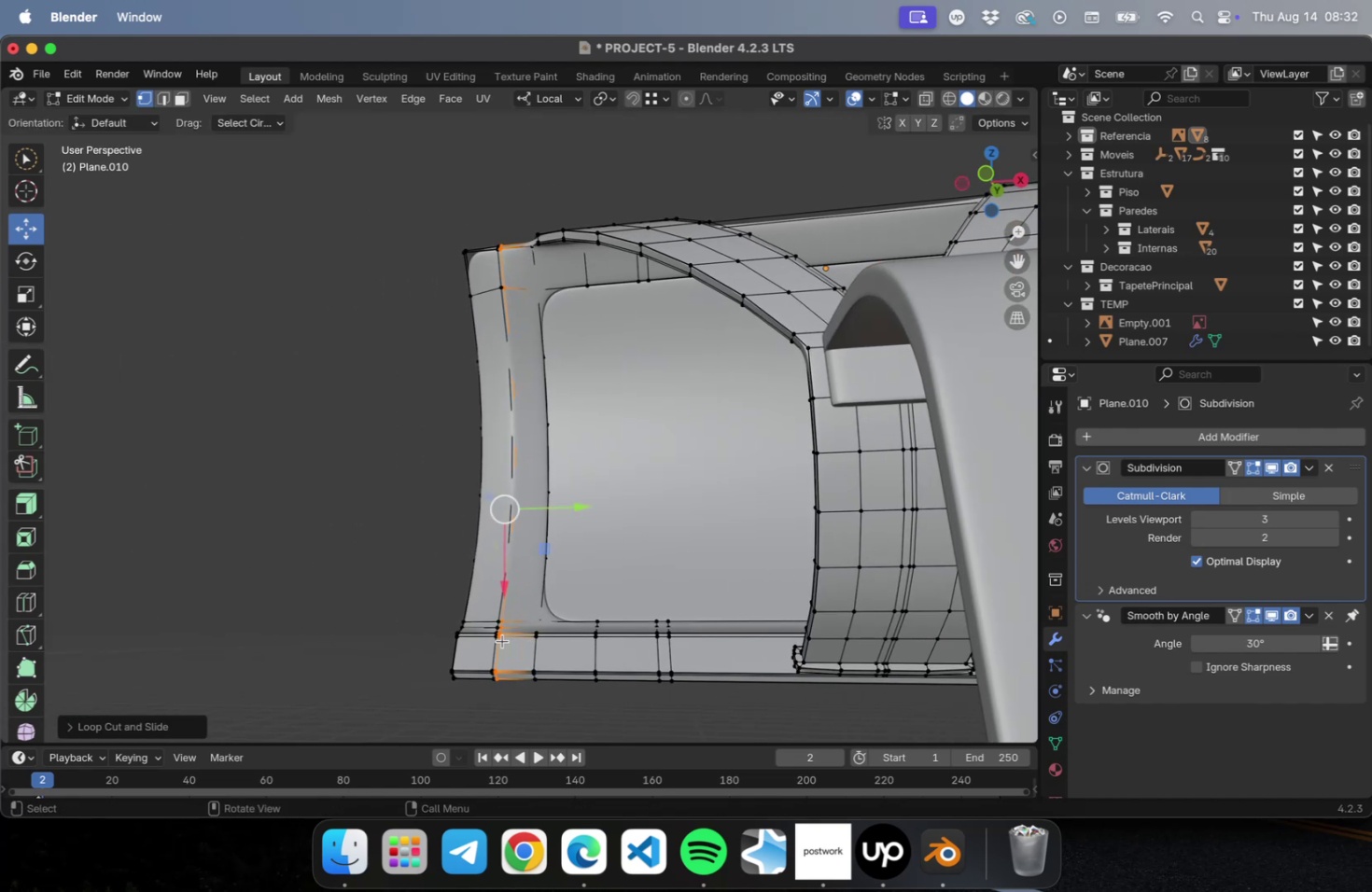 
key(Tab)
 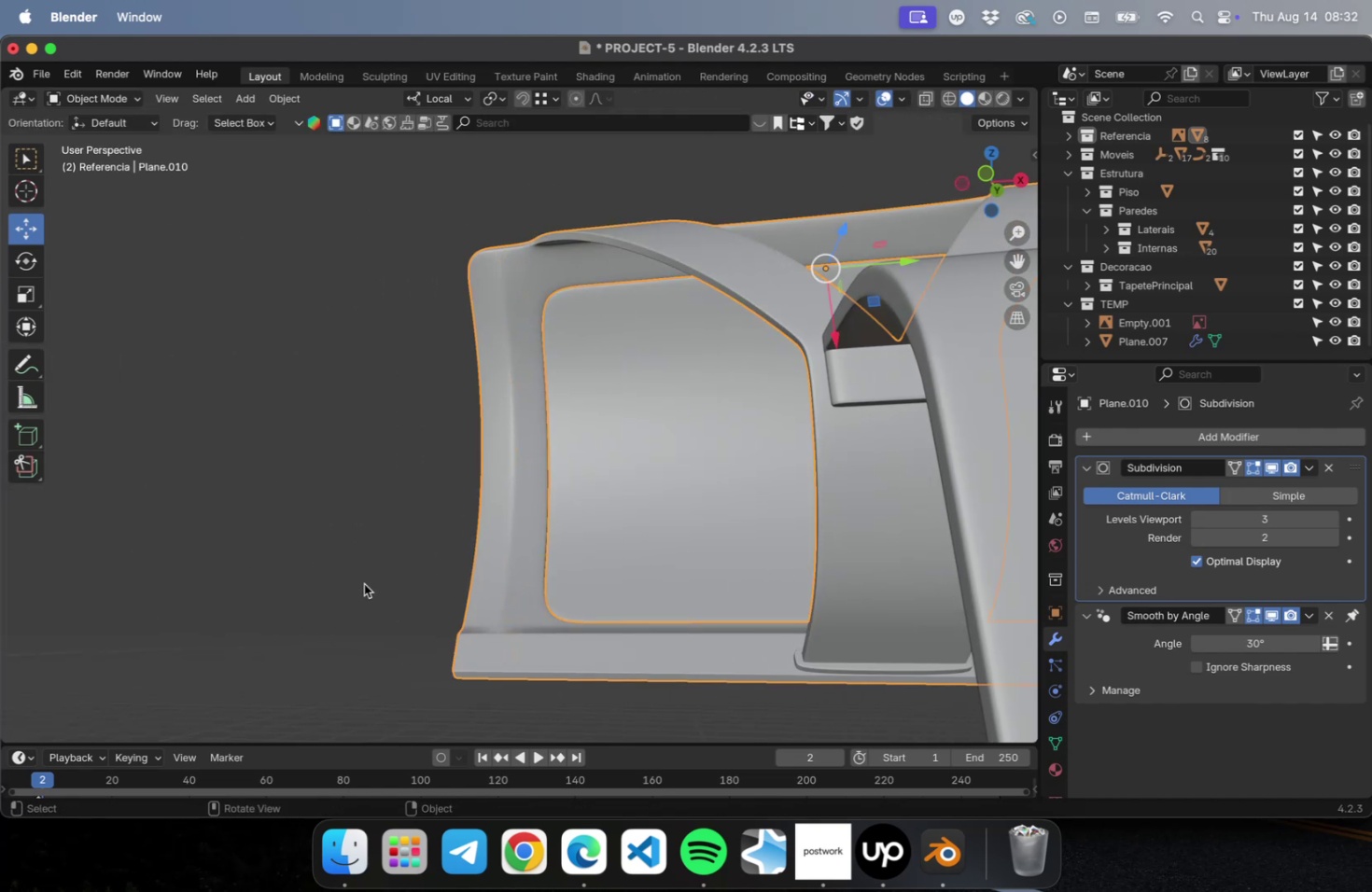 
scroll: coordinate [355, 573], scroll_direction: down, amount: 2.0
 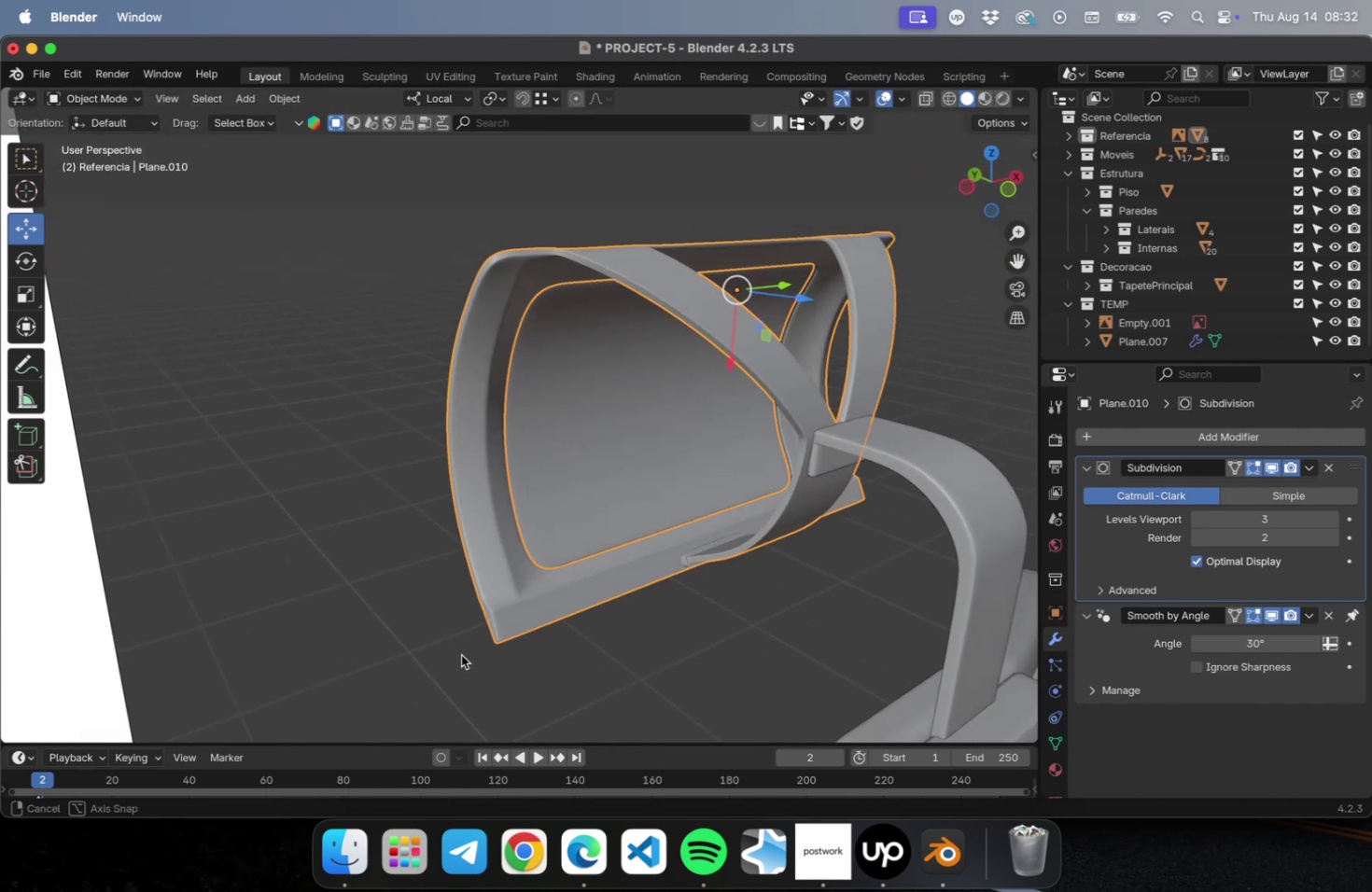 
hold_key(key=ShiftLeft, duration=0.42)
 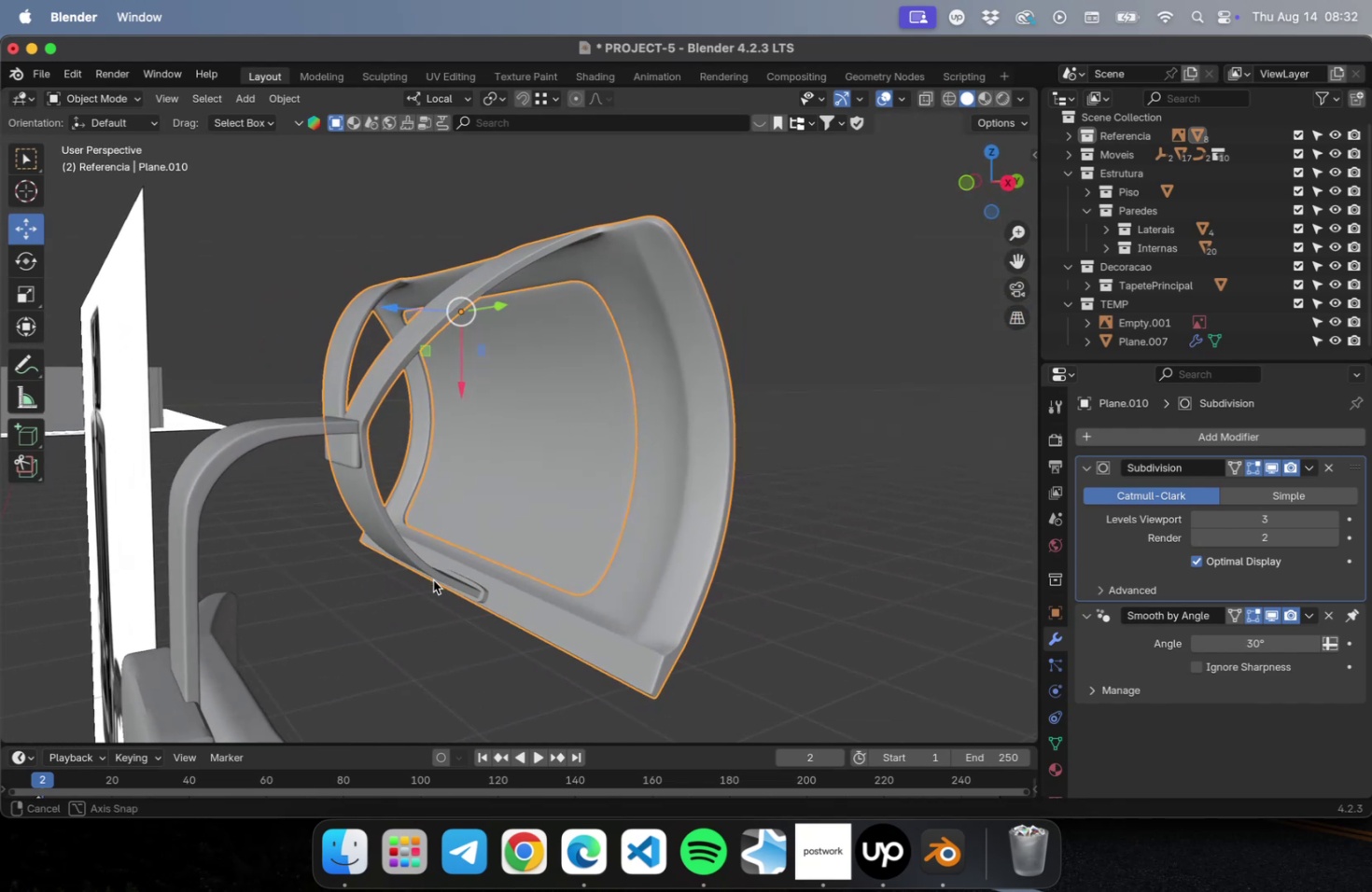 
key(Meta+S)
 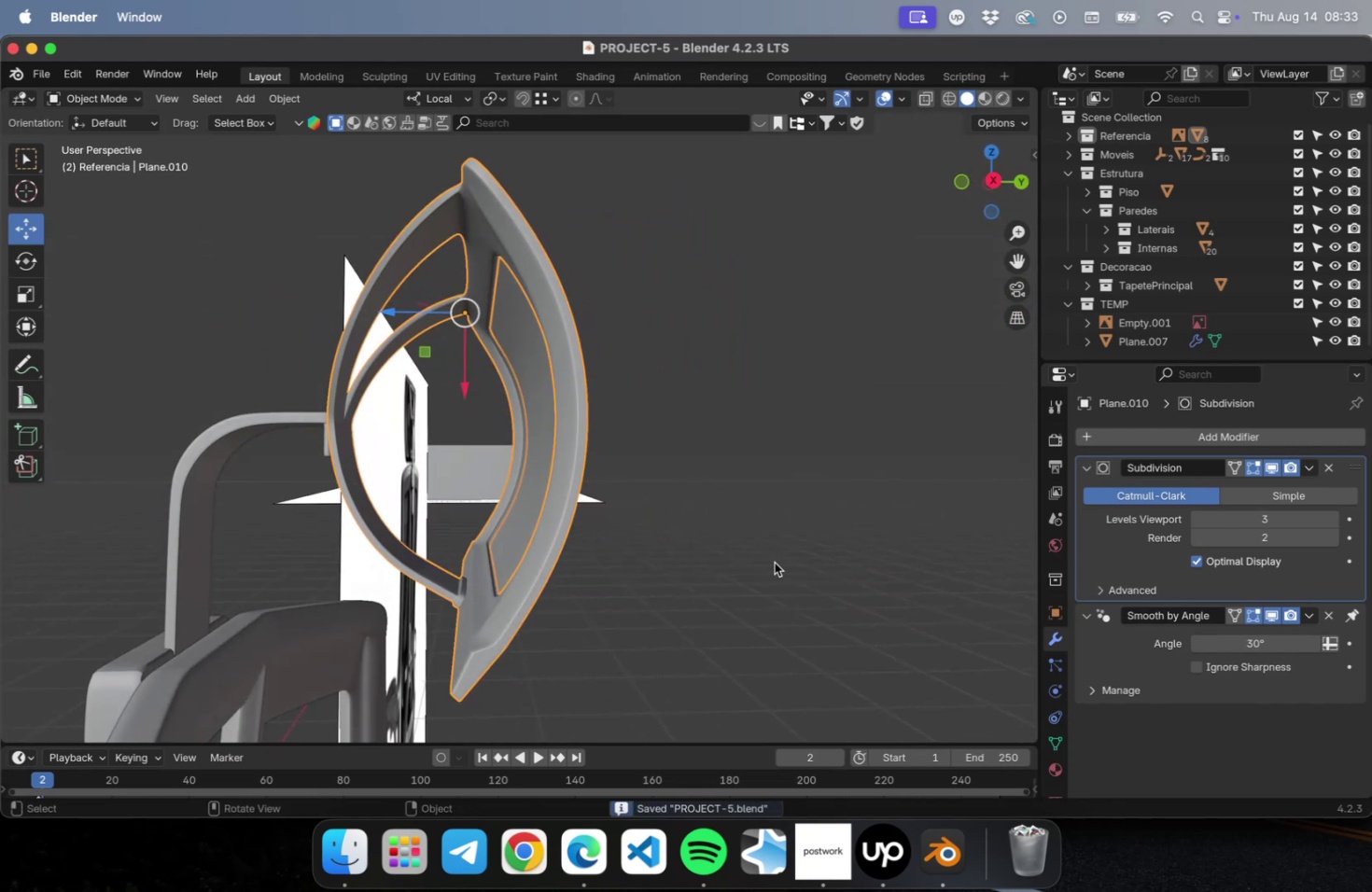 
scroll: coordinate [762, 559], scroll_direction: down, amount: 4.0
 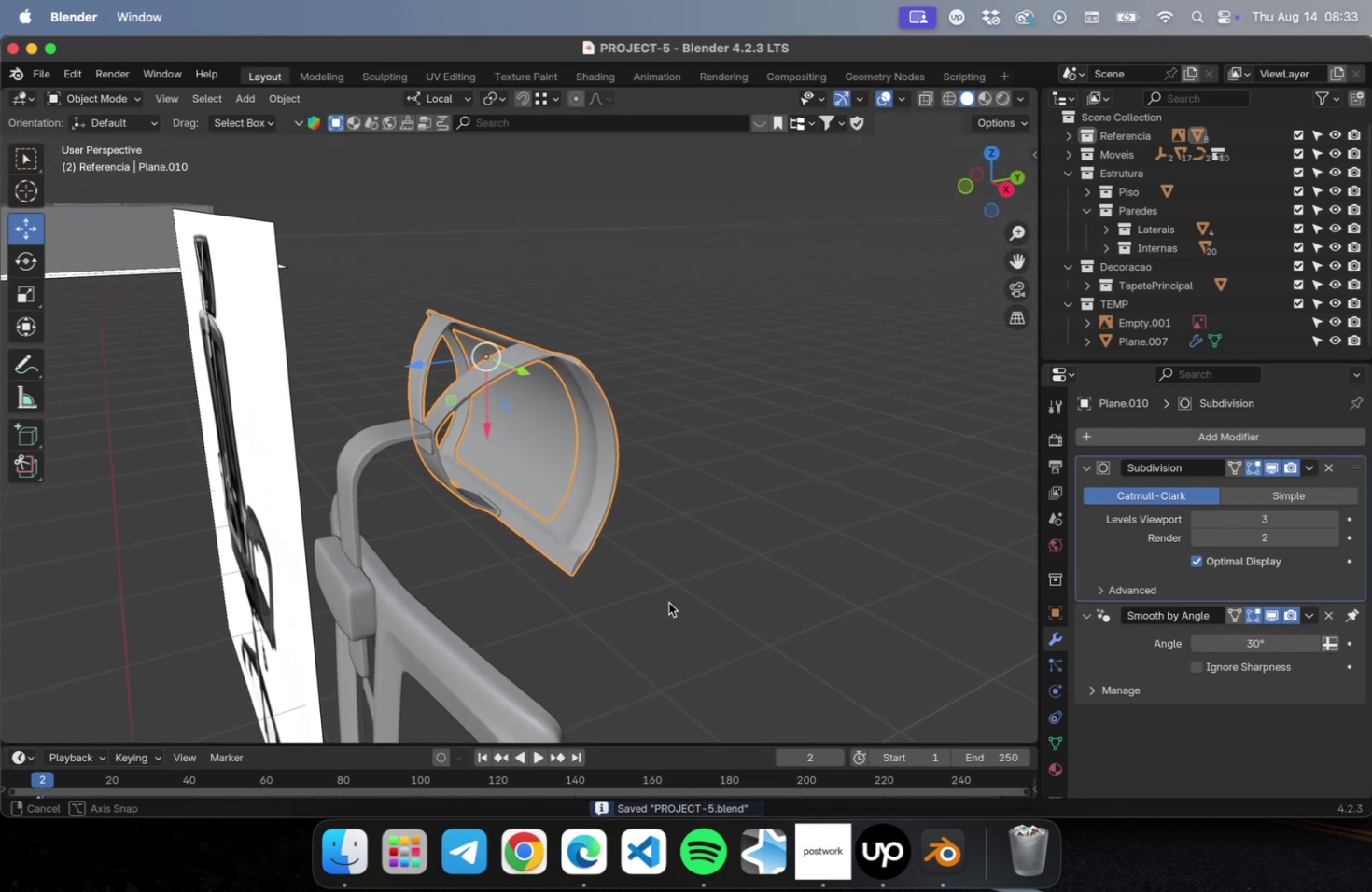 
key(Tab)
 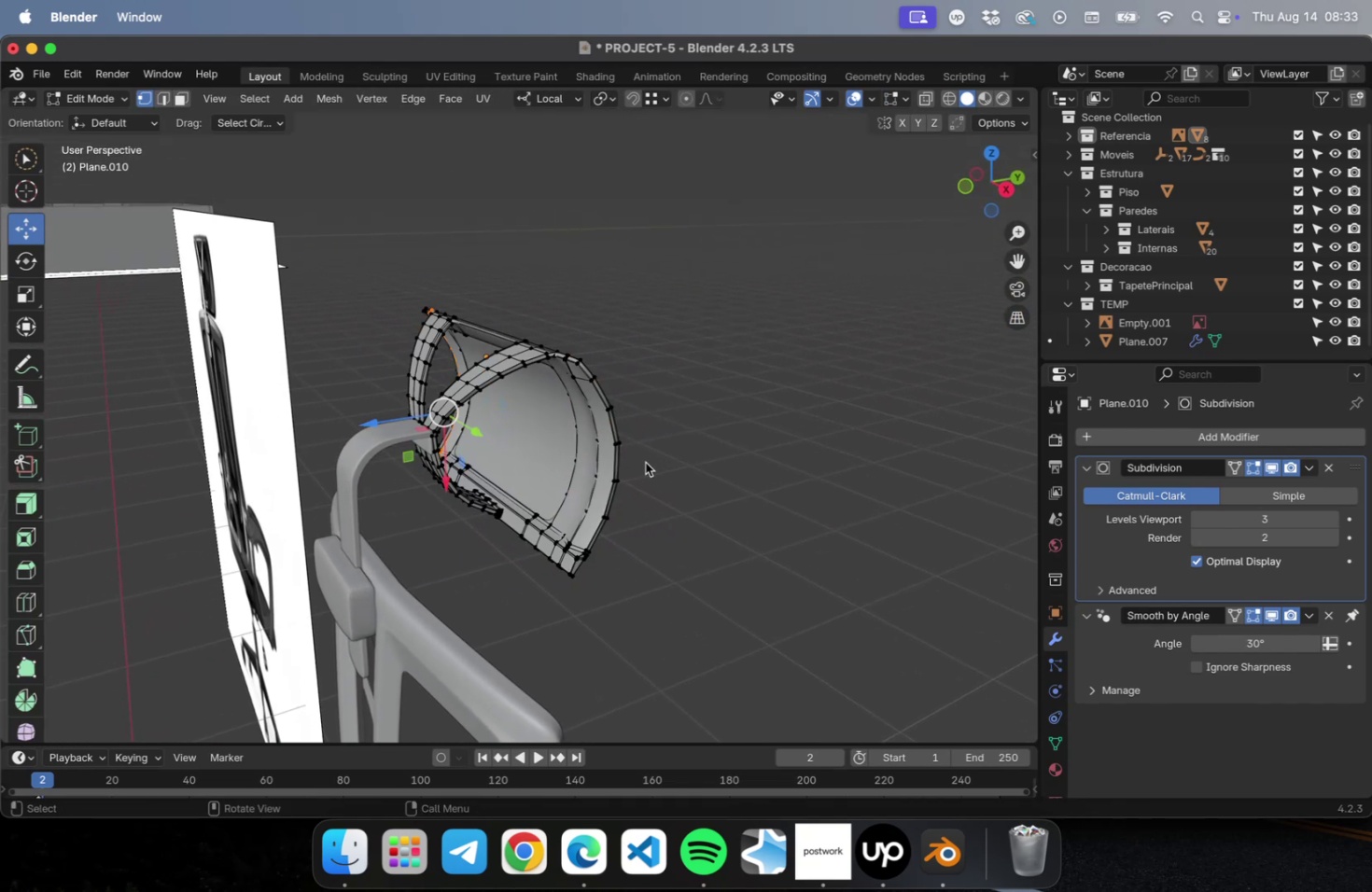 
scroll: coordinate [638, 467], scroll_direction: up, amount: 15.0
 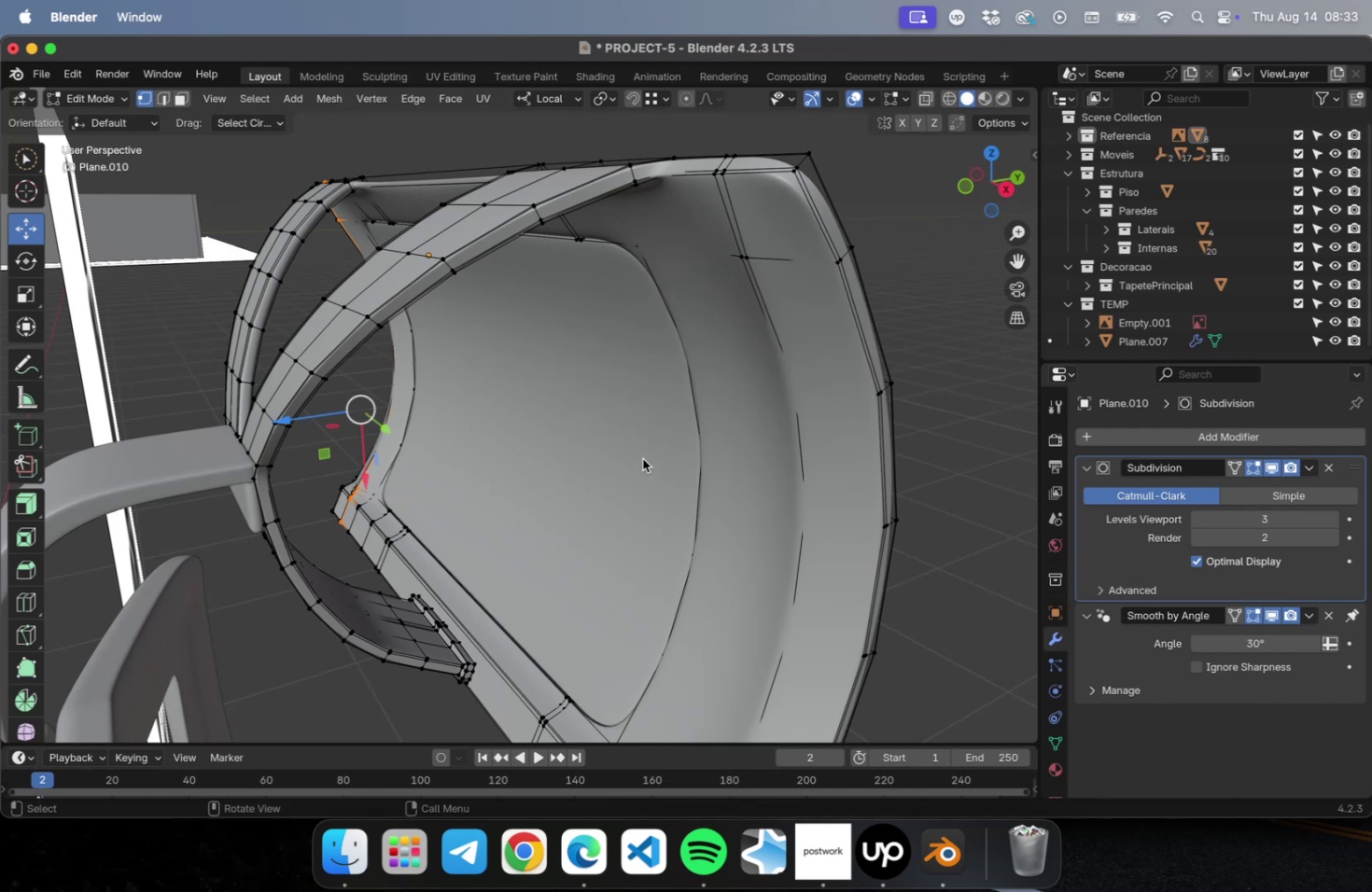 
key(Tab)
 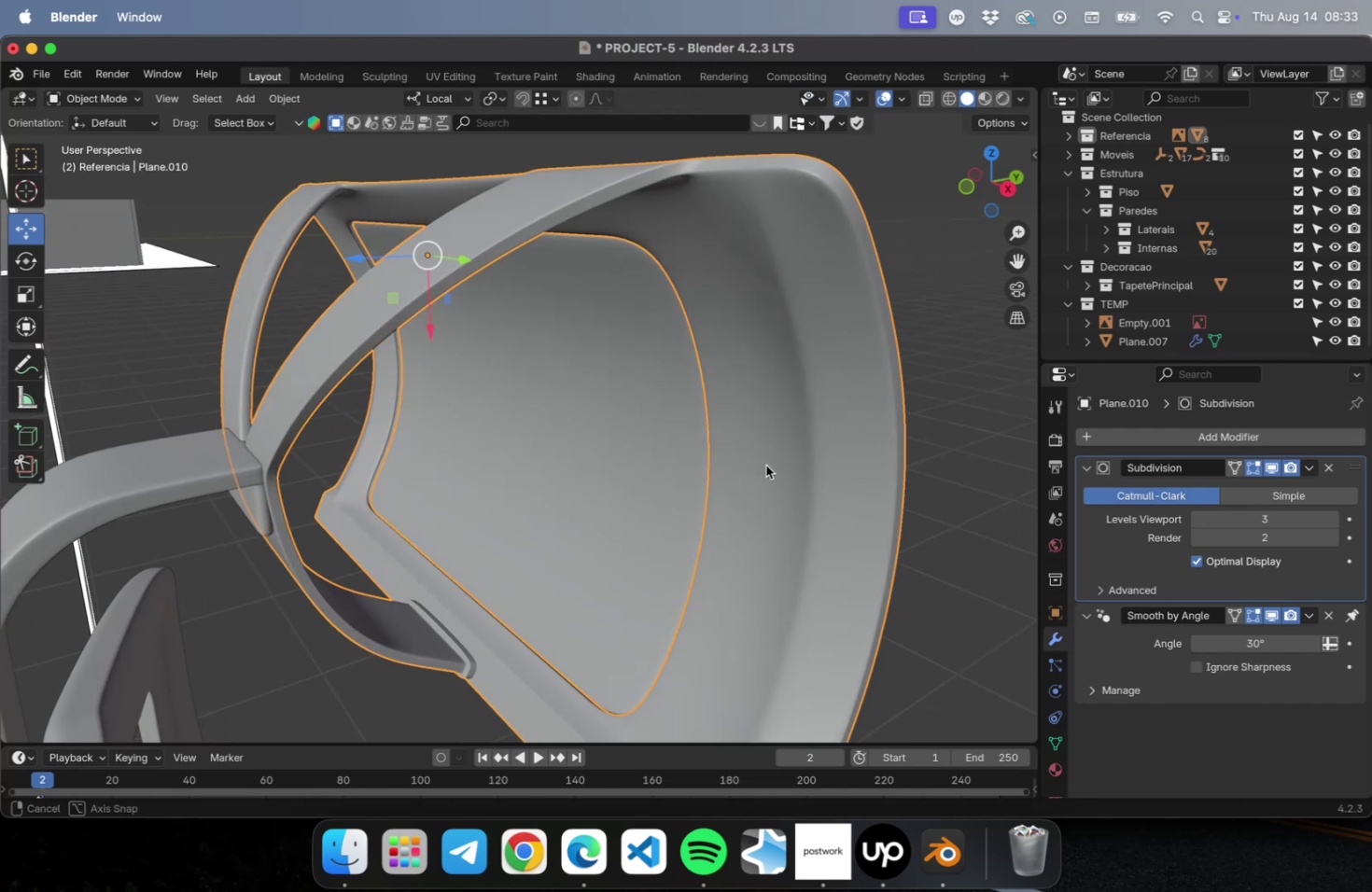 
scroll: coordinate [857, 477], scroll_direction: down, amount: 2.0
 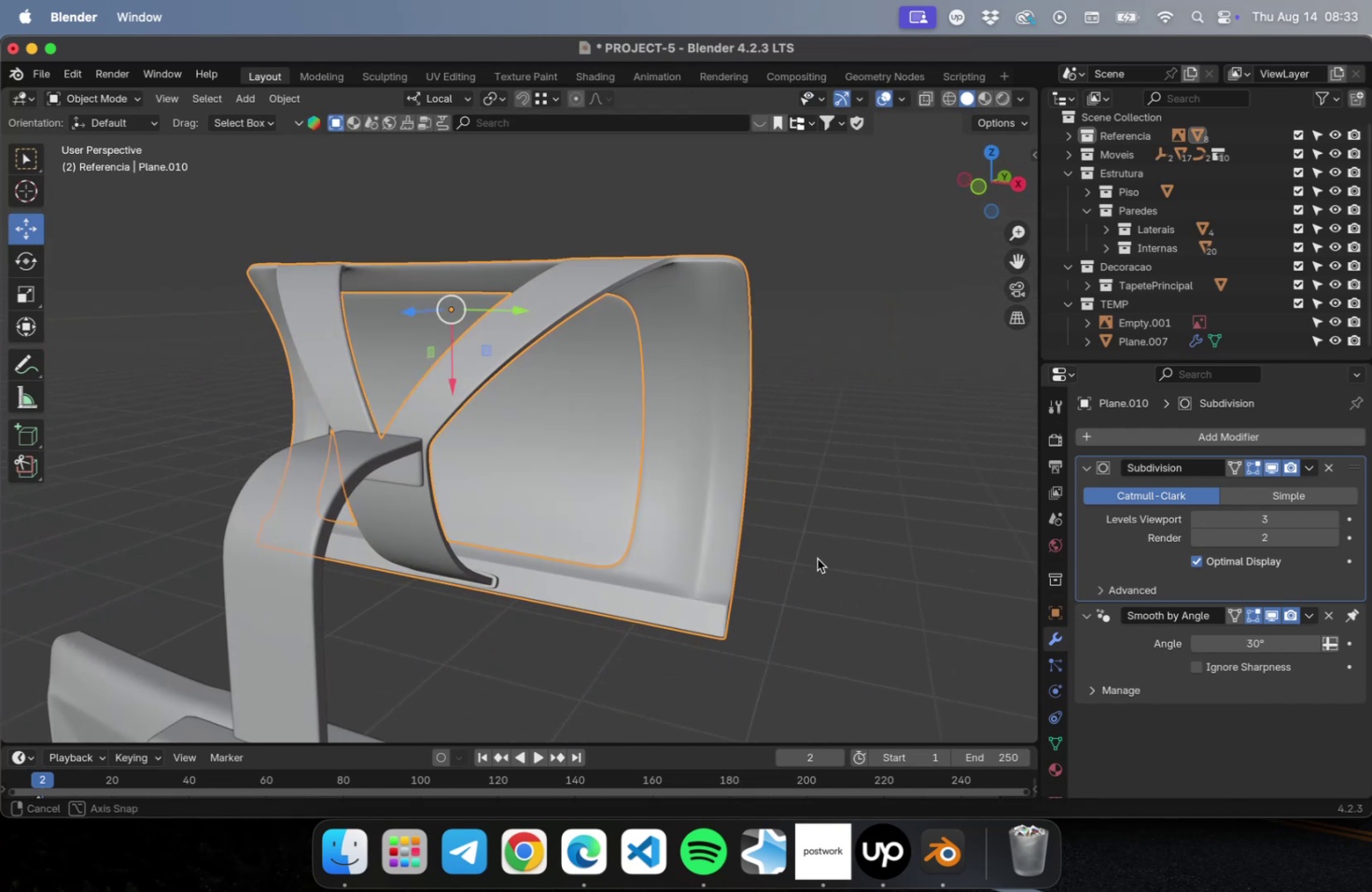 
key(Tab)
 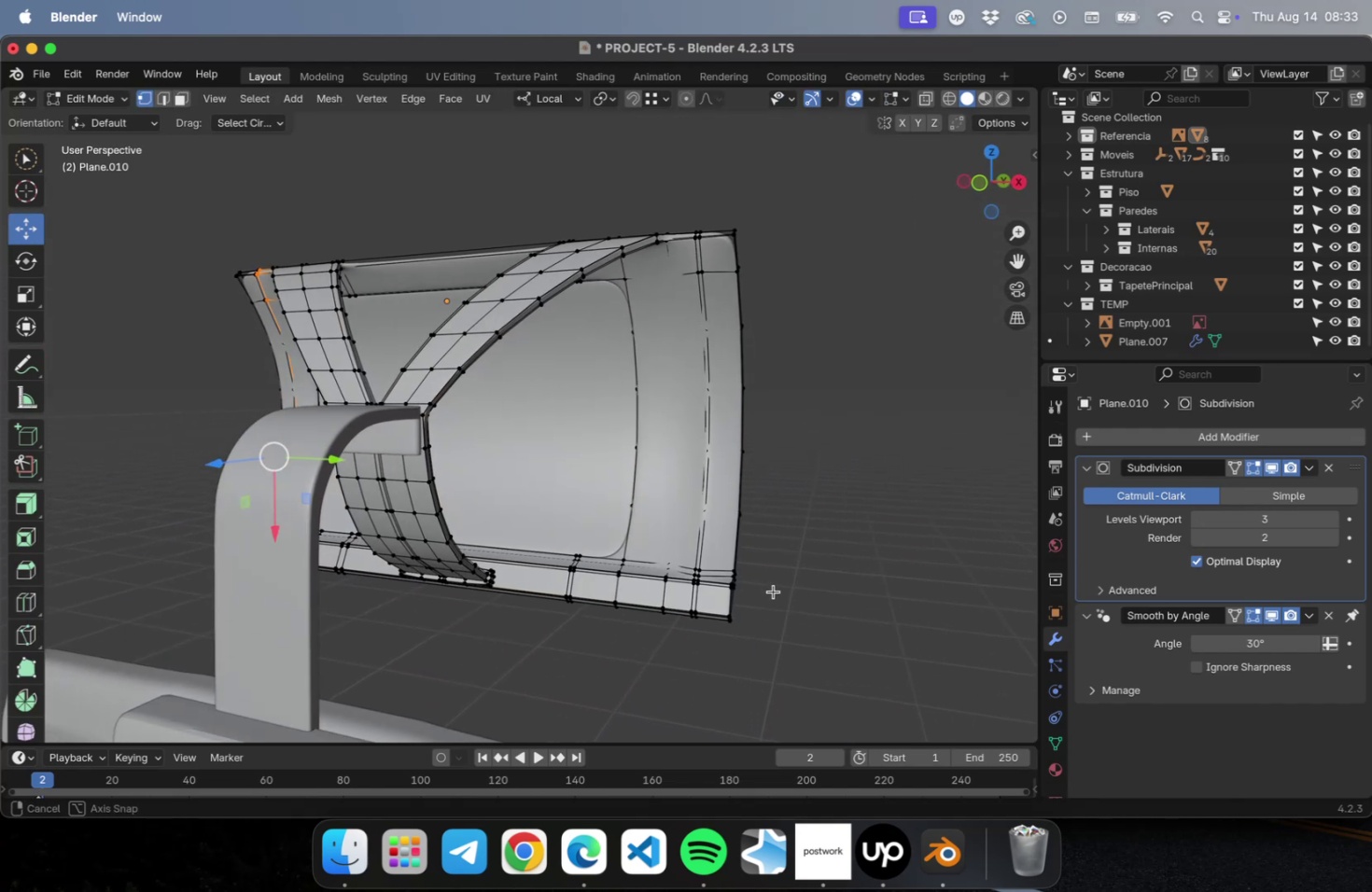 
key(Shift+ShiftLeft)
 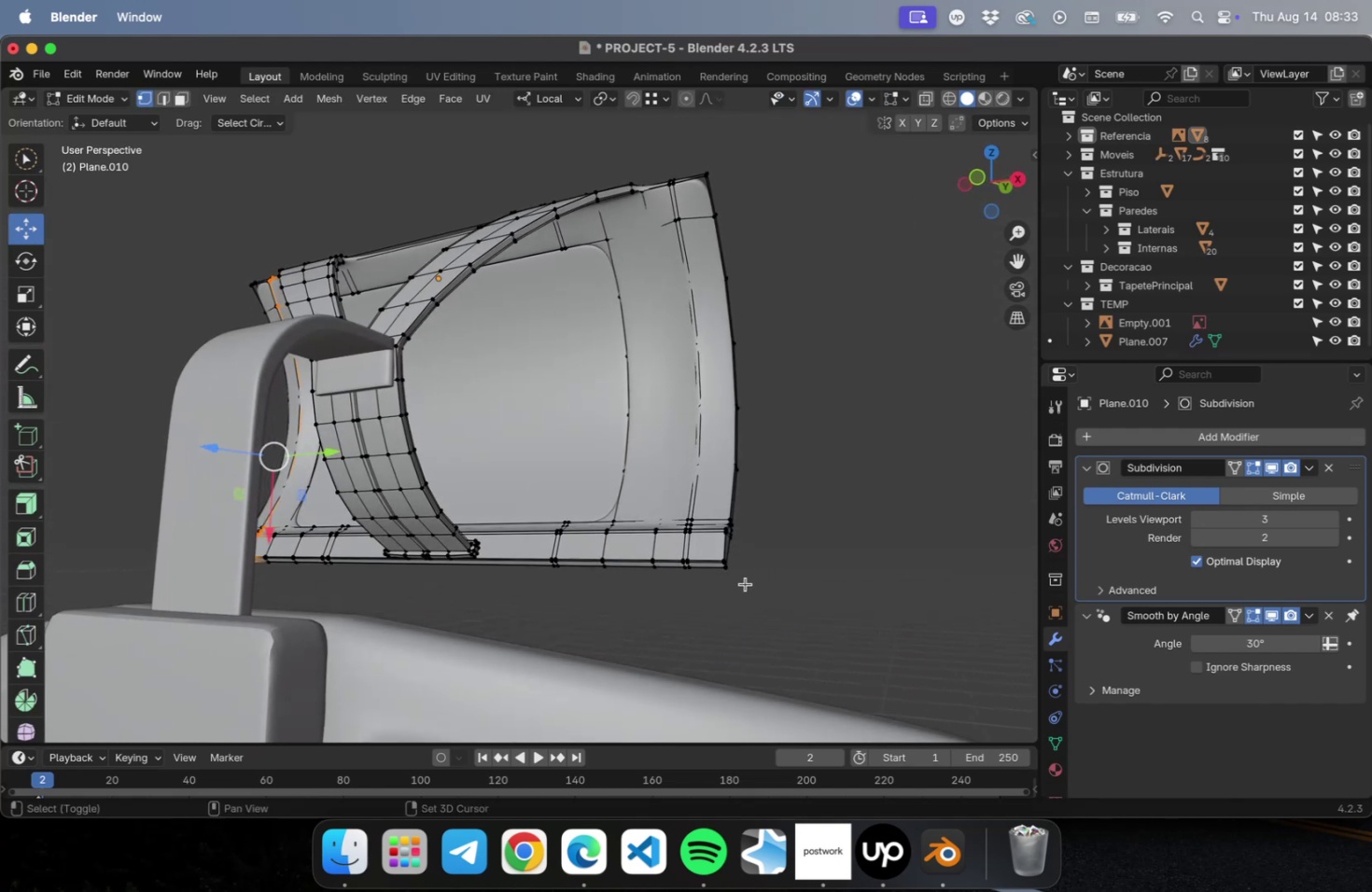 
scroll: coordinate [744, 580], scroll_direction: up, amount: 3.0
 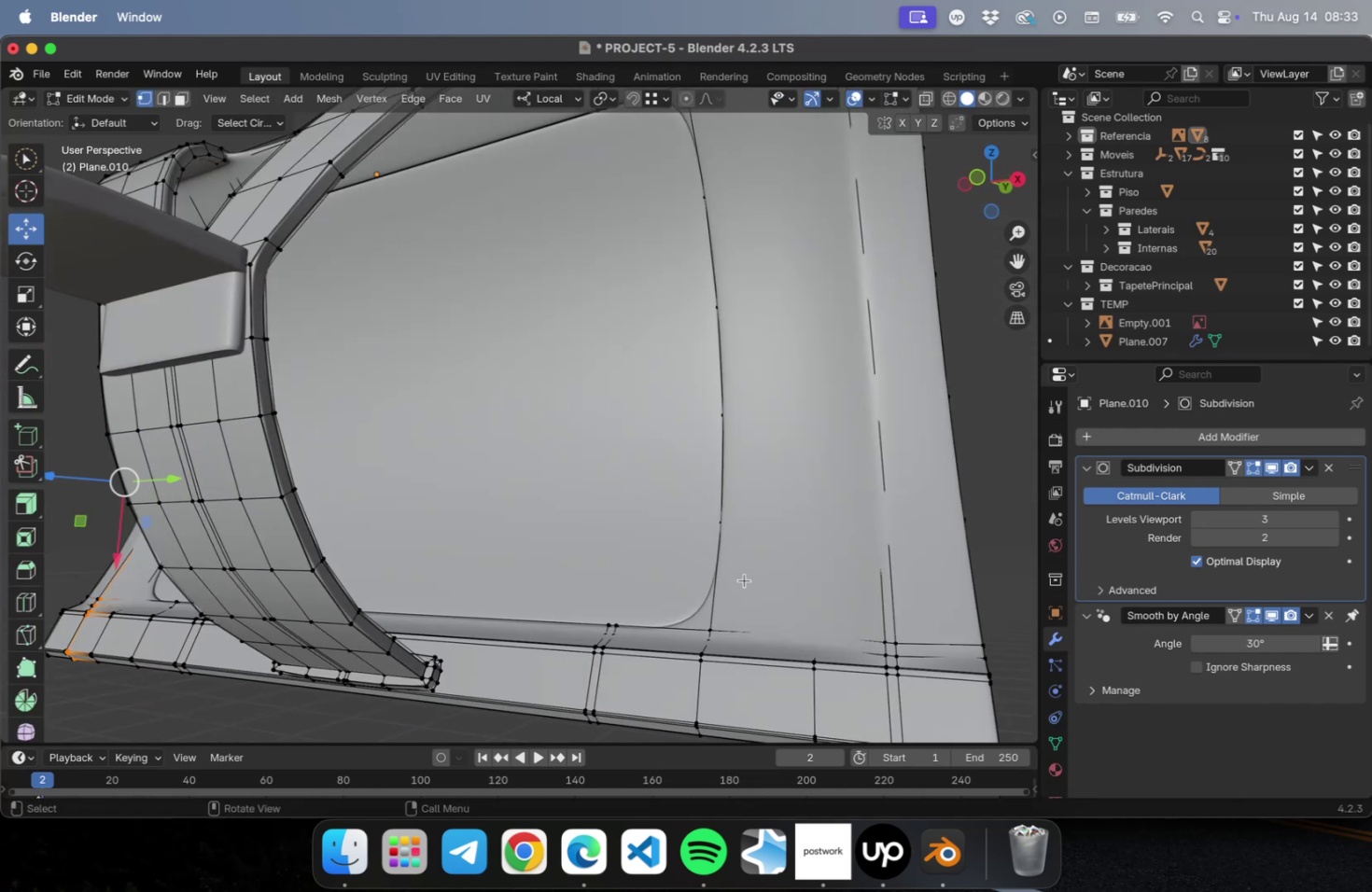 
hold_key(key=ShiftLeft, duration=0.64)
 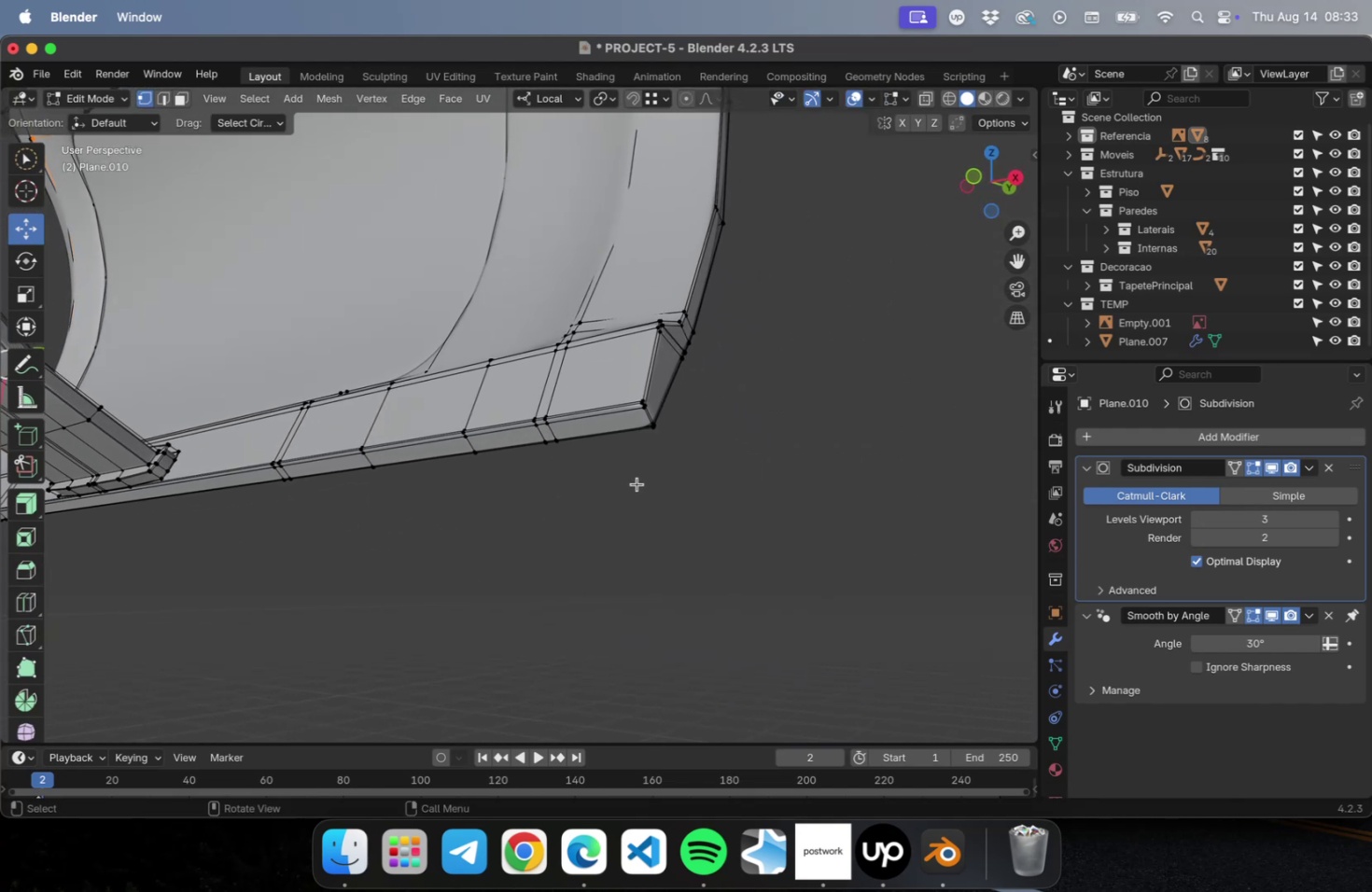 
key(Tab)
 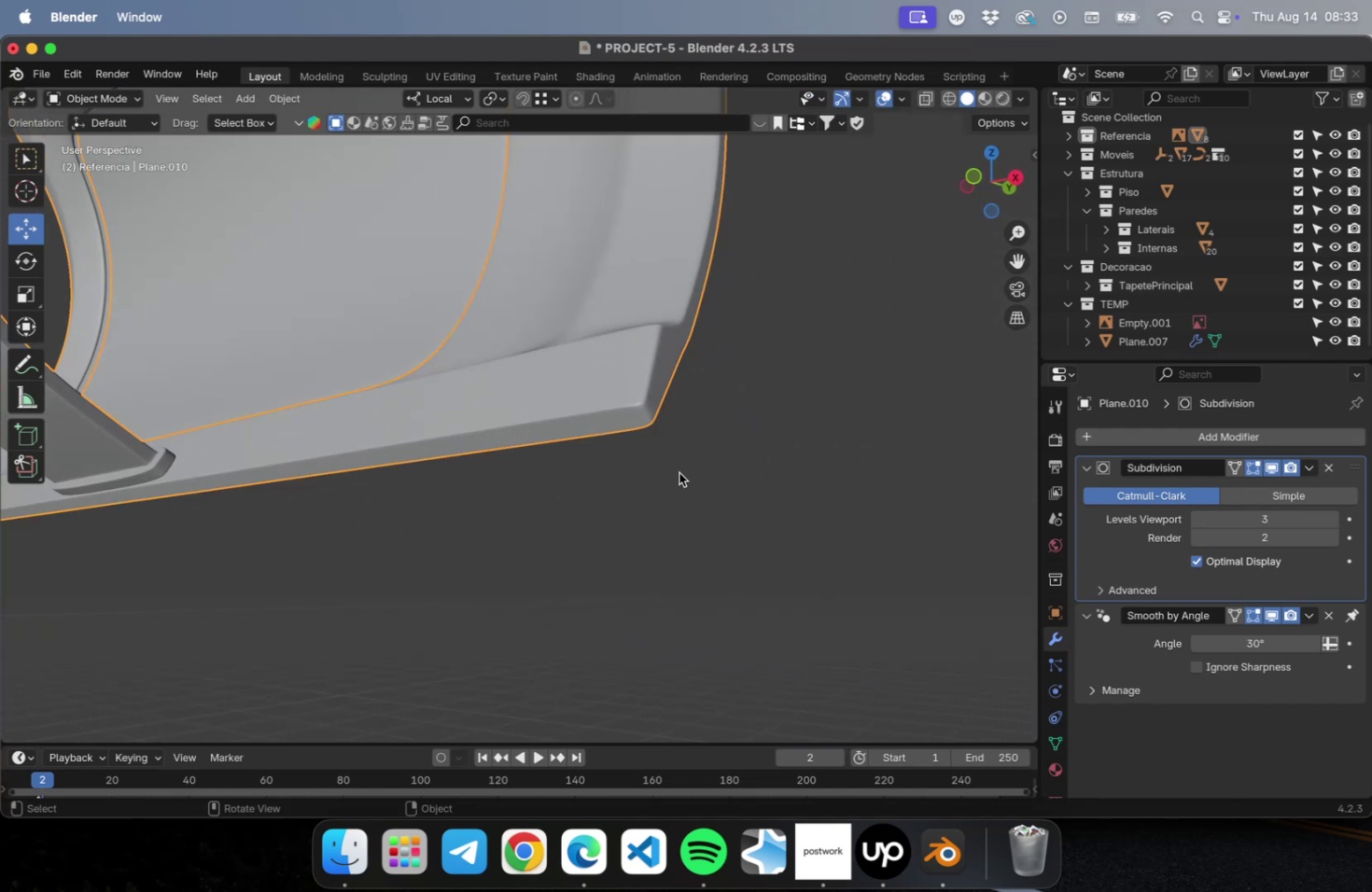 
scroll: coordinate [710, 457], scroll_direction: down, amount: 23.0
 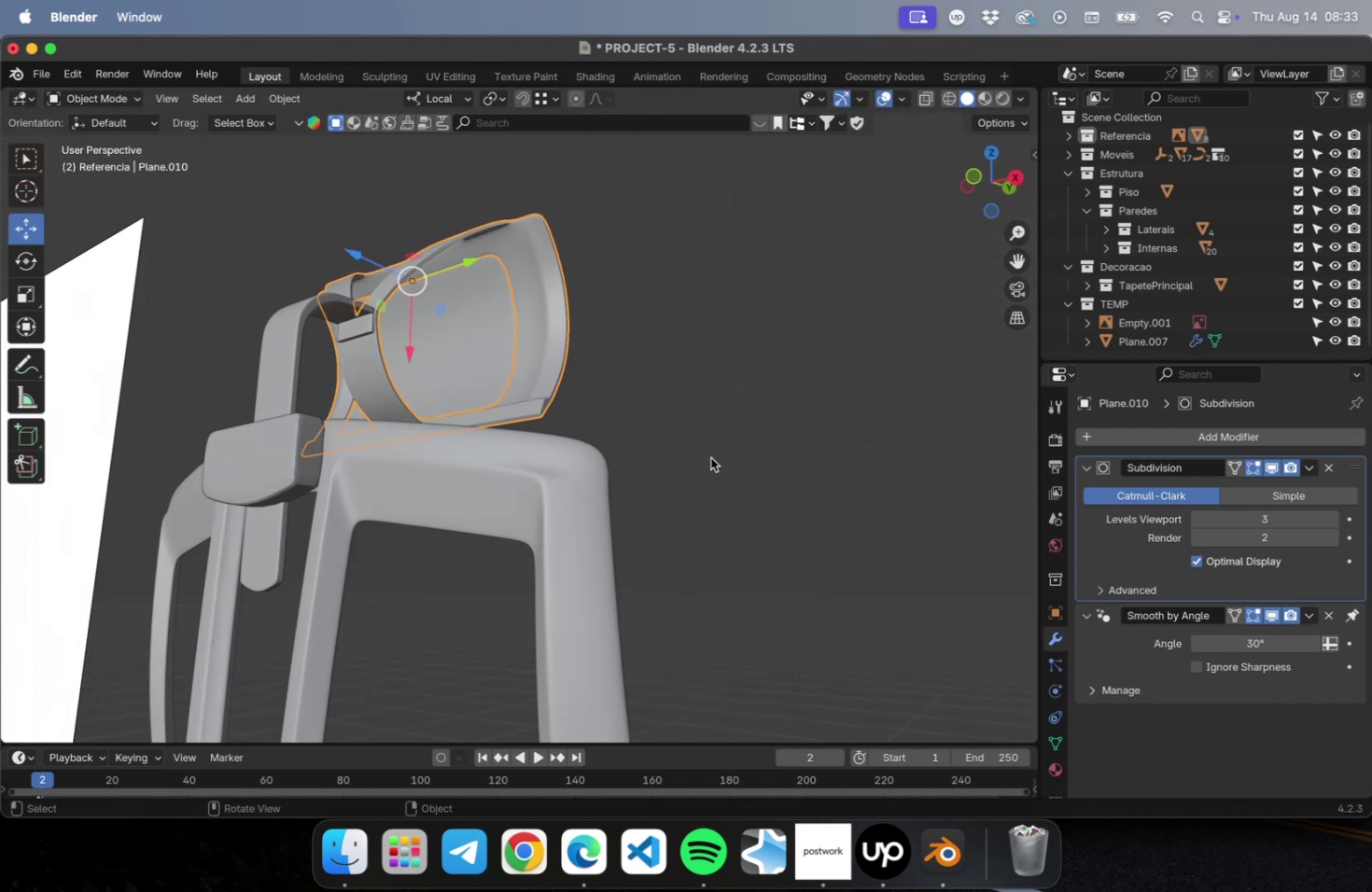 
key(Meta+CommandLeft)
 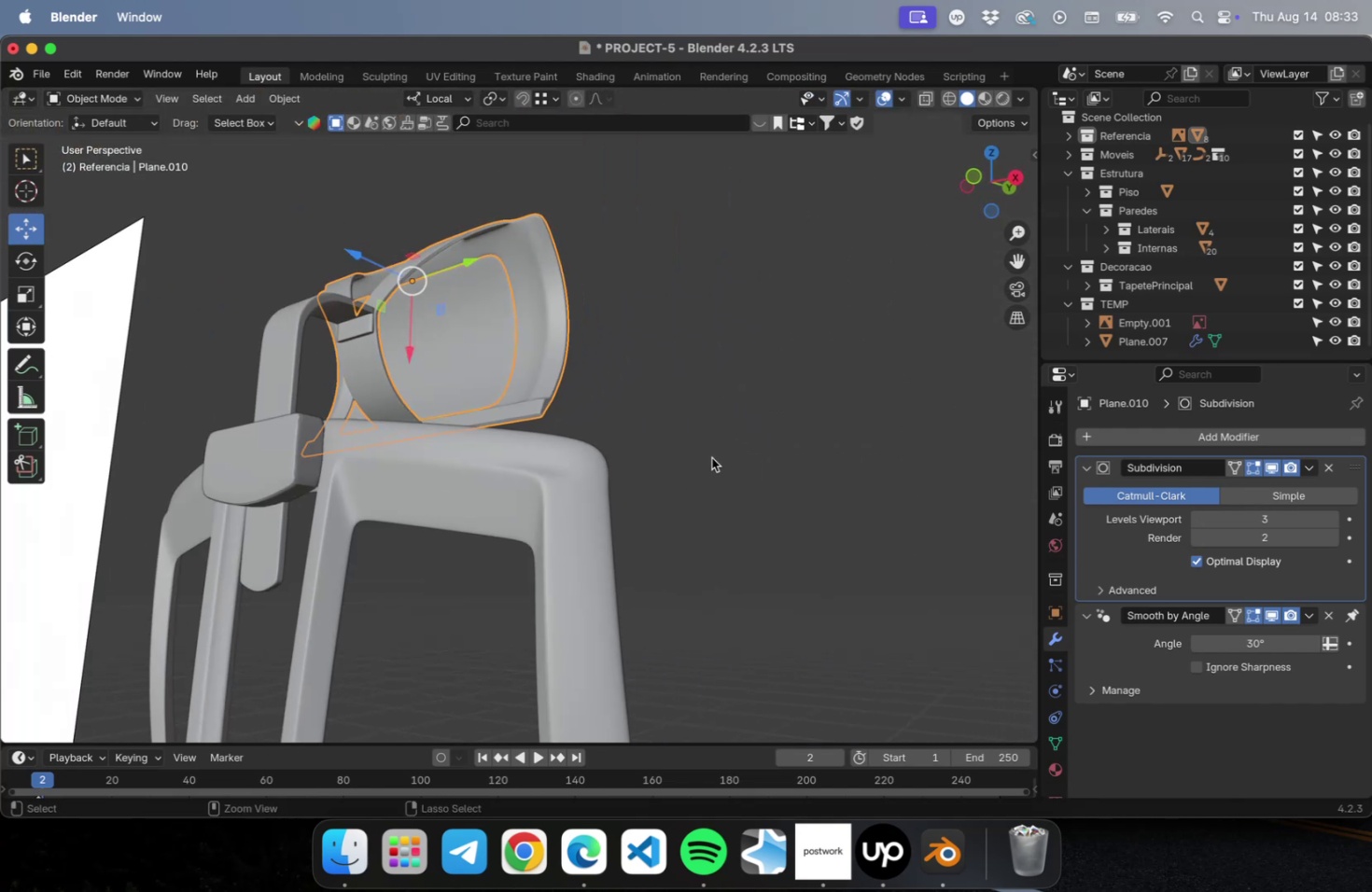 
key(Meta+S)
 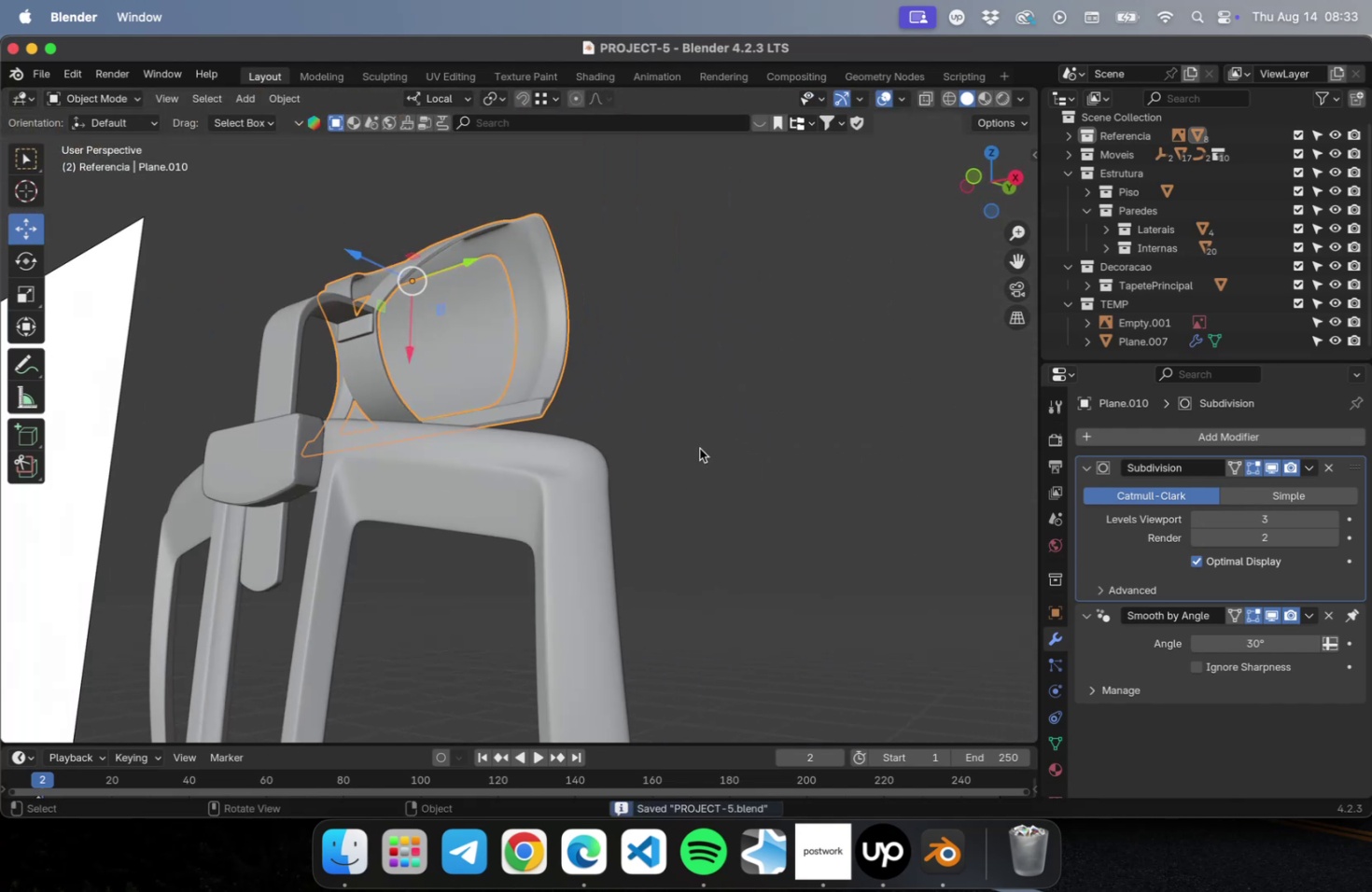 
scroll: coordinate [693, 505], scroll_direction: down, amount: 15.0
 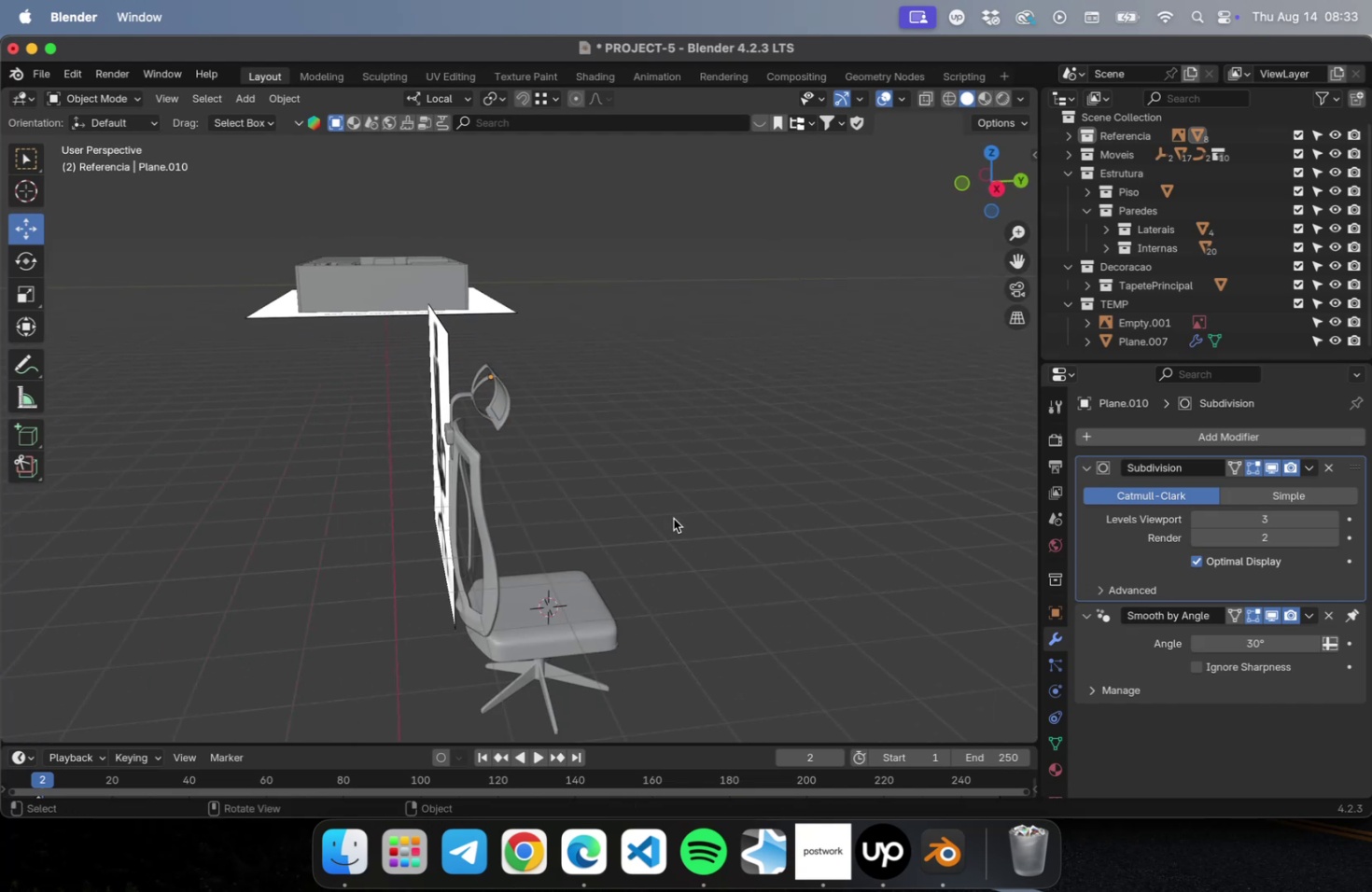 
hold_key(key=ShiftLeft, duration=0.6)
 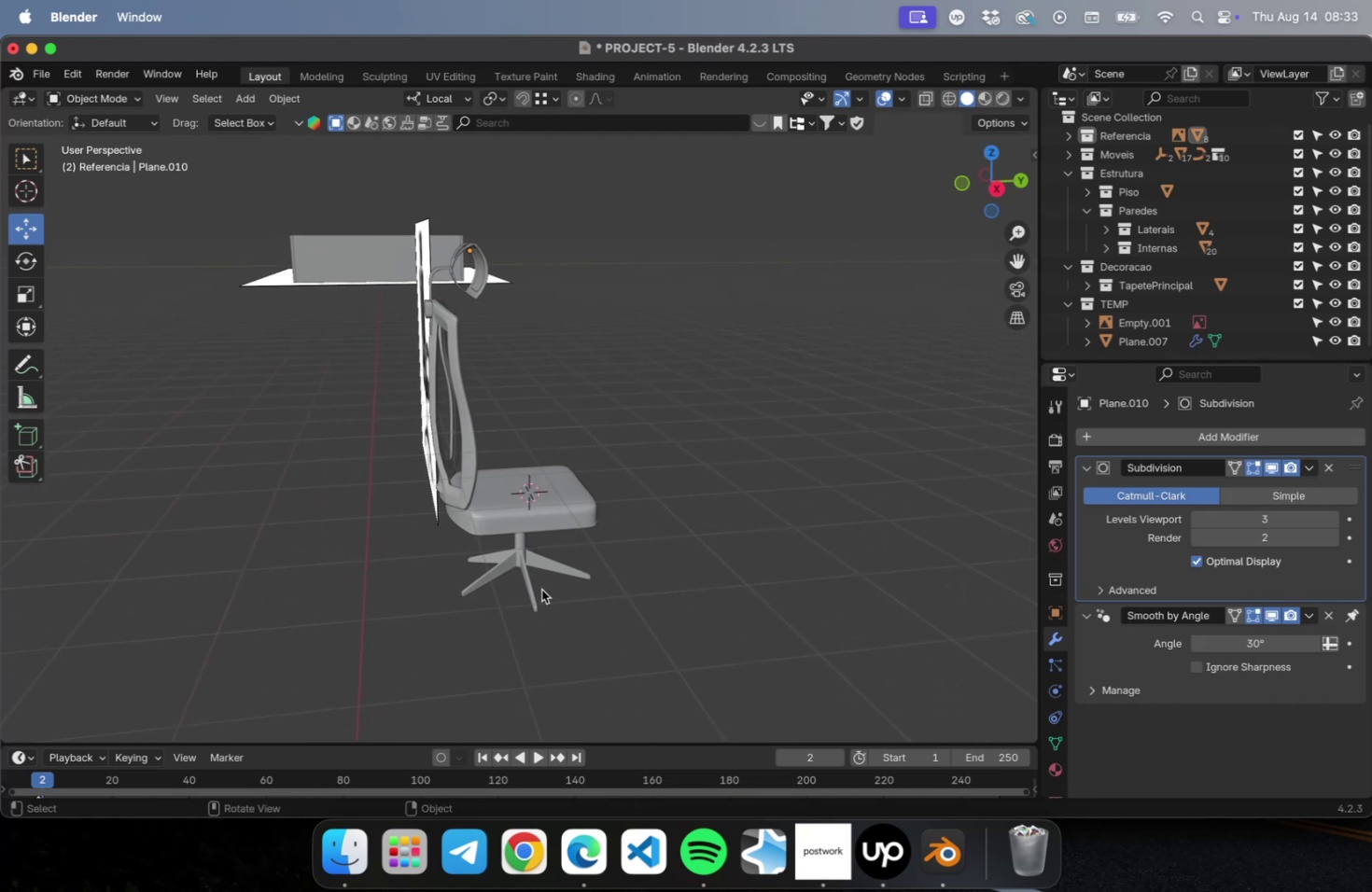 
left_click([540, 590])
 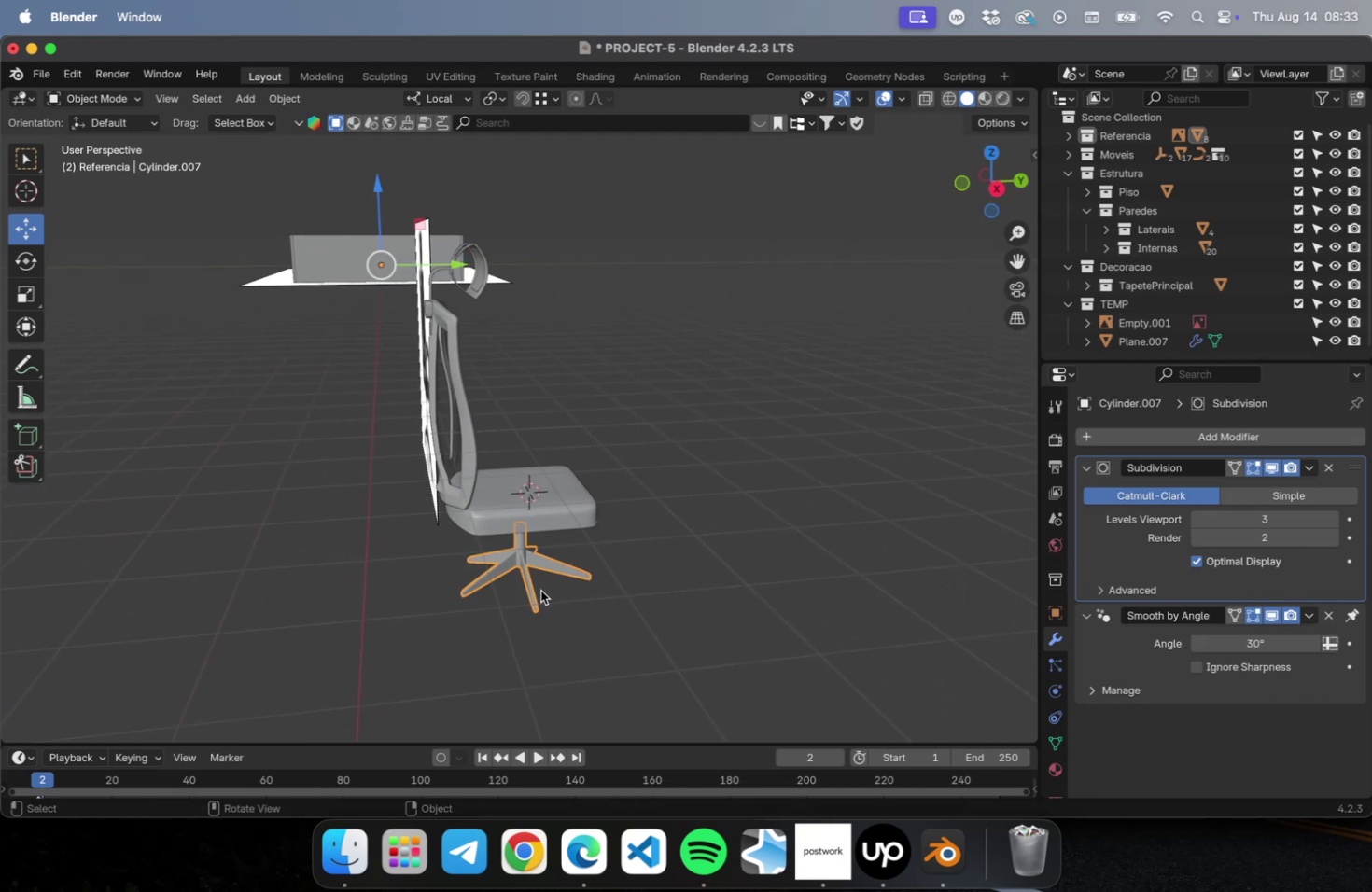 
key(NumLock)
 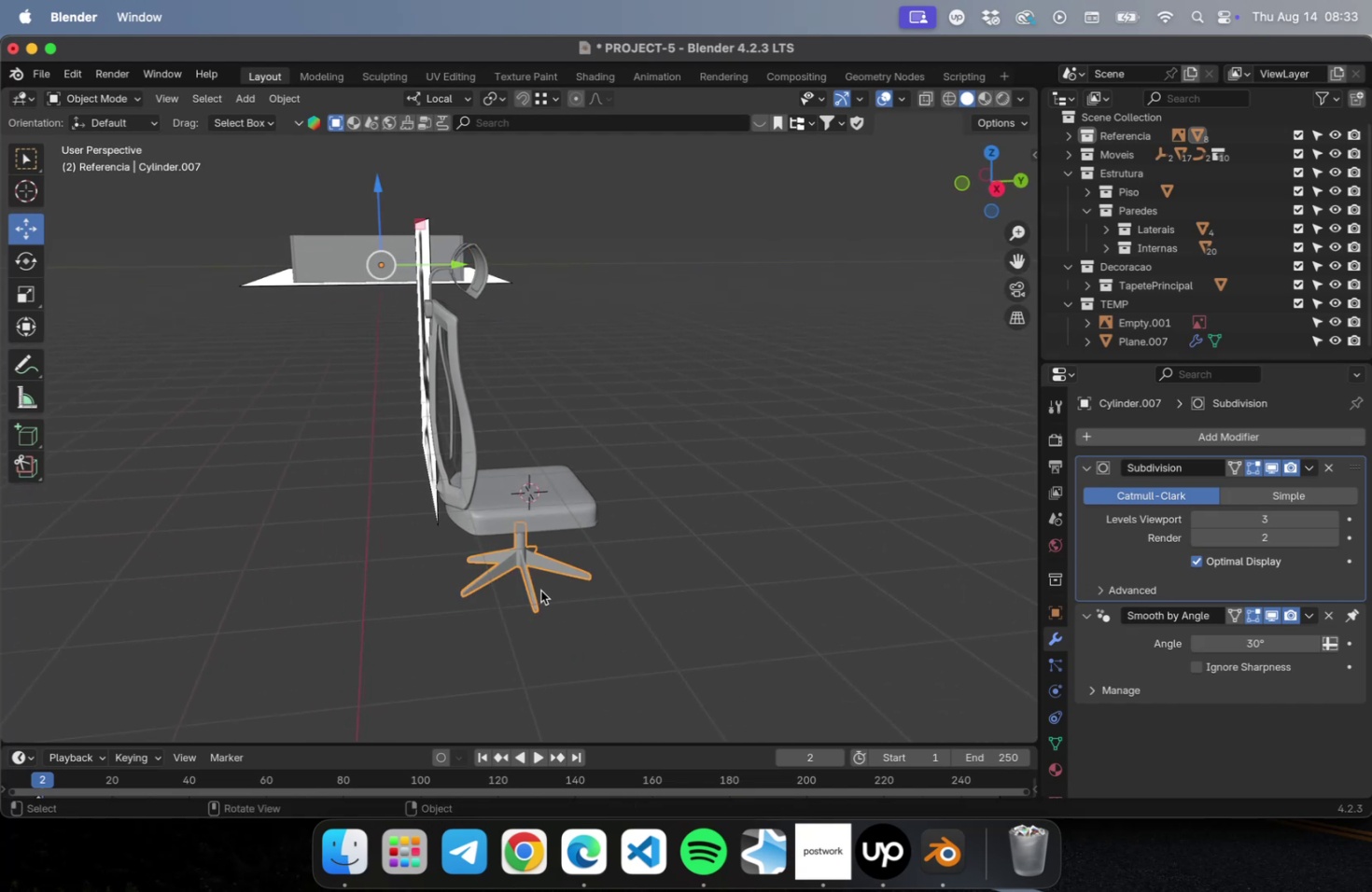 
key(NumpadDecimal)
 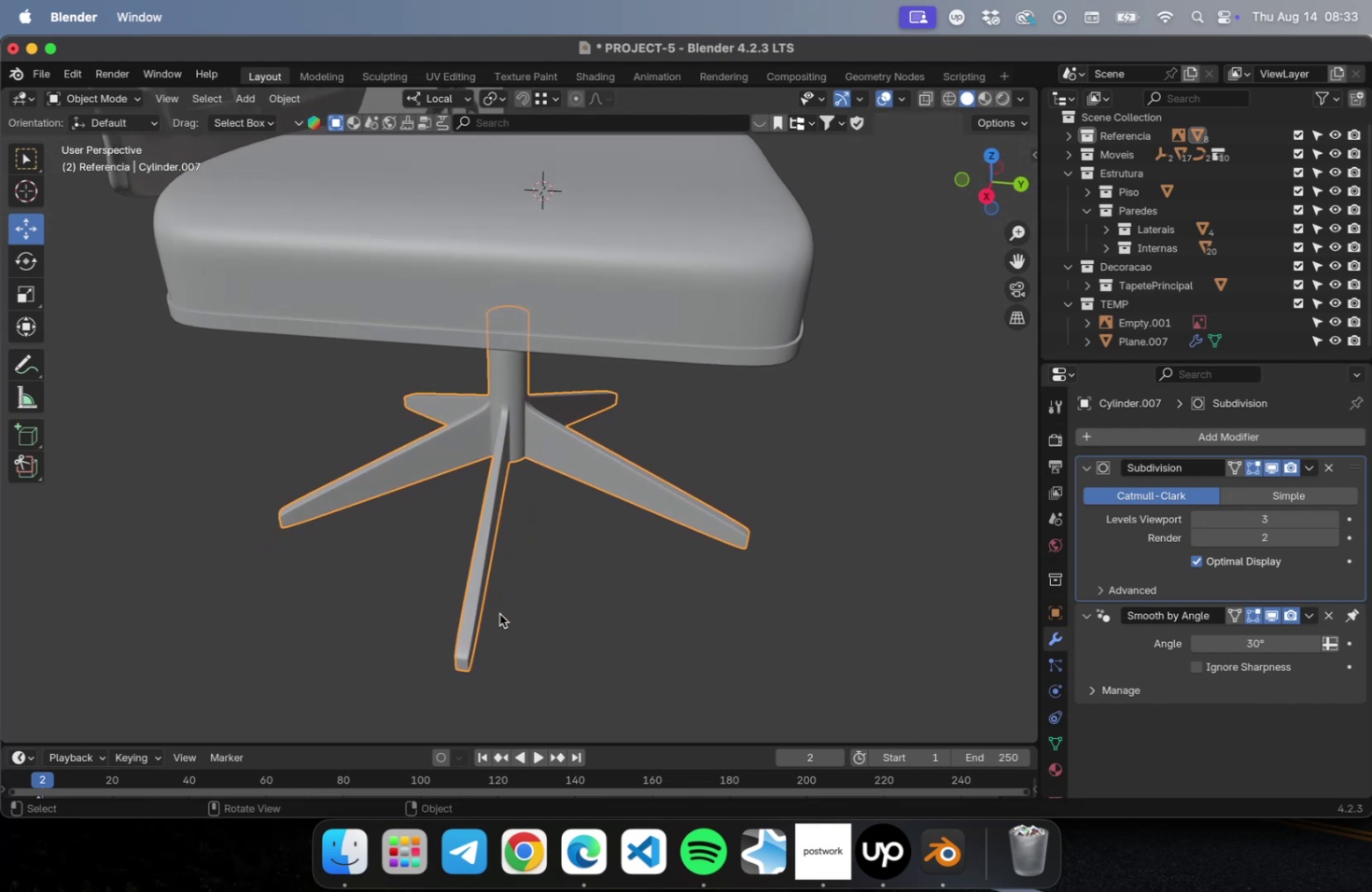 
key(Delete)
 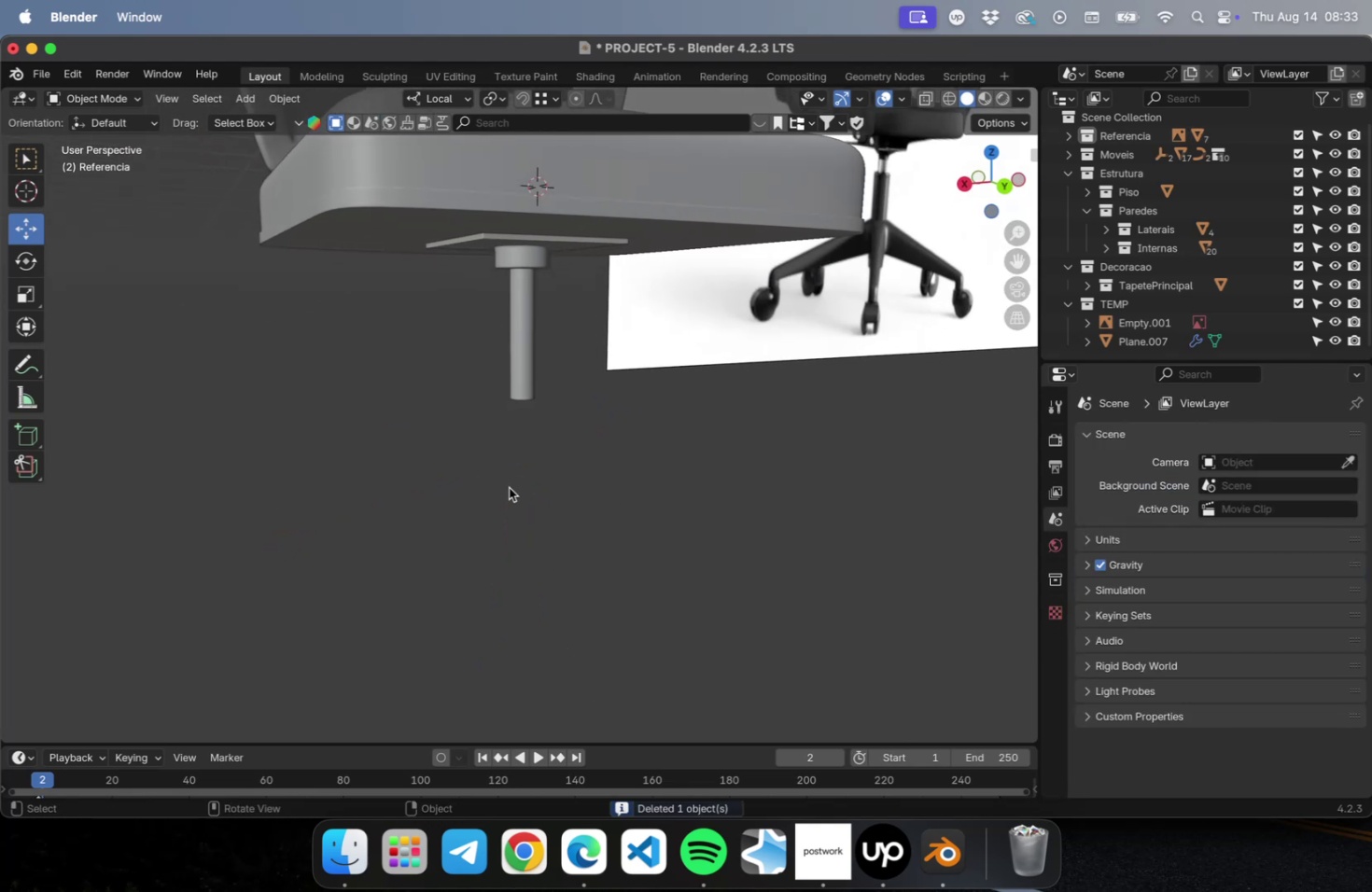 
hold_key(key=ShiftLeft, duration=0.44)
 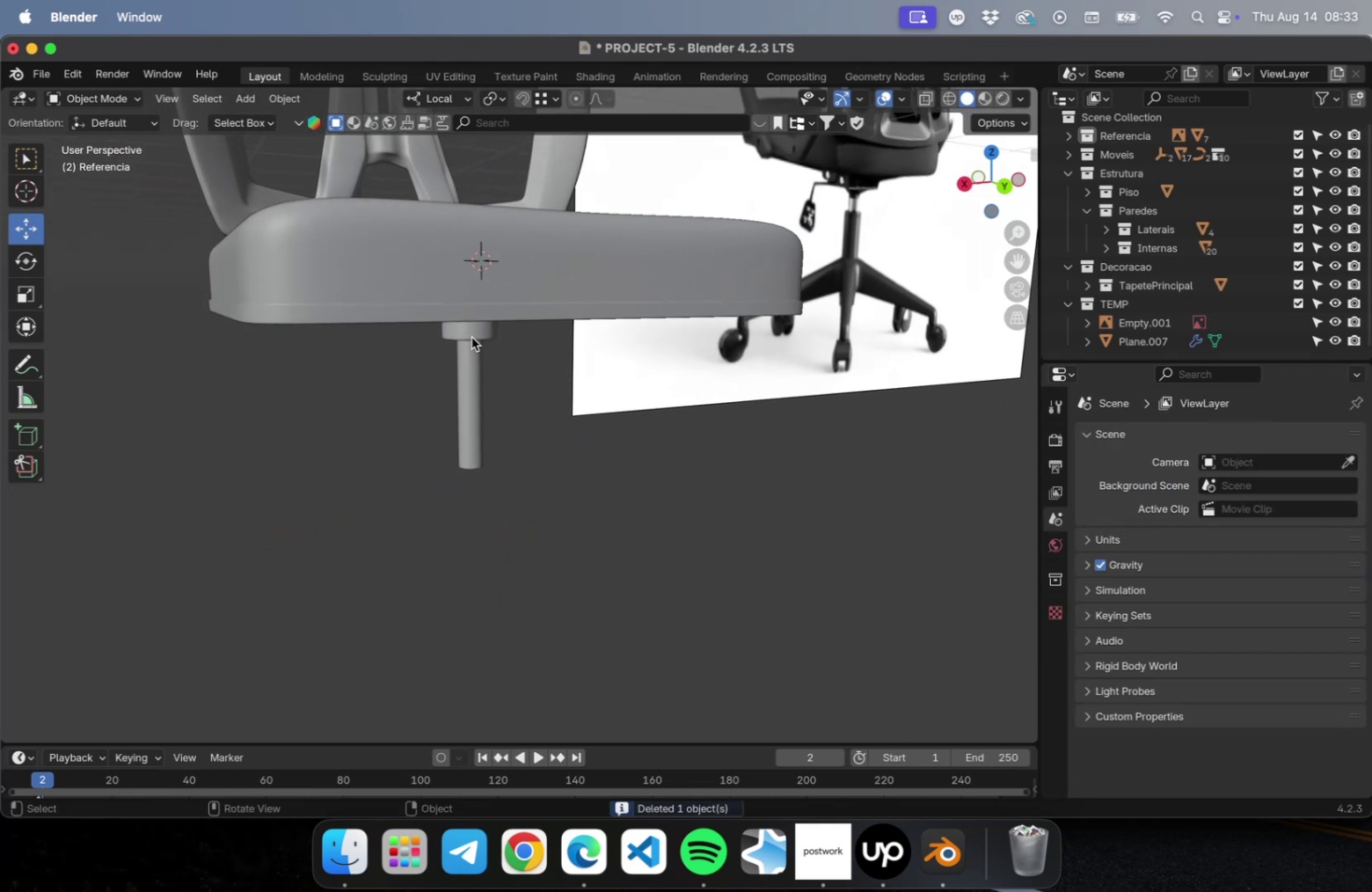 
left_click([471, 335])
 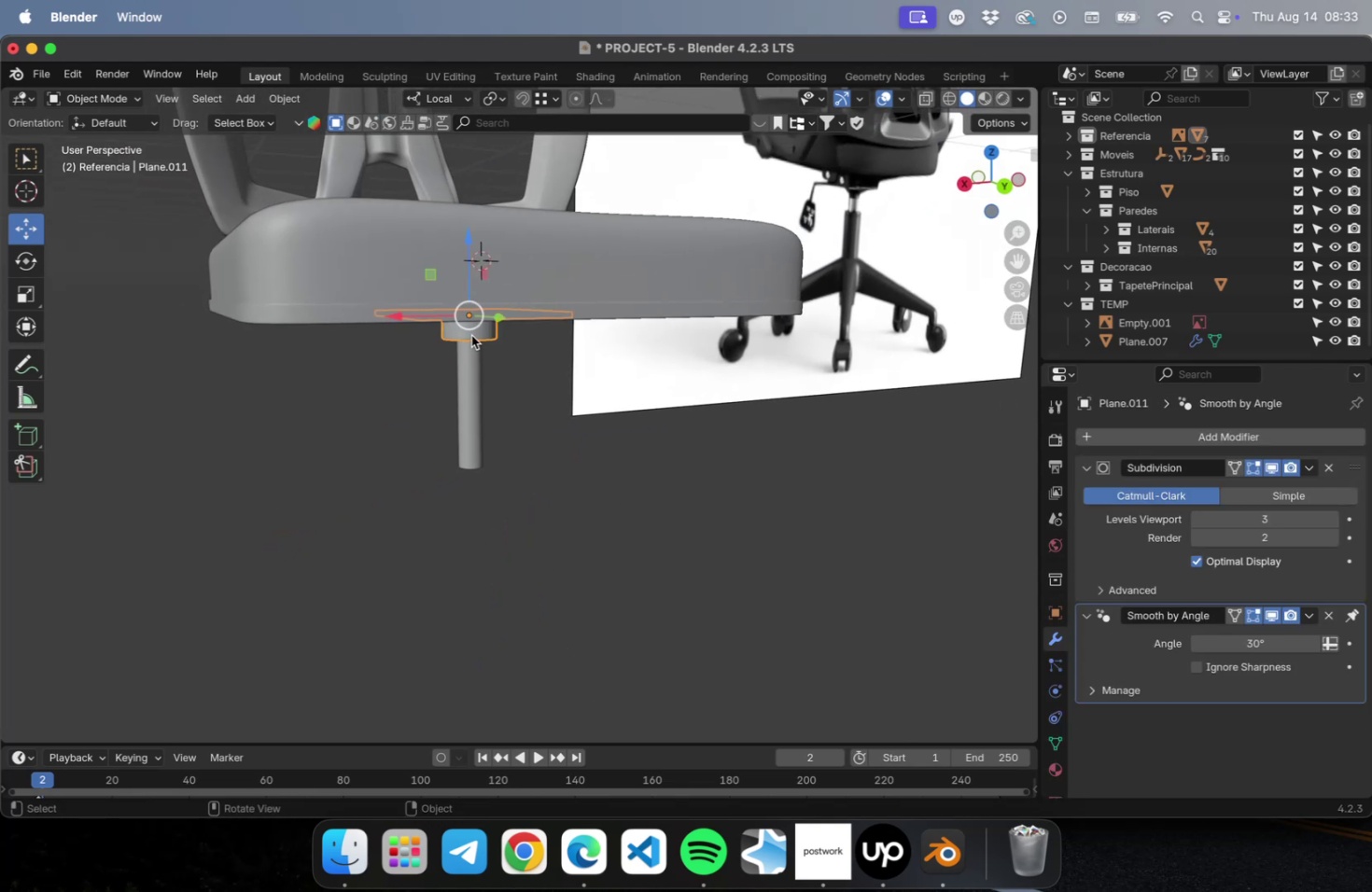 
key(Delete)
 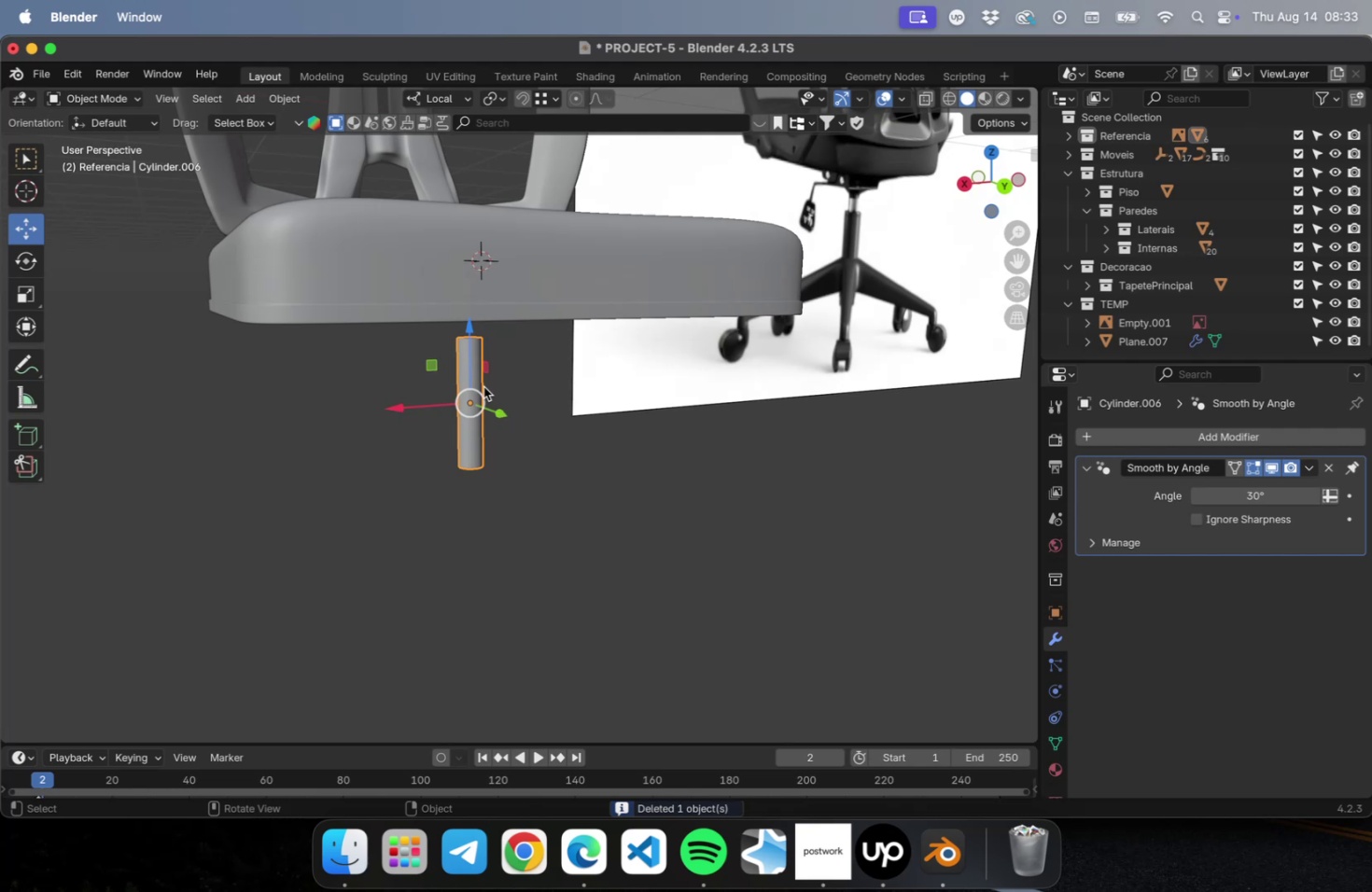 
key(NumLock)
 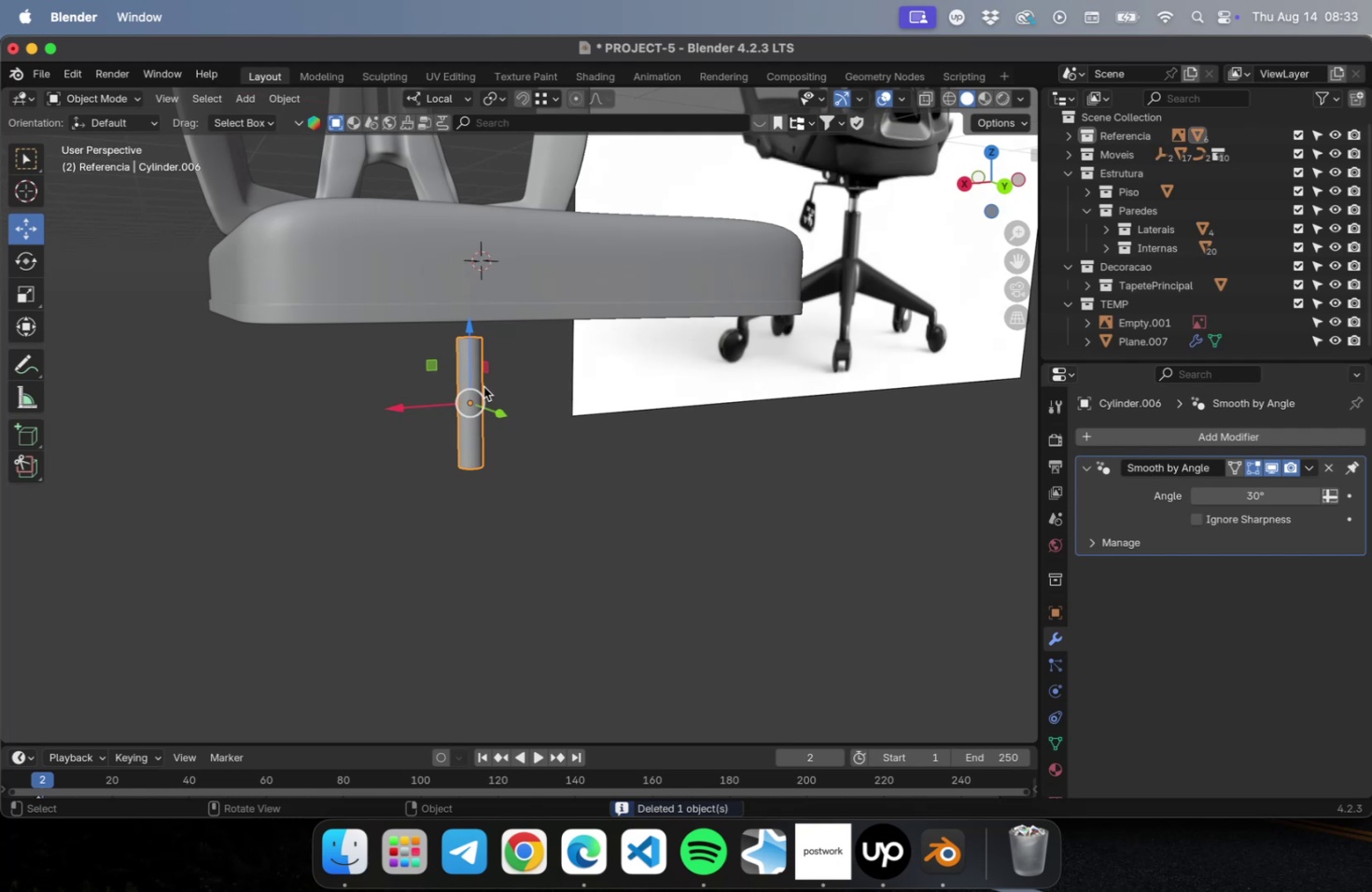 
key(Numpad3)
 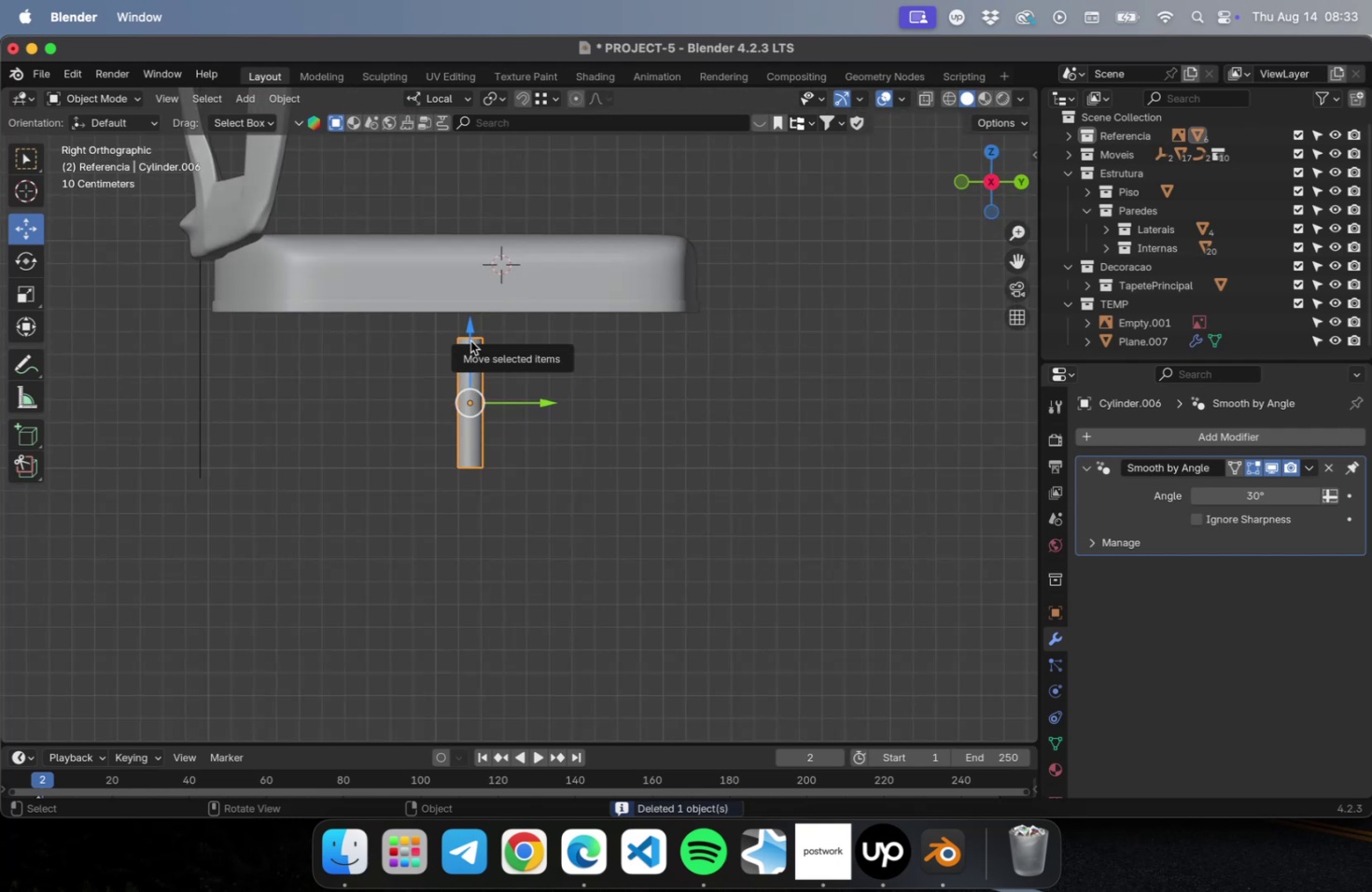 
key(NumLock)
 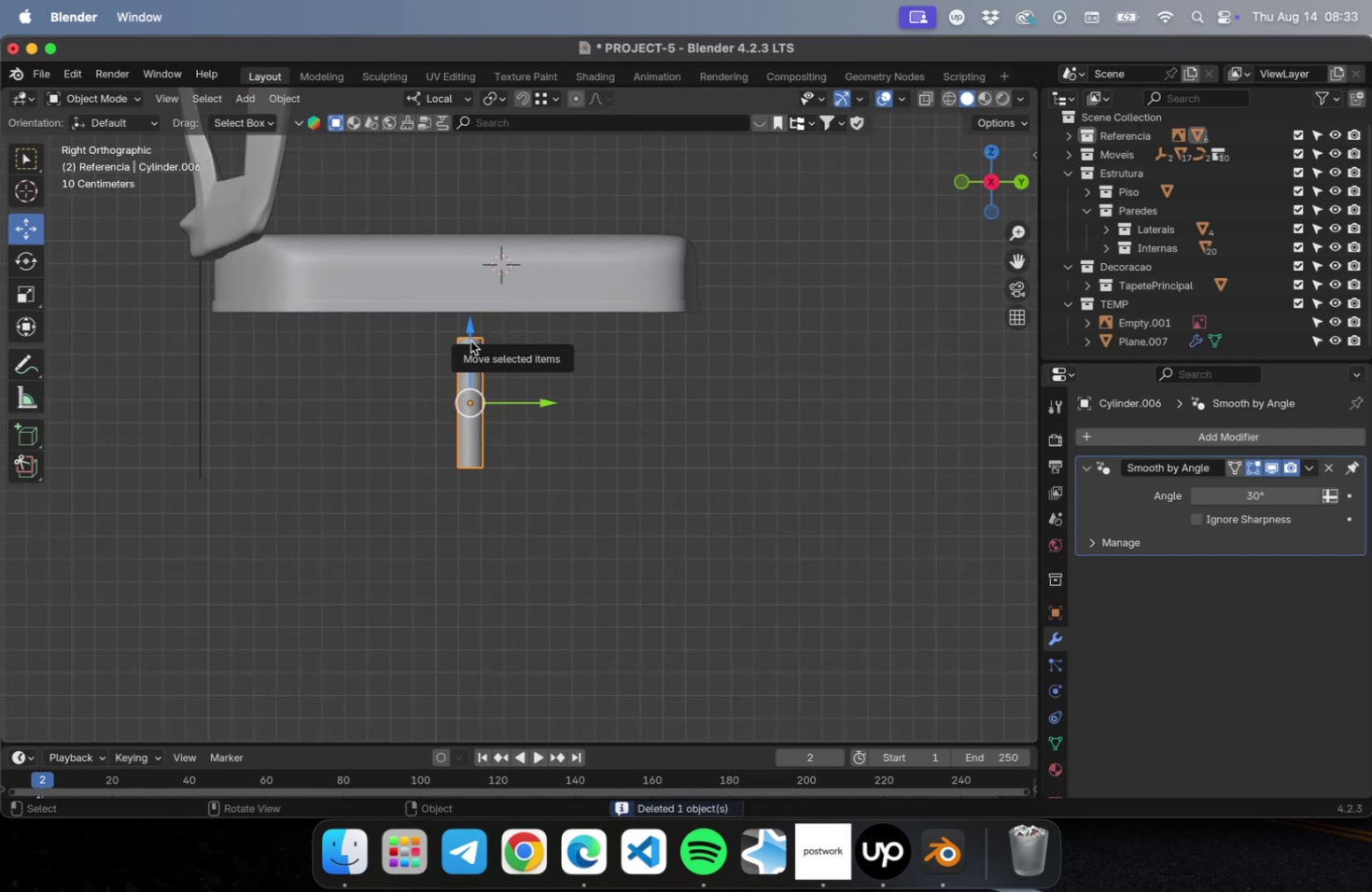 
key(Numpad1)
 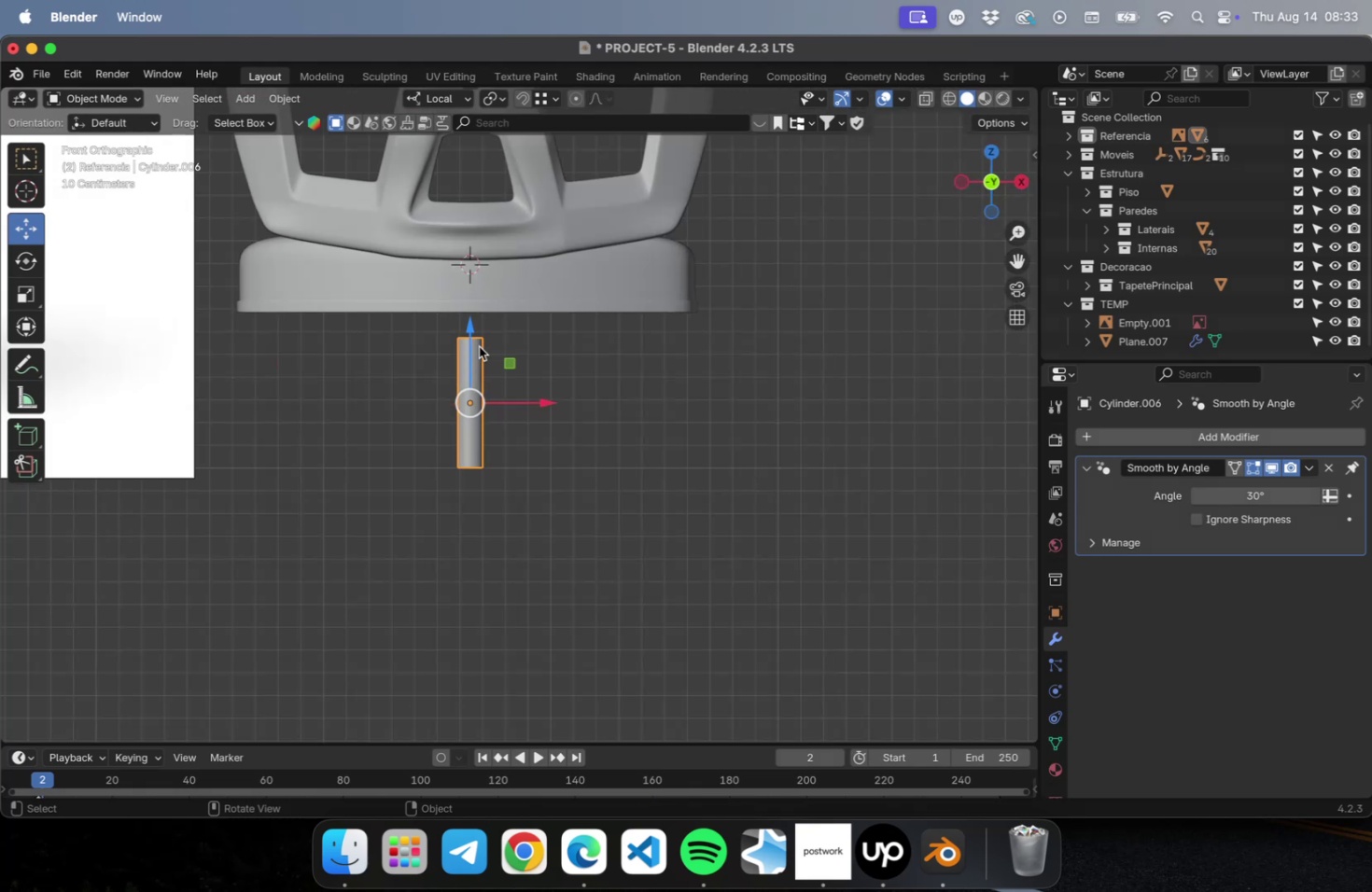 
key(Shift+A)
 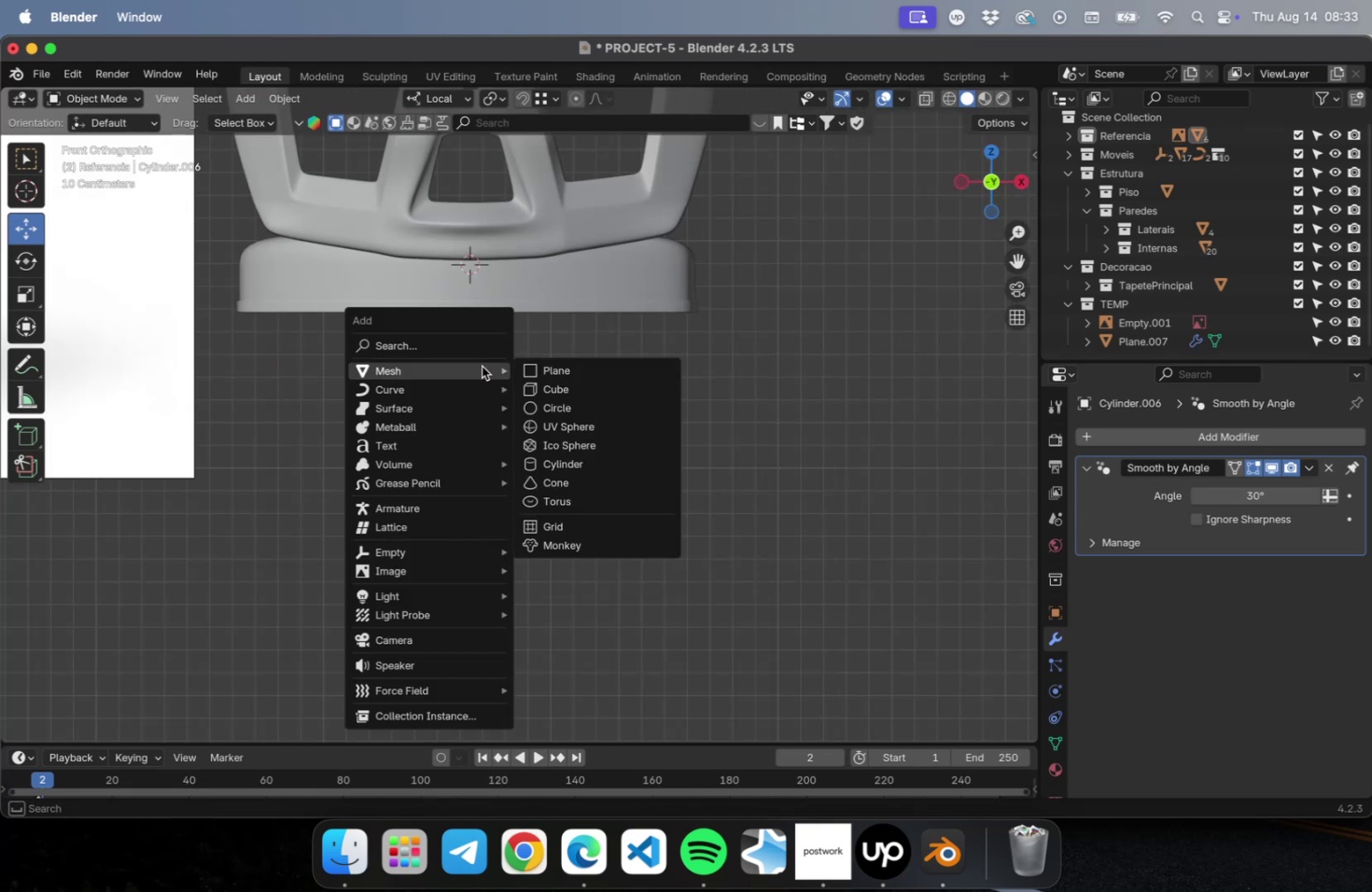 
left_click([592, 368])
 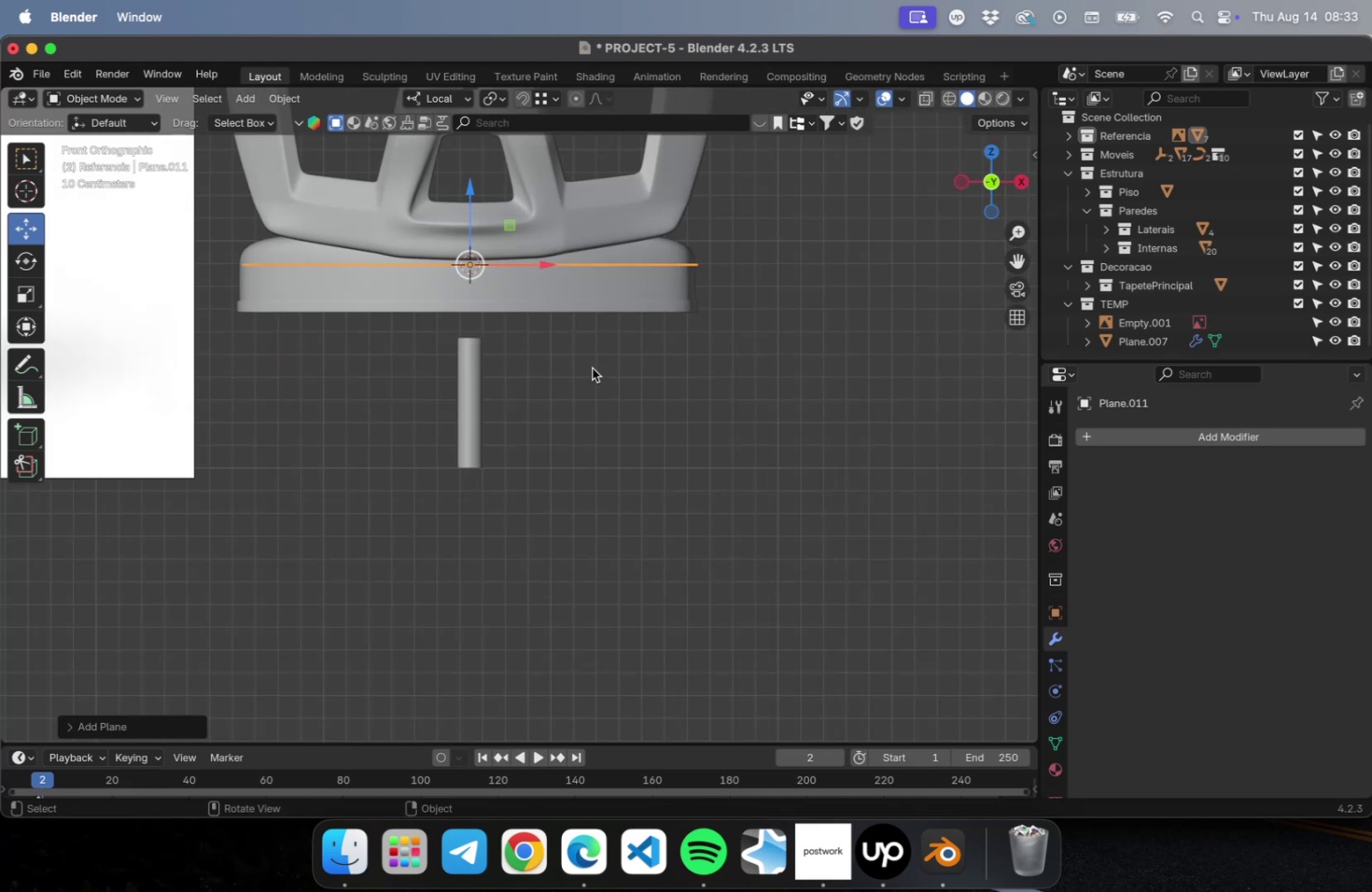 
key(S)
 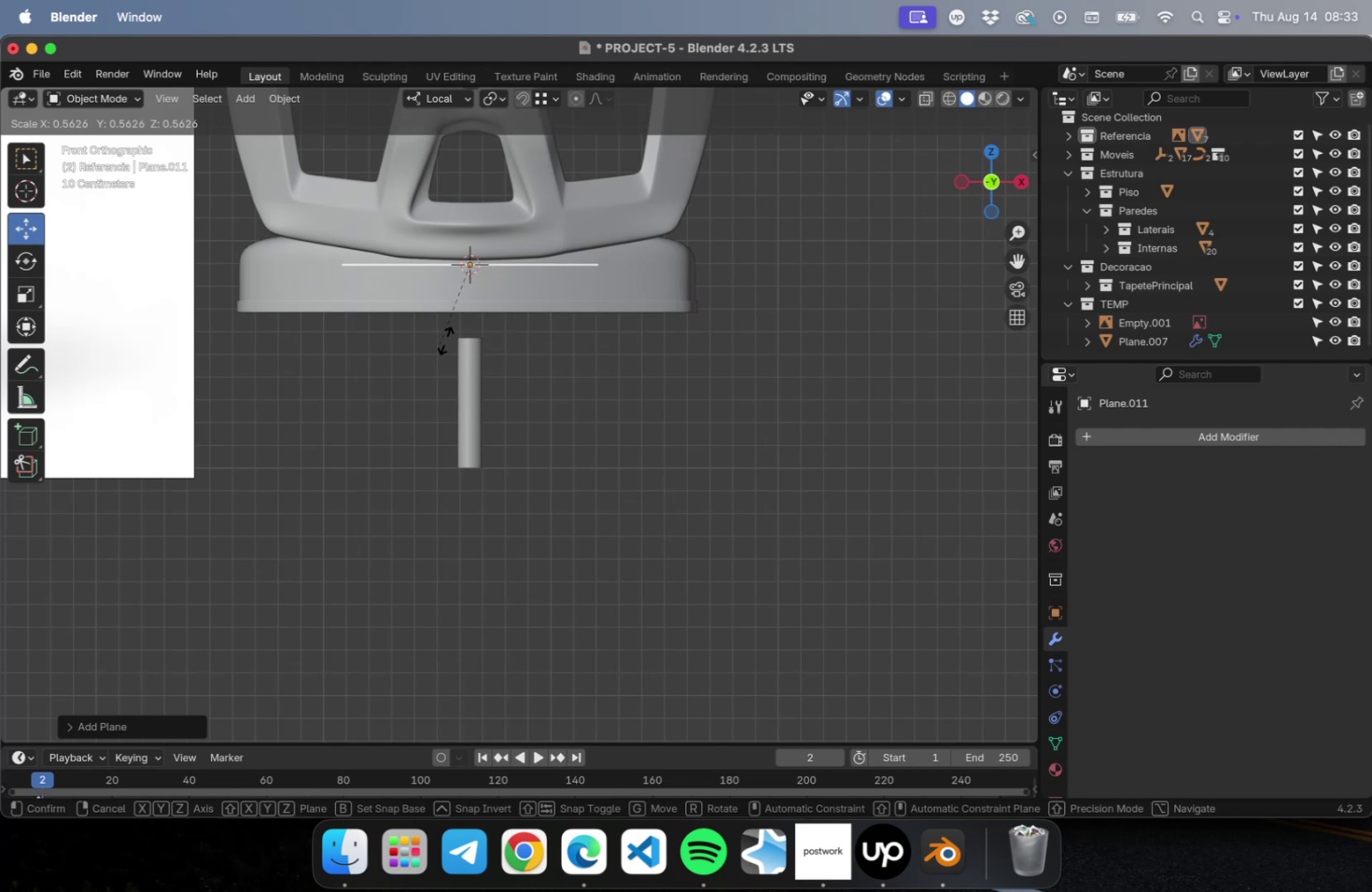 
left_click([461, 312])
 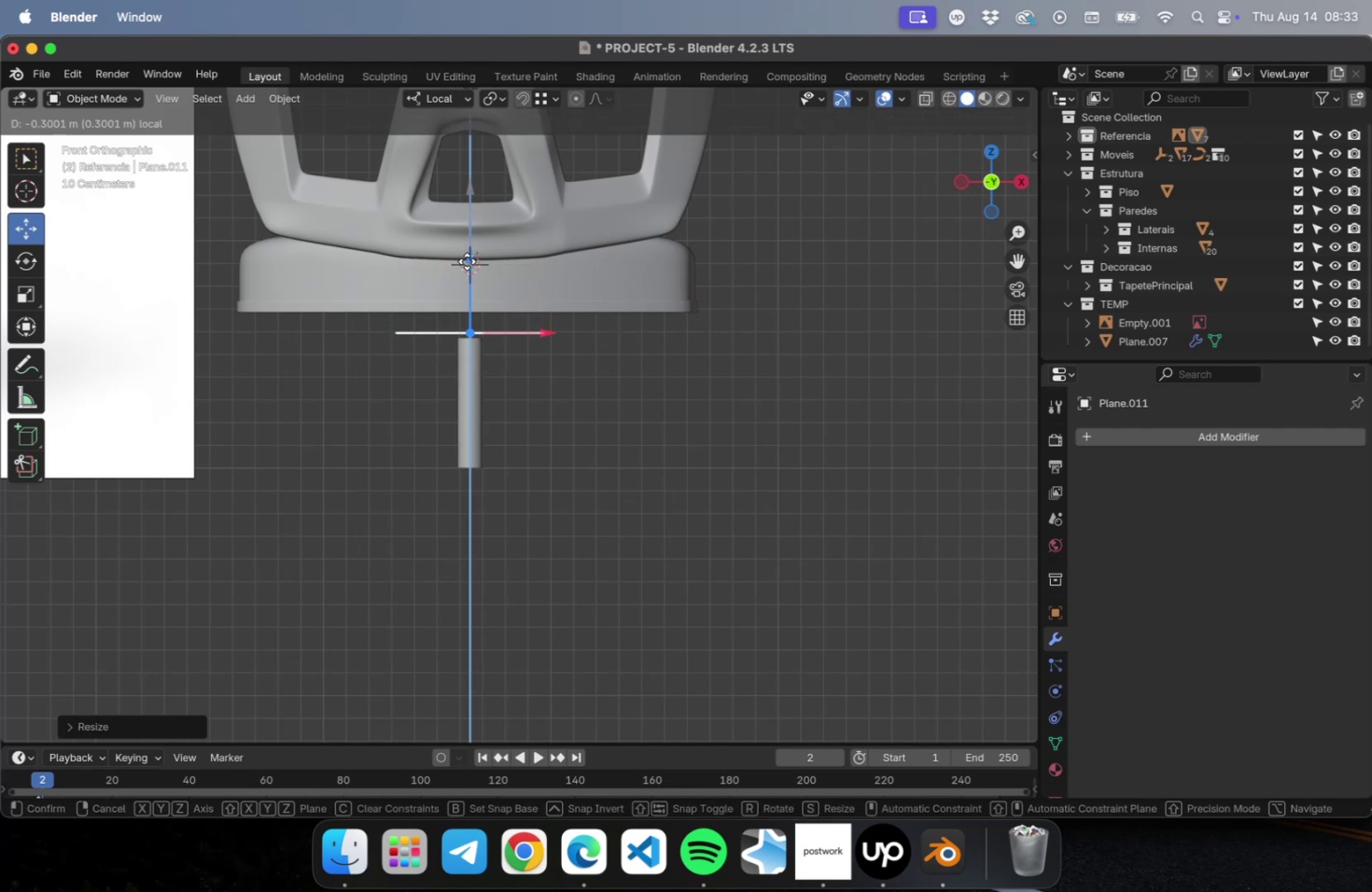 
key(N)
 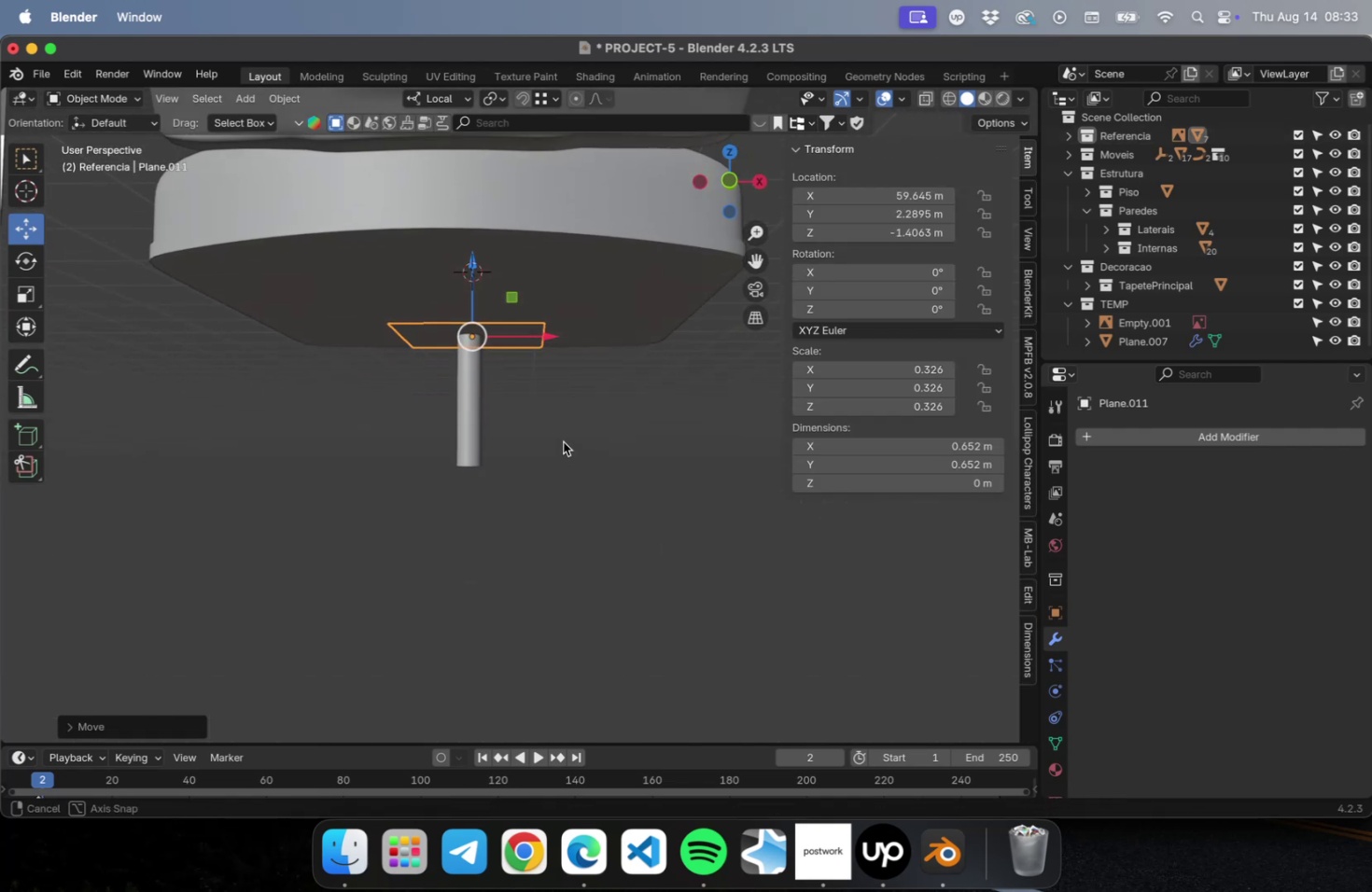 
wait(5.85)
 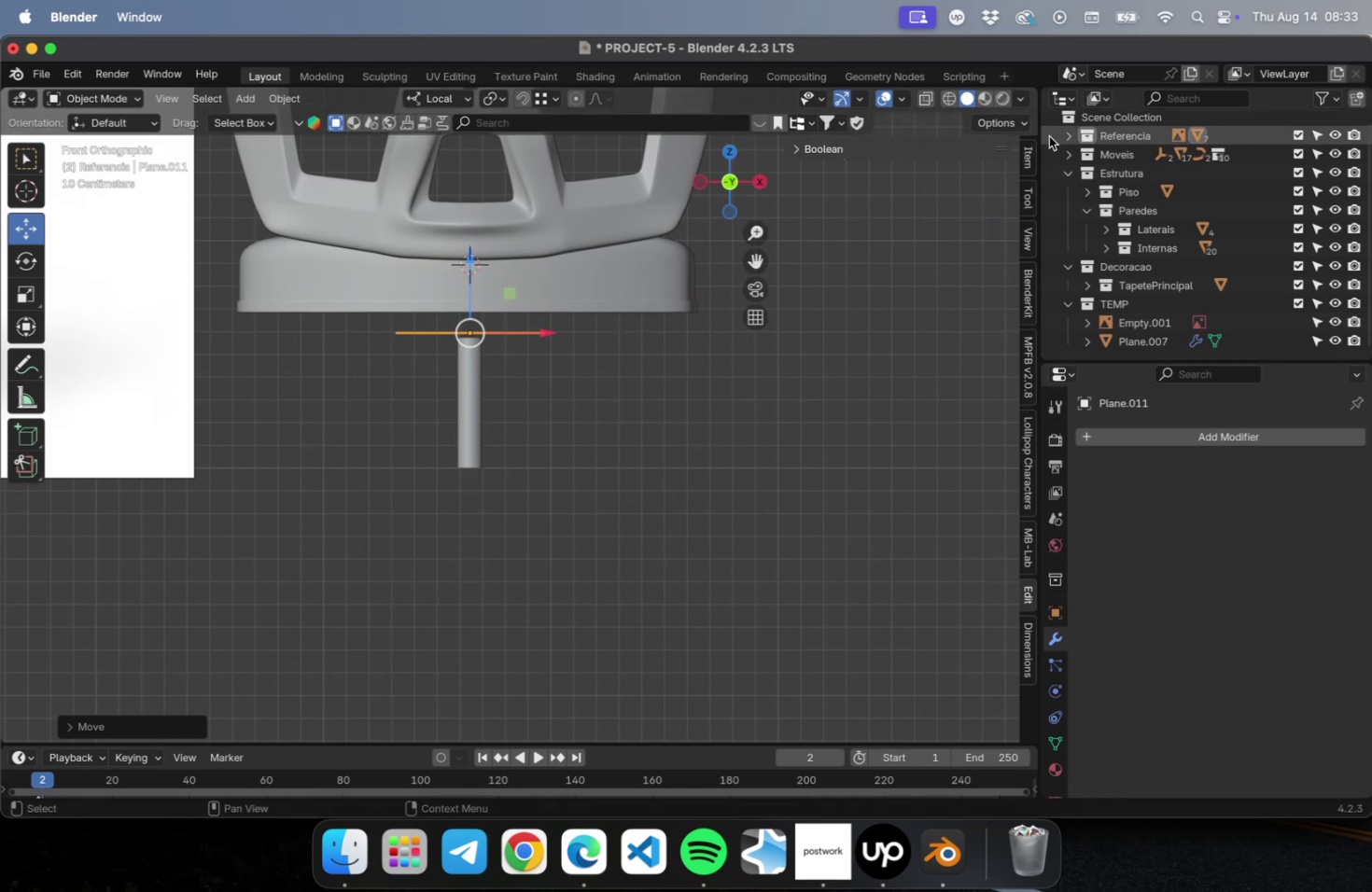 
key(NumLock)
 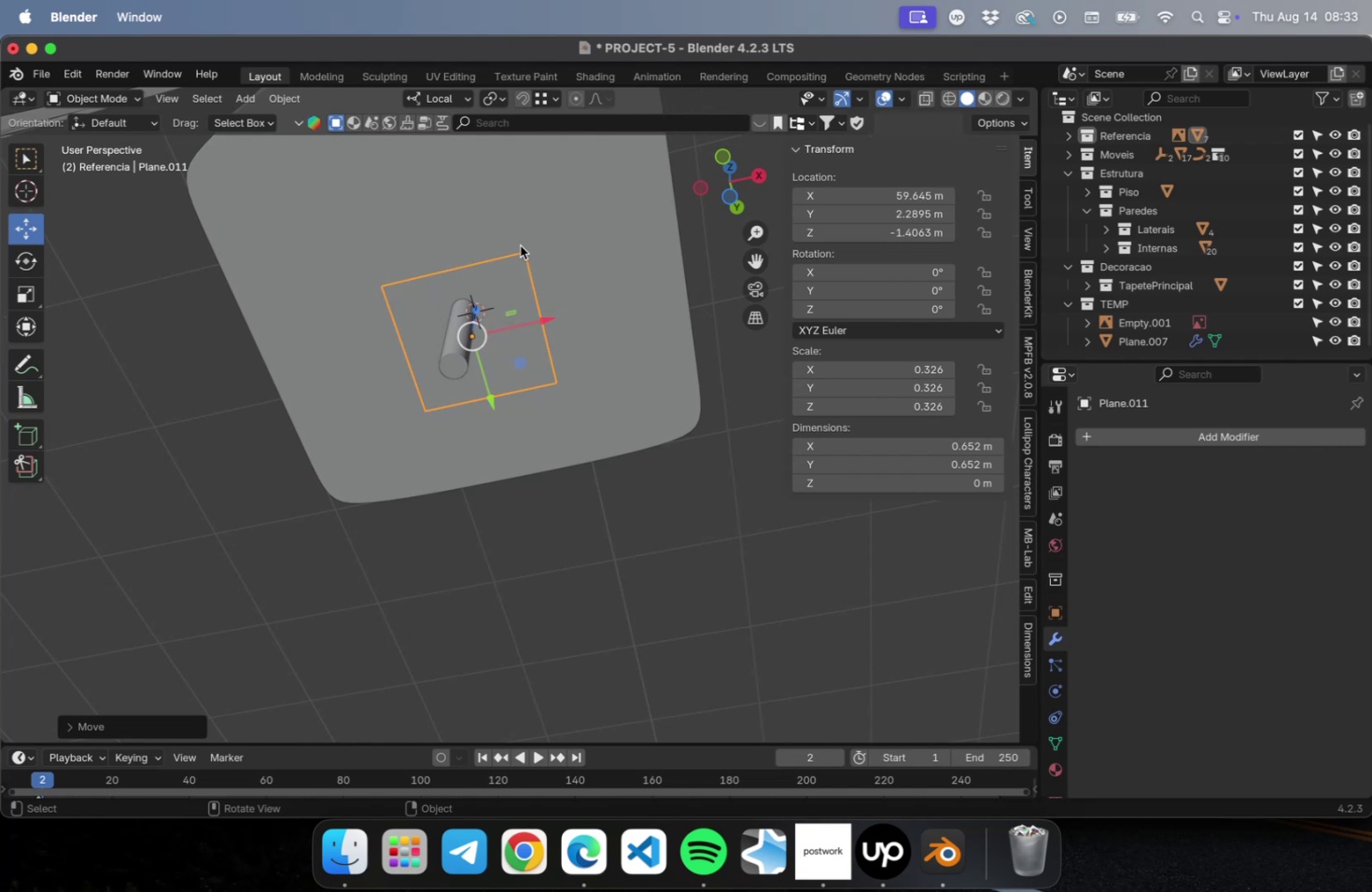 
key(Numpad7)
 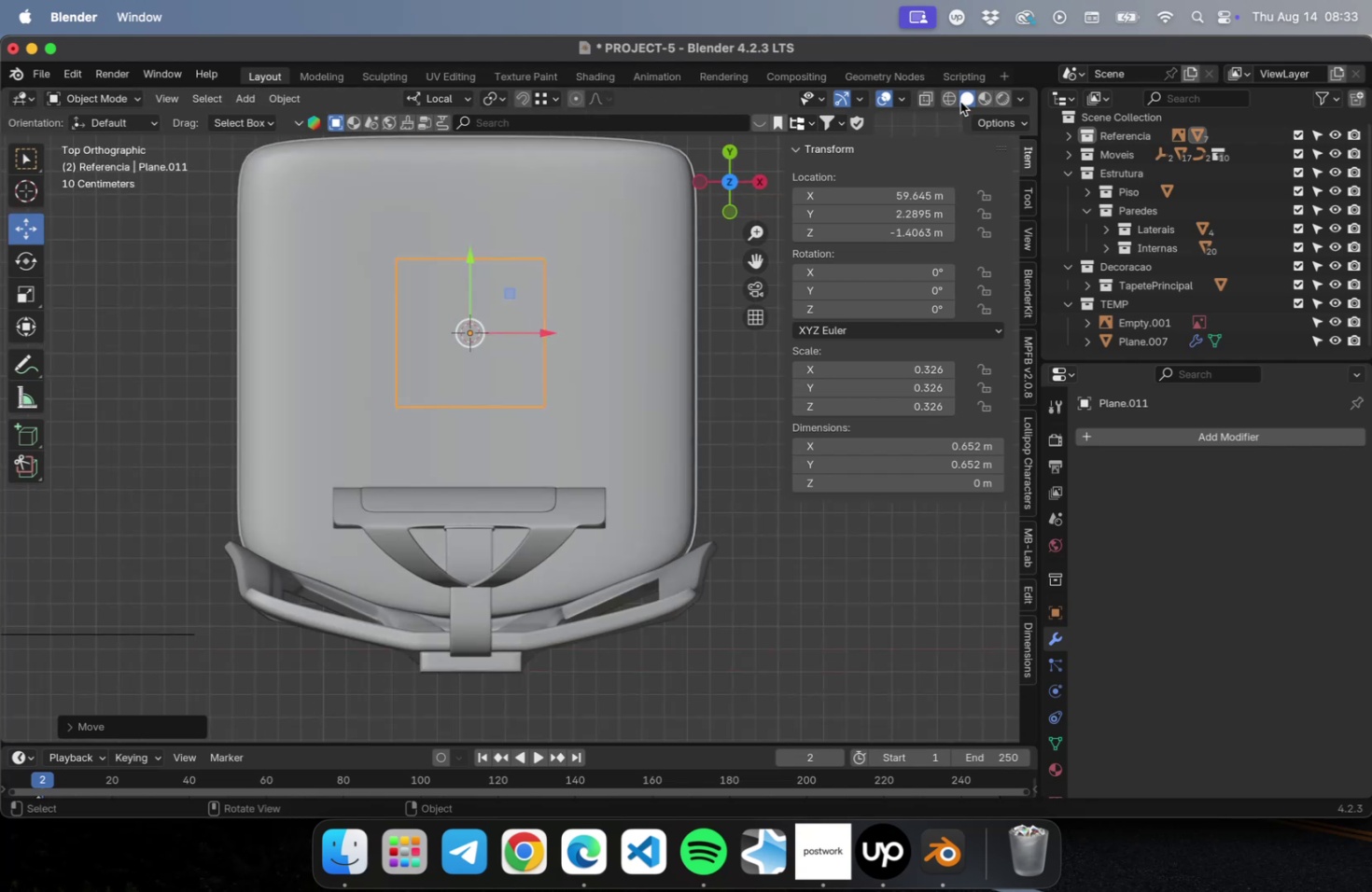 
left_click([949, 99])
 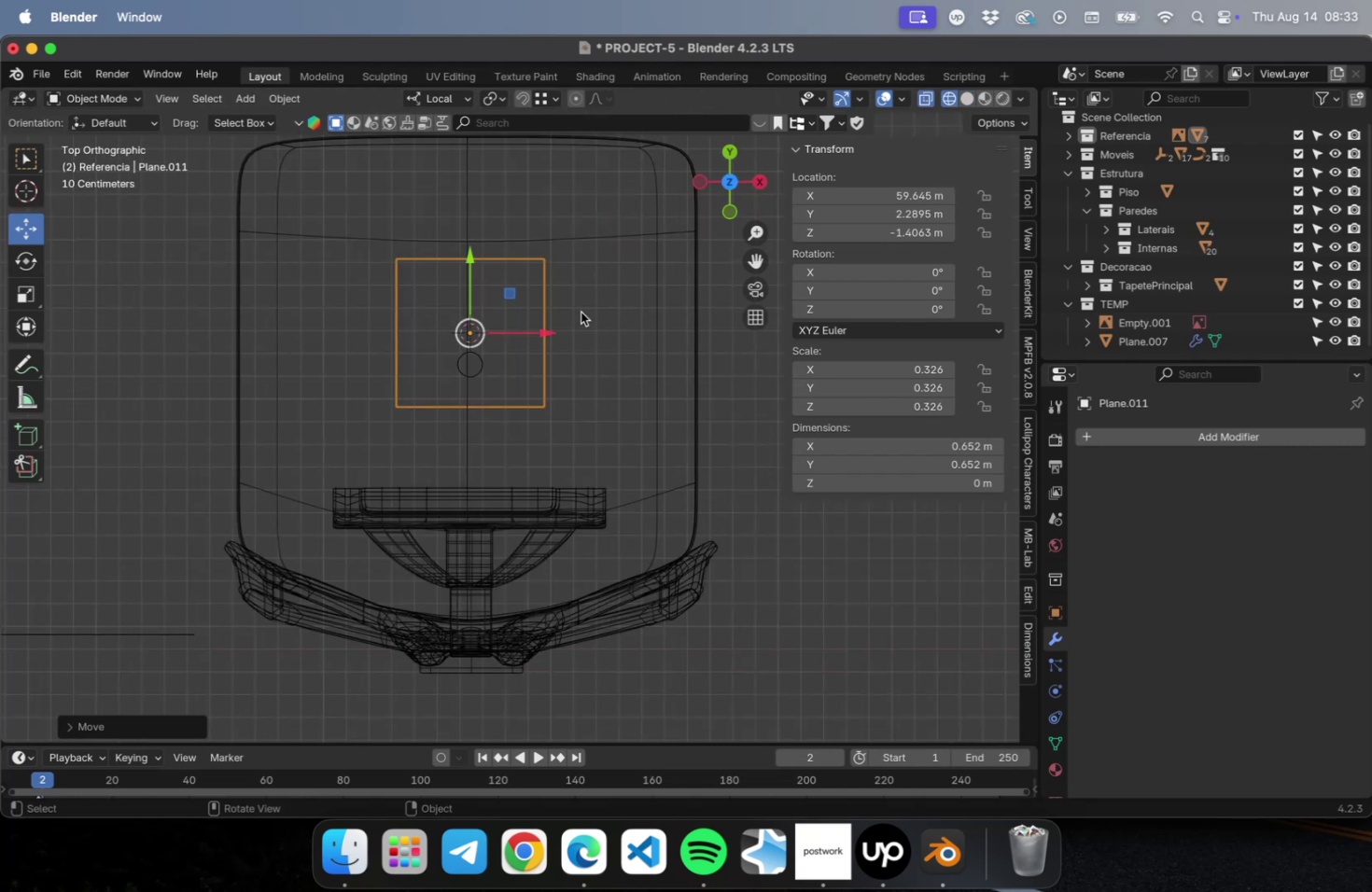 
scroll: coordinate [525, 312], scroll_direction: up, amount: 16.0
 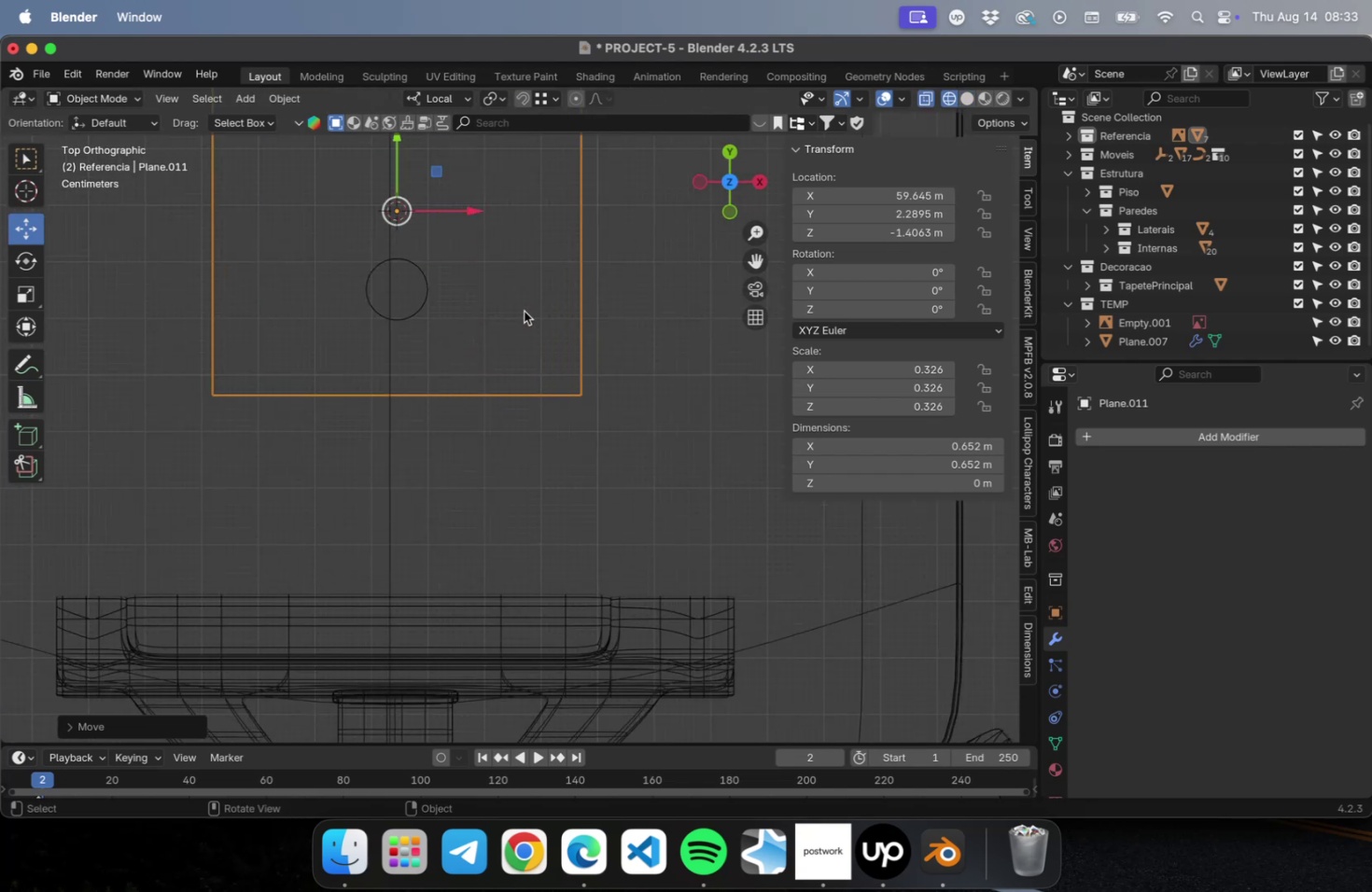 
hold_key(key=ShiftLeft, duration=0.47)
 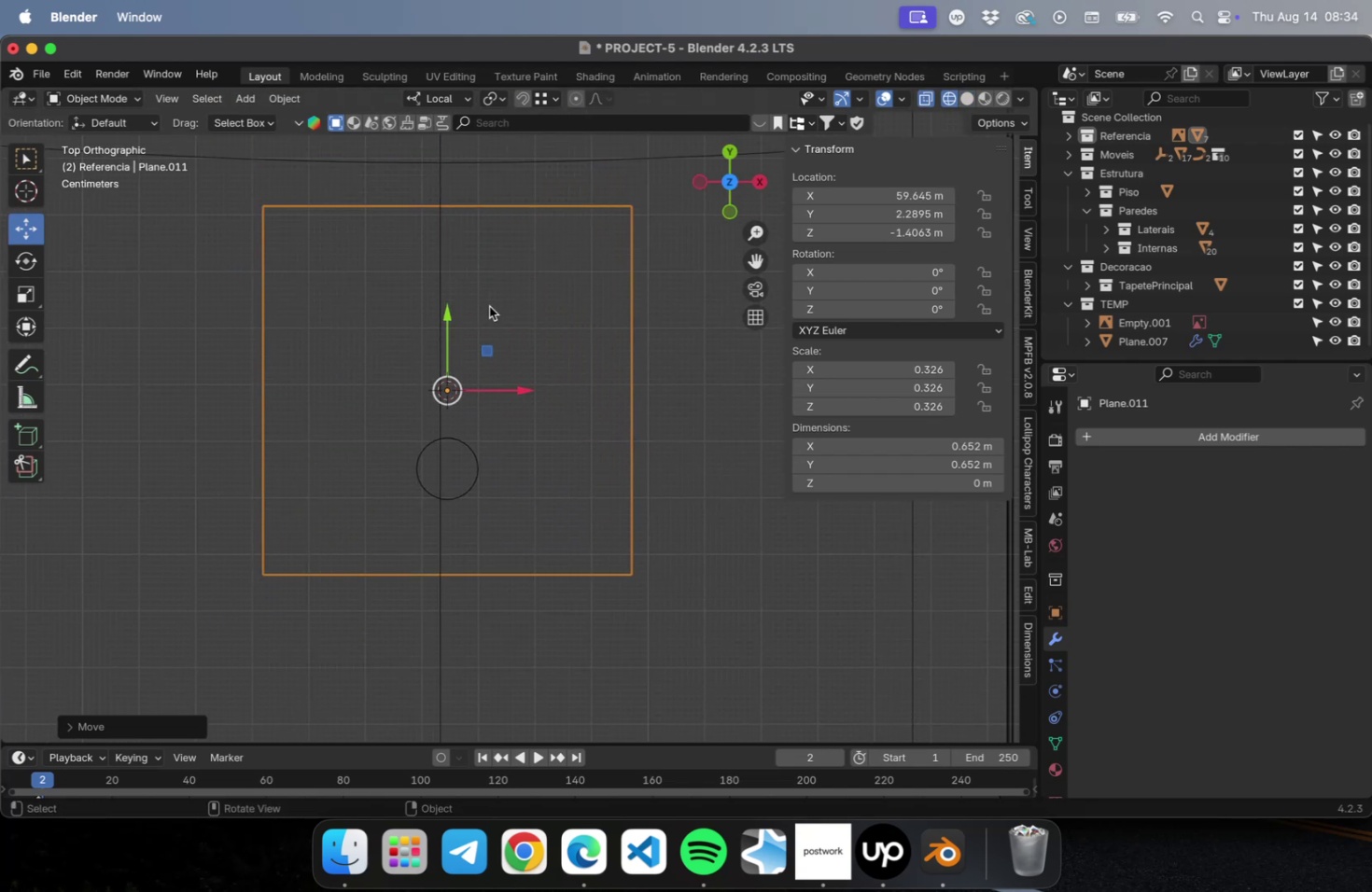 
mouse_move([482, 349])
 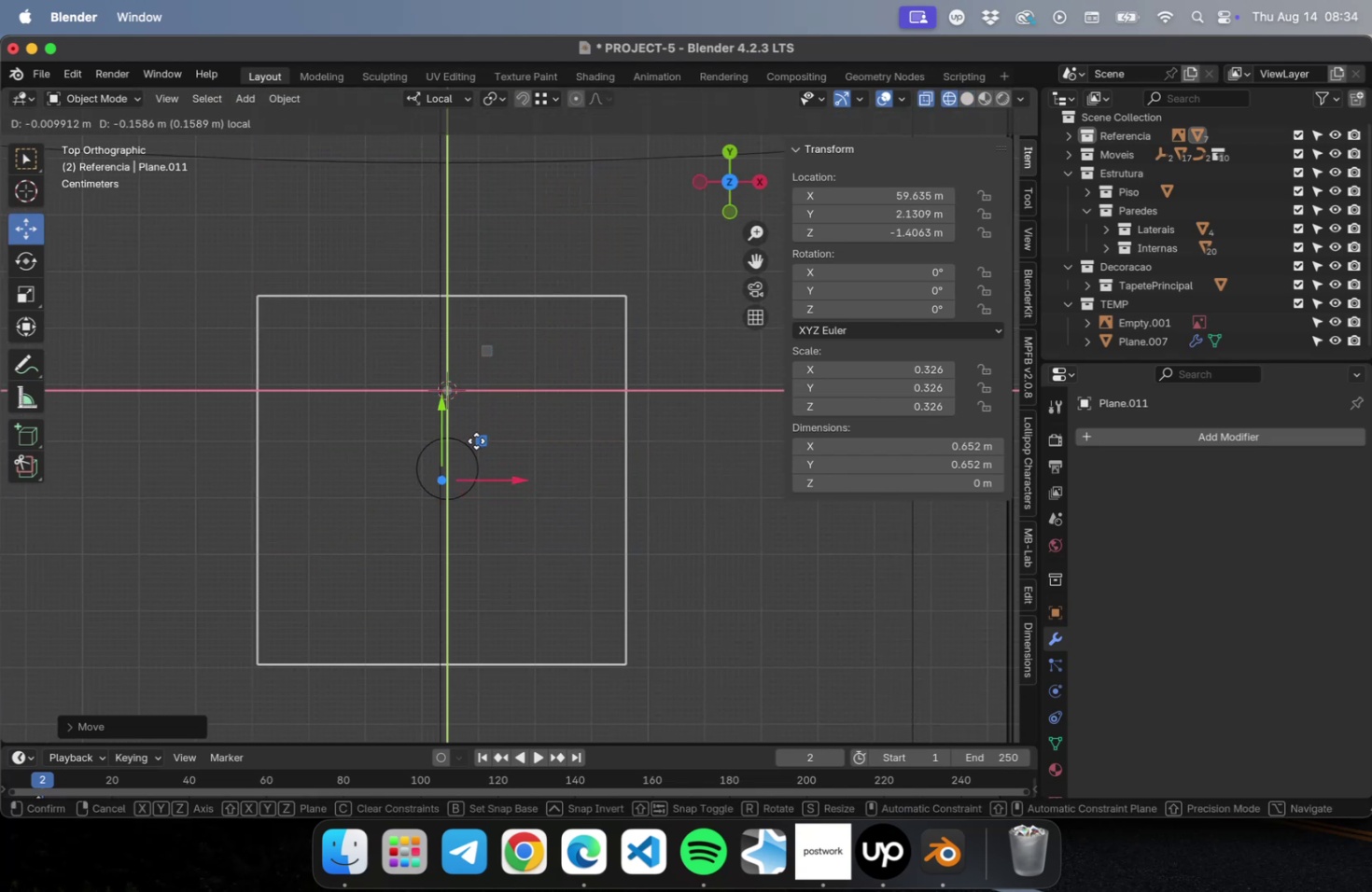 
scroll: coordinate [456, 462], scroll_direction: up, amount: 16.0
 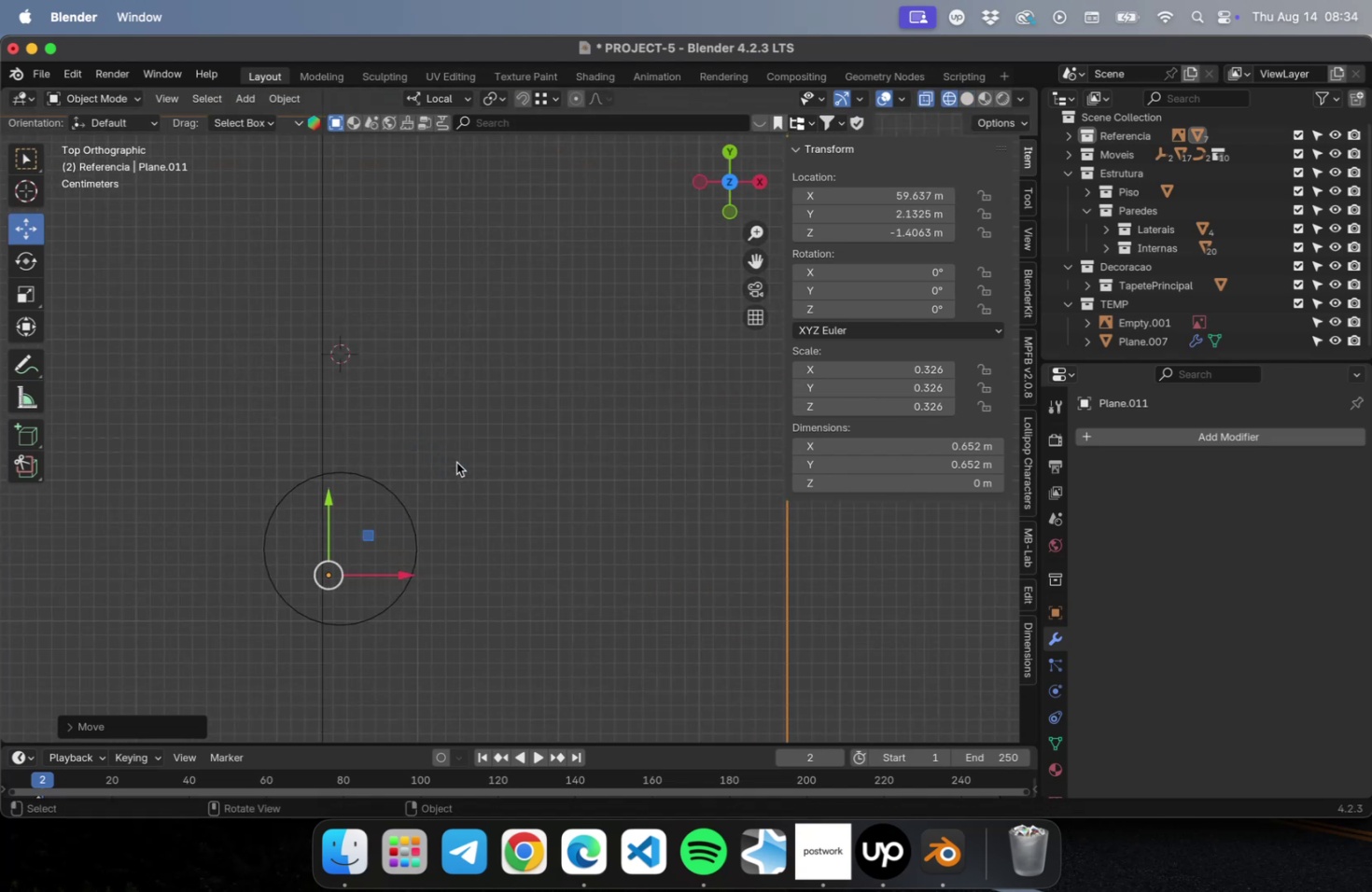 
hold_key(key=ShiftLeft, duration=0.51)
 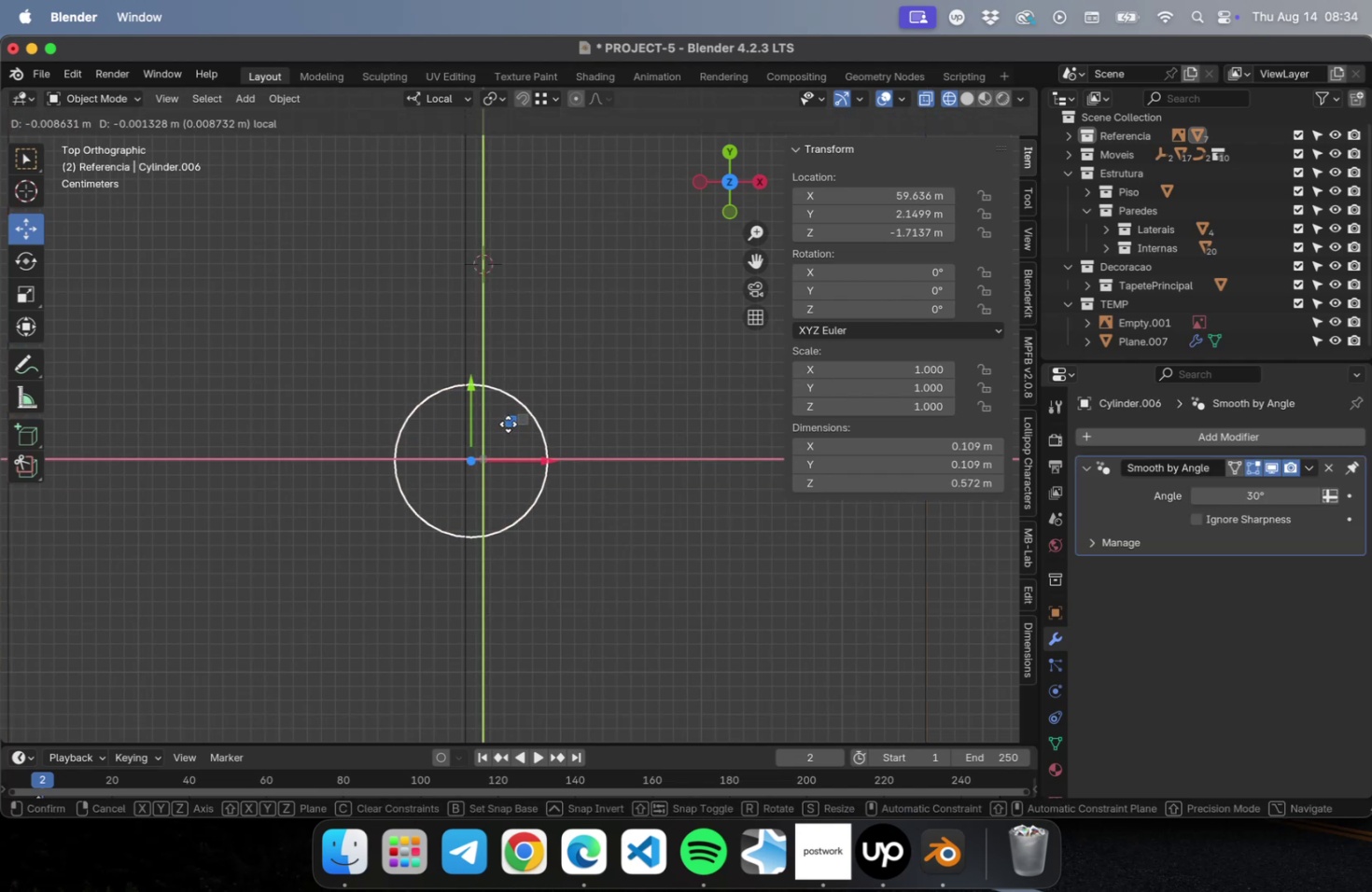 
wait(5.91)
 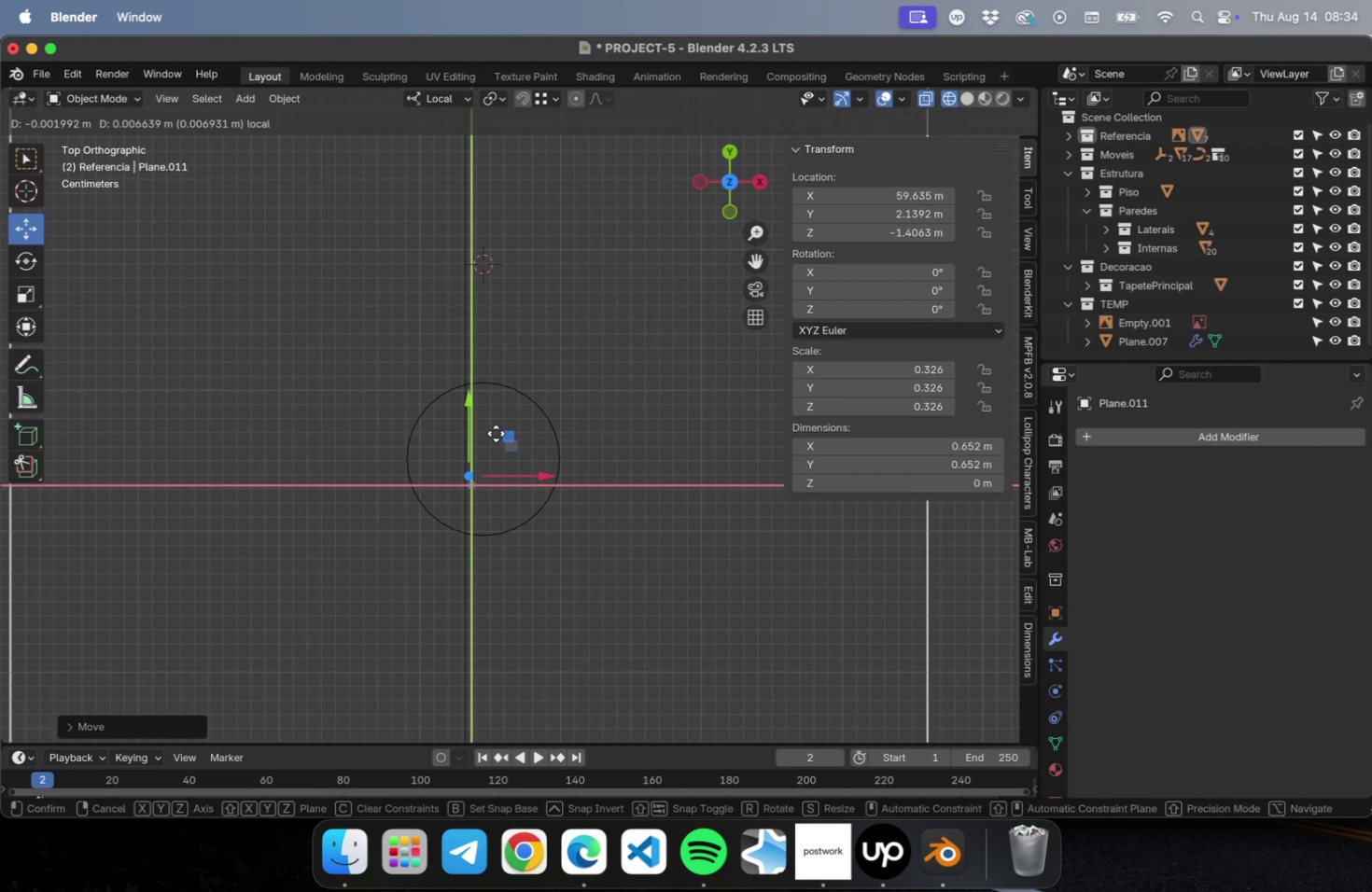 
scroll: coordinate [498, 432], scroll_direction: down, amount: 29.0
 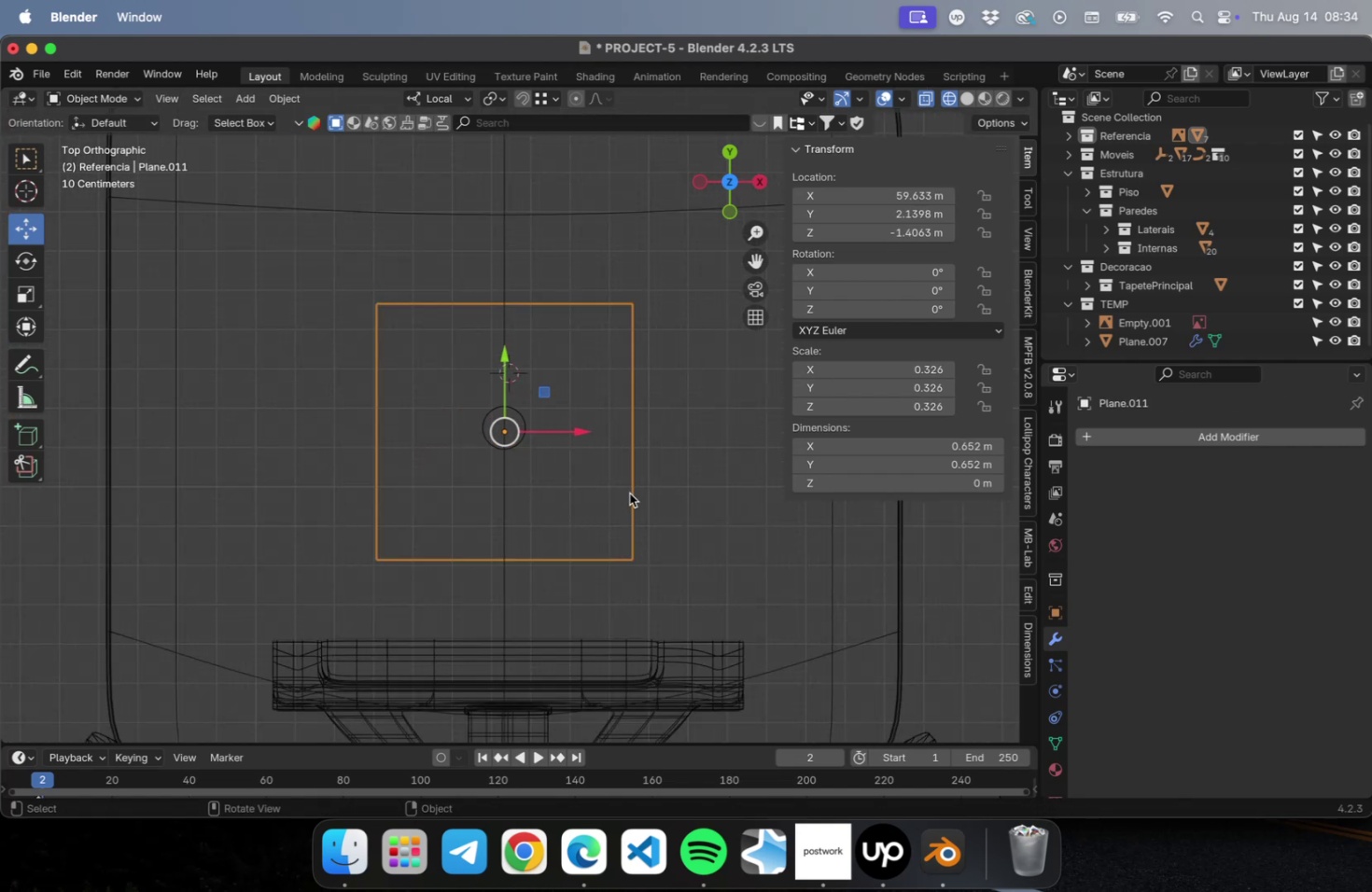 
scroll: coordinate [499, 434], scroll_direction: up, amount: 22.0
 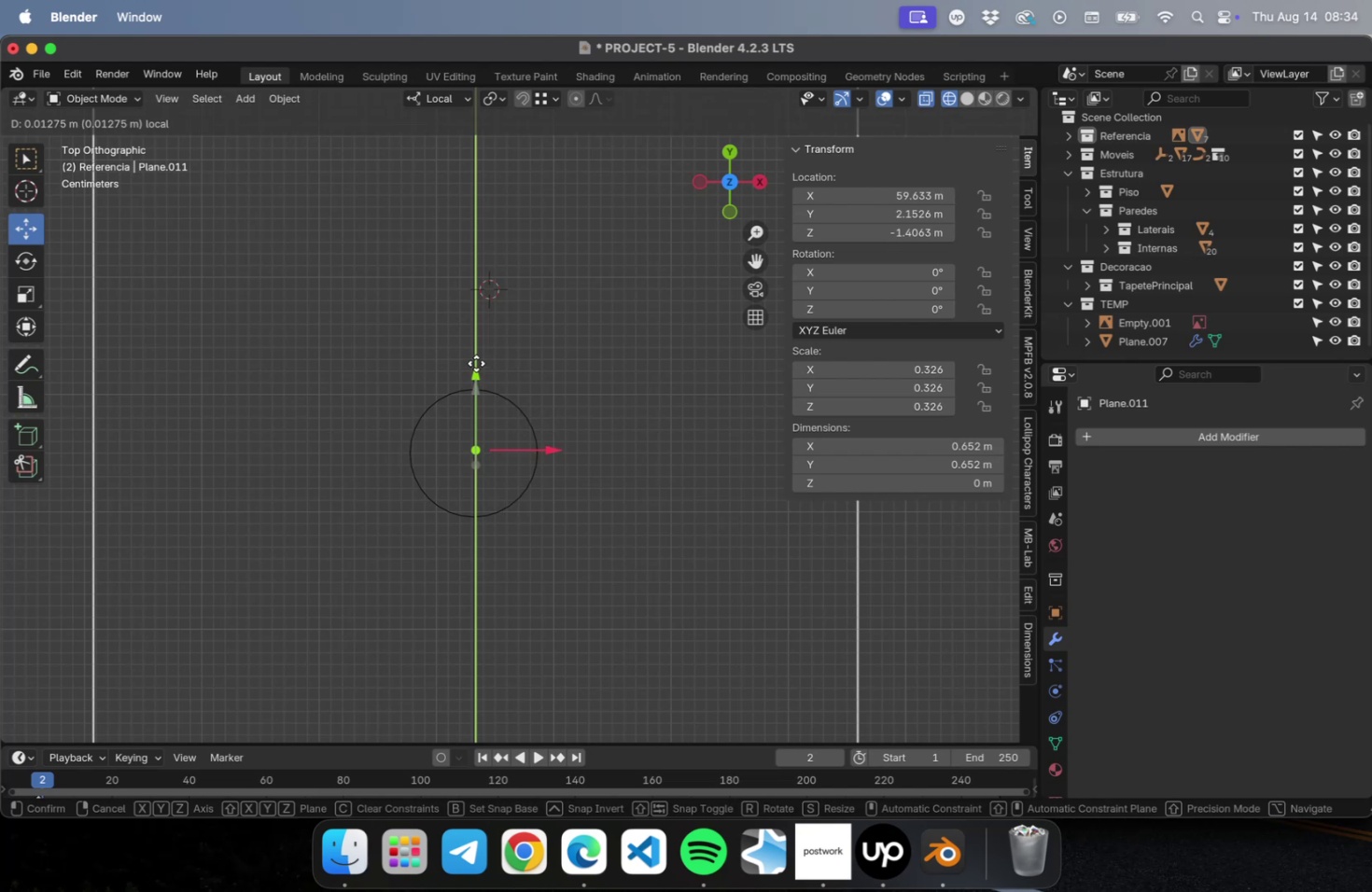 
scroll: coordinate [523, 434], scroll_direction: down, amount: 30.0
 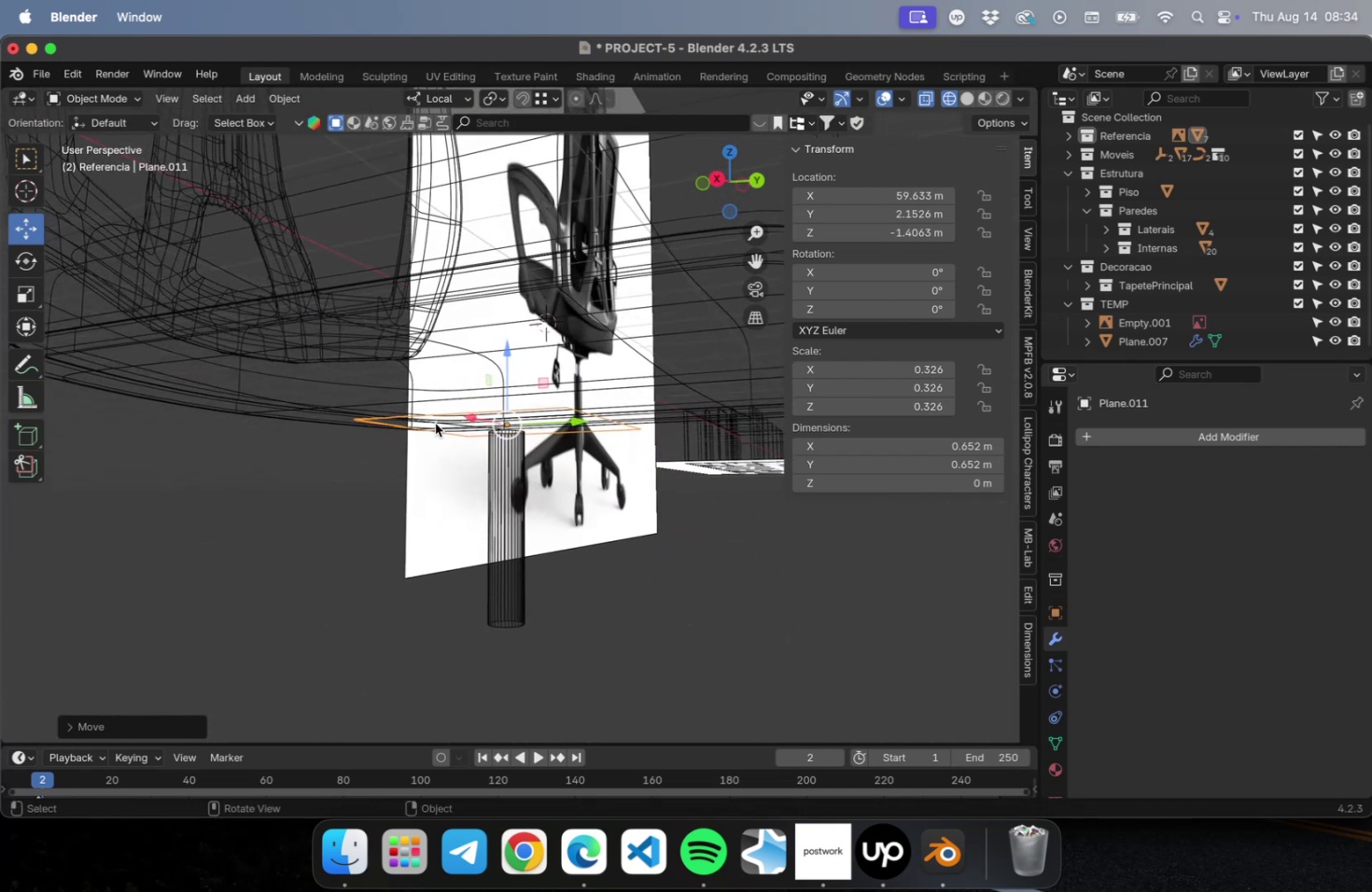 
key(Tab)
type(a3[NumLock]3e)
 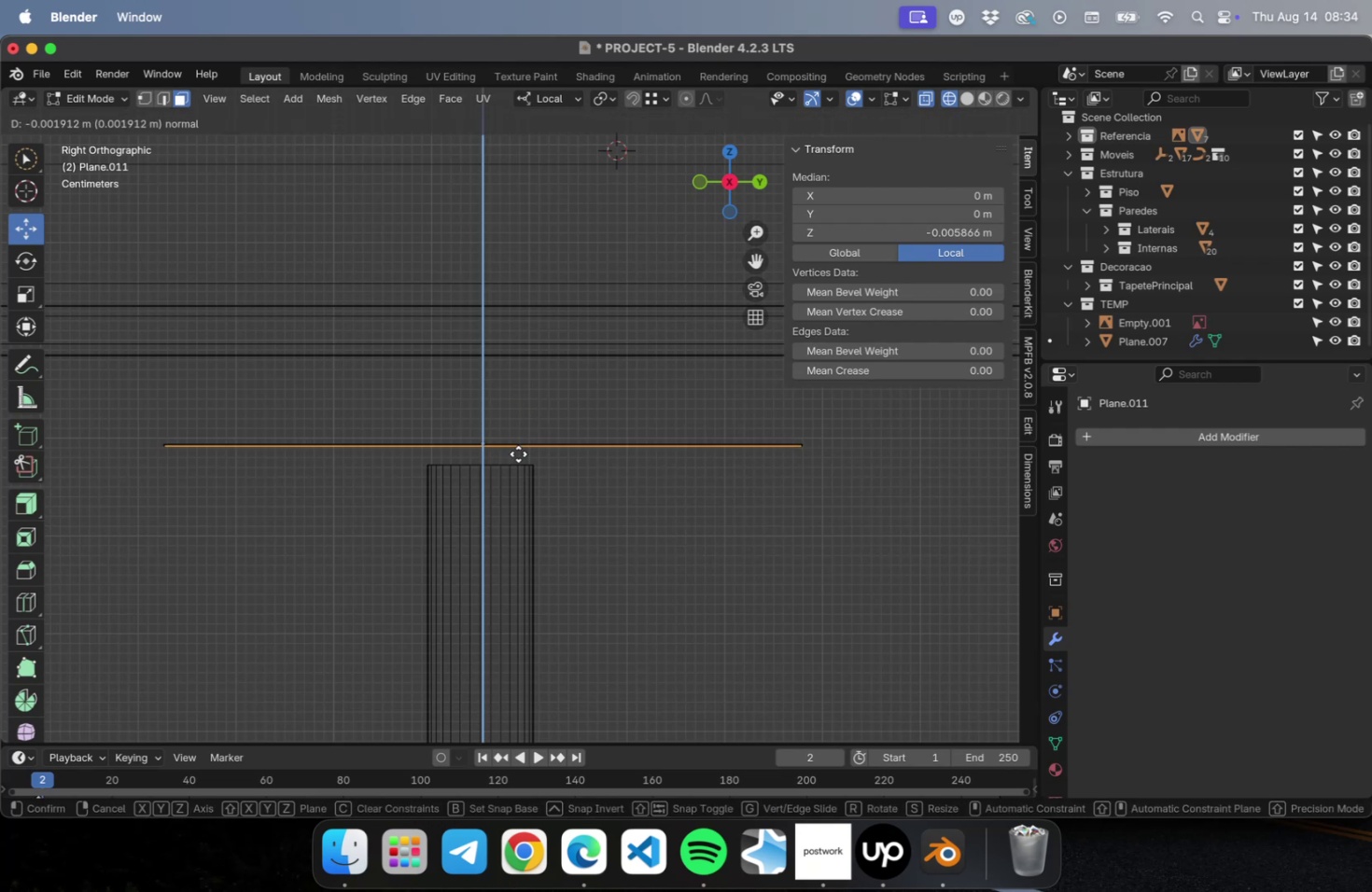 
scroll: coordinate [529, 430], scroll_direction: up, amount: 12.0
 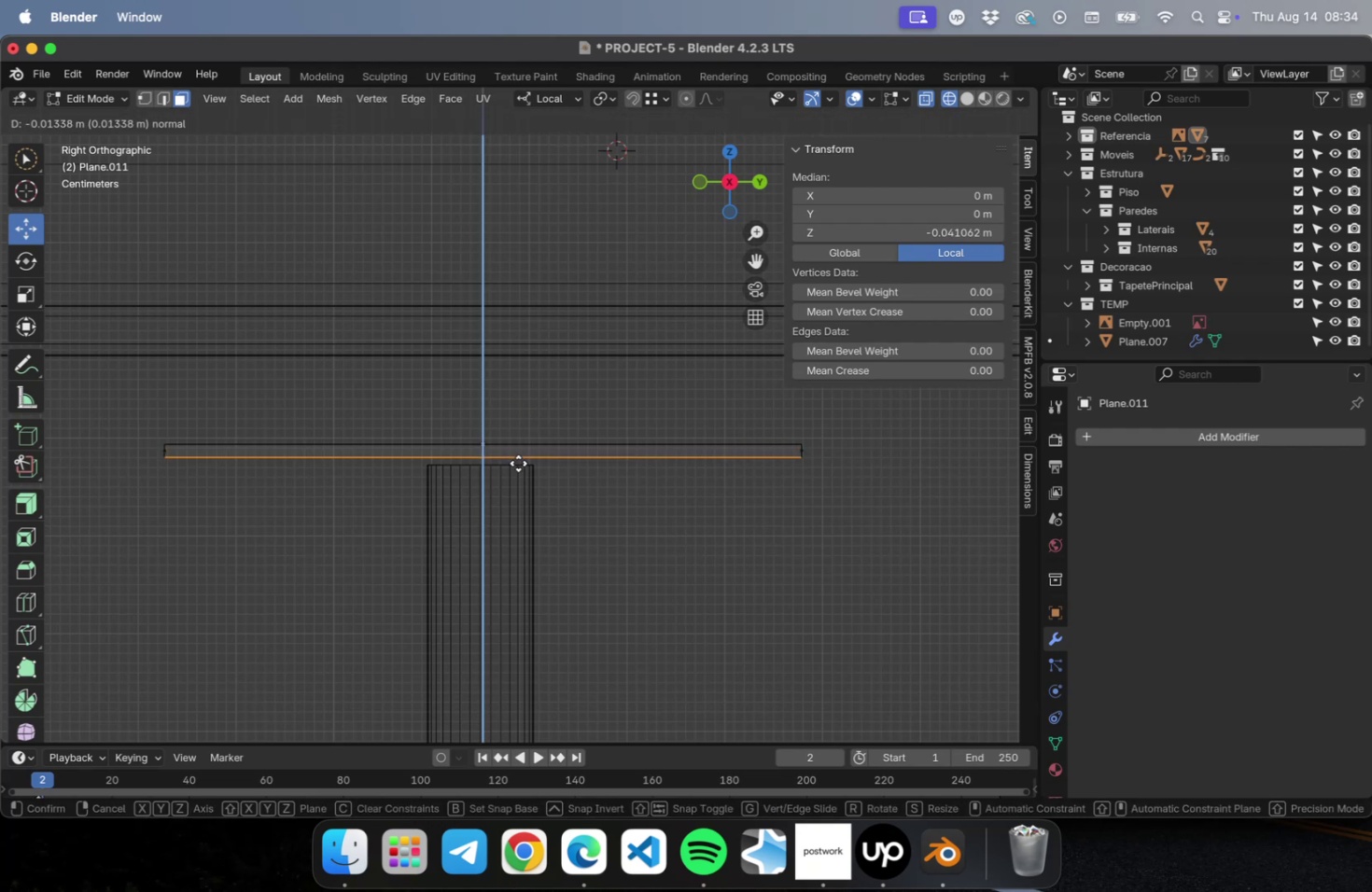 
wait(5.89)
 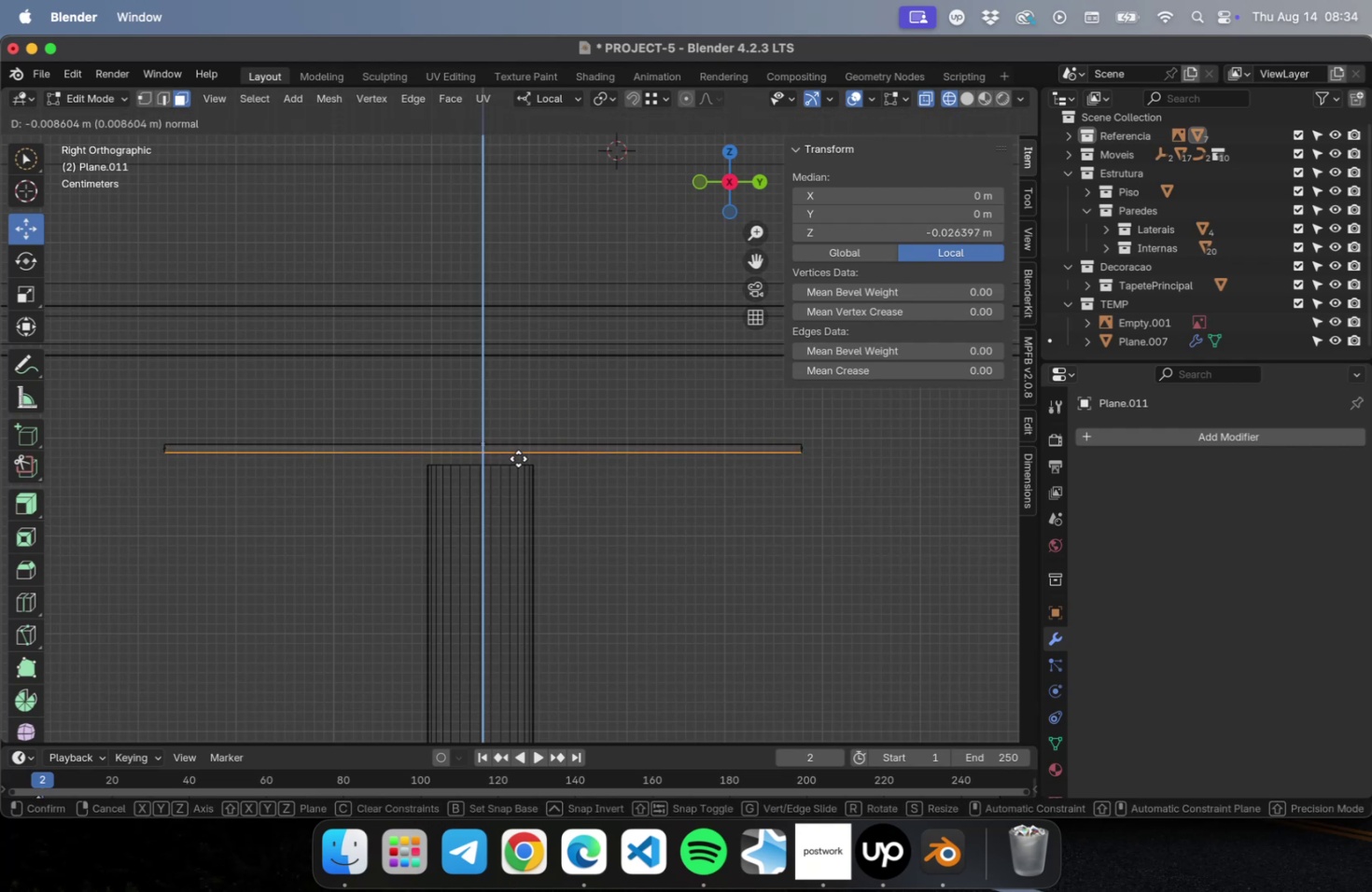 
left_click([518, 463])
 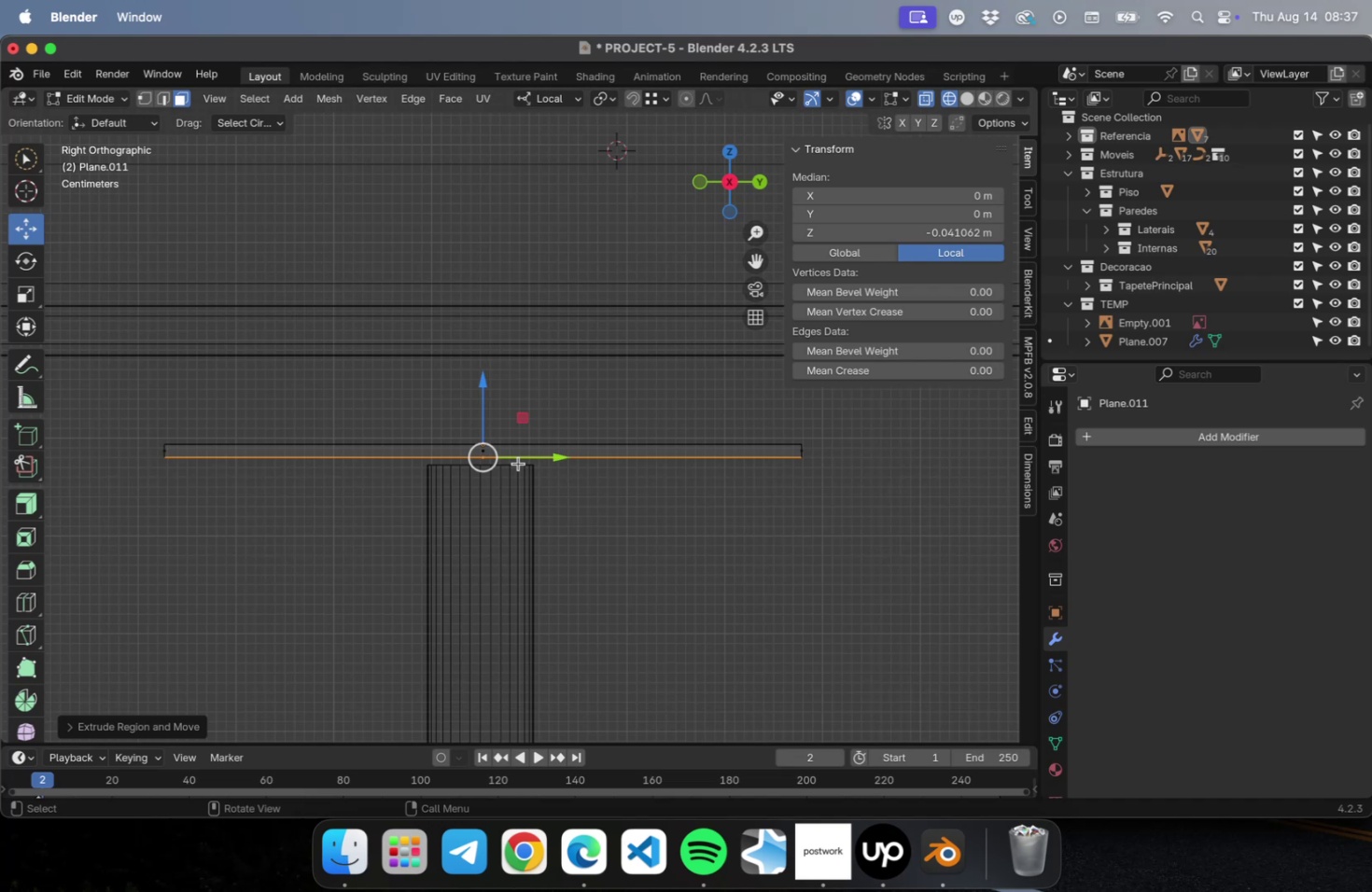 
wait(202.77)
 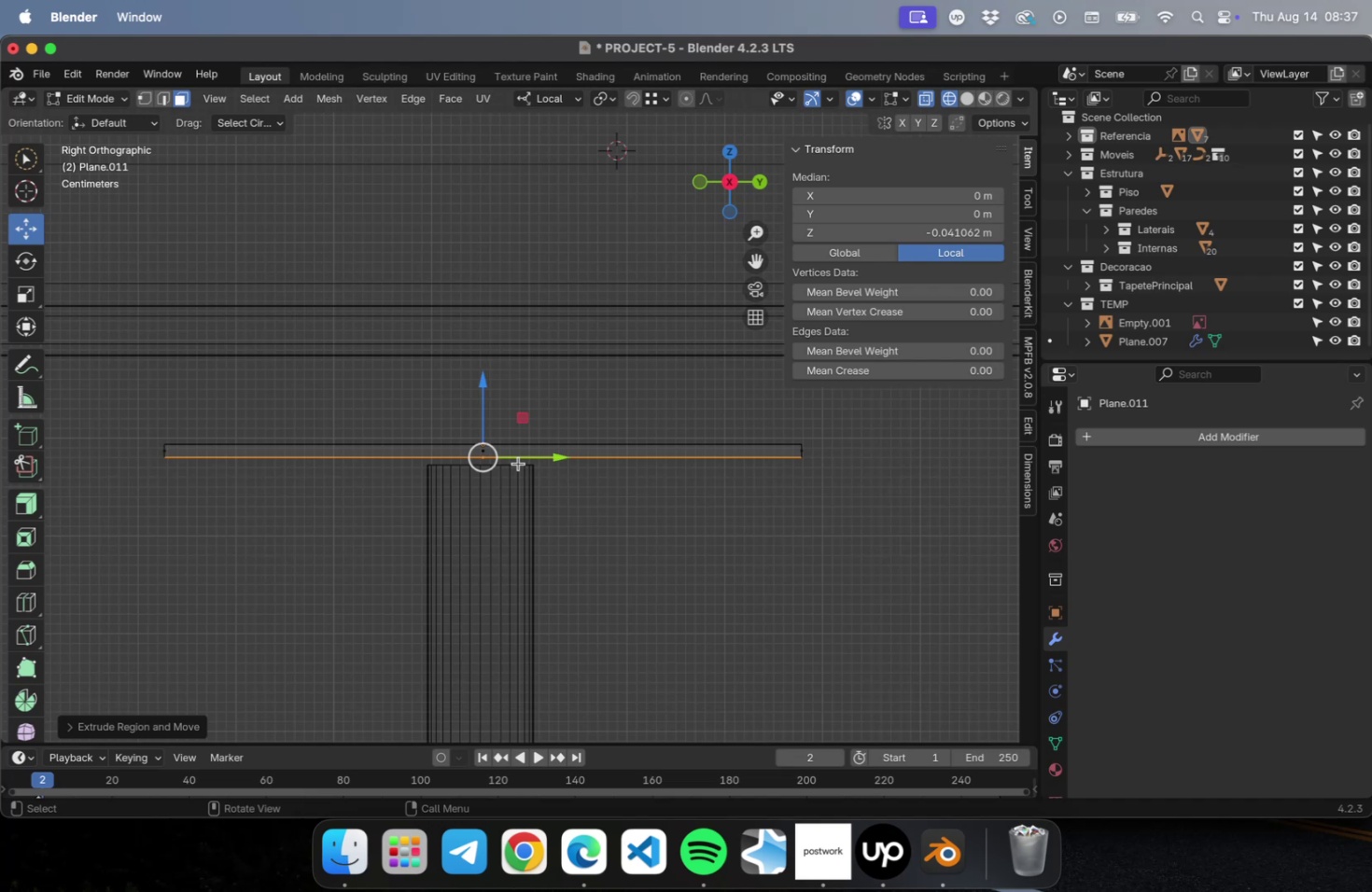 
scroll: coordinate [507, 463], scroll_direction: up, amount: 4.0
 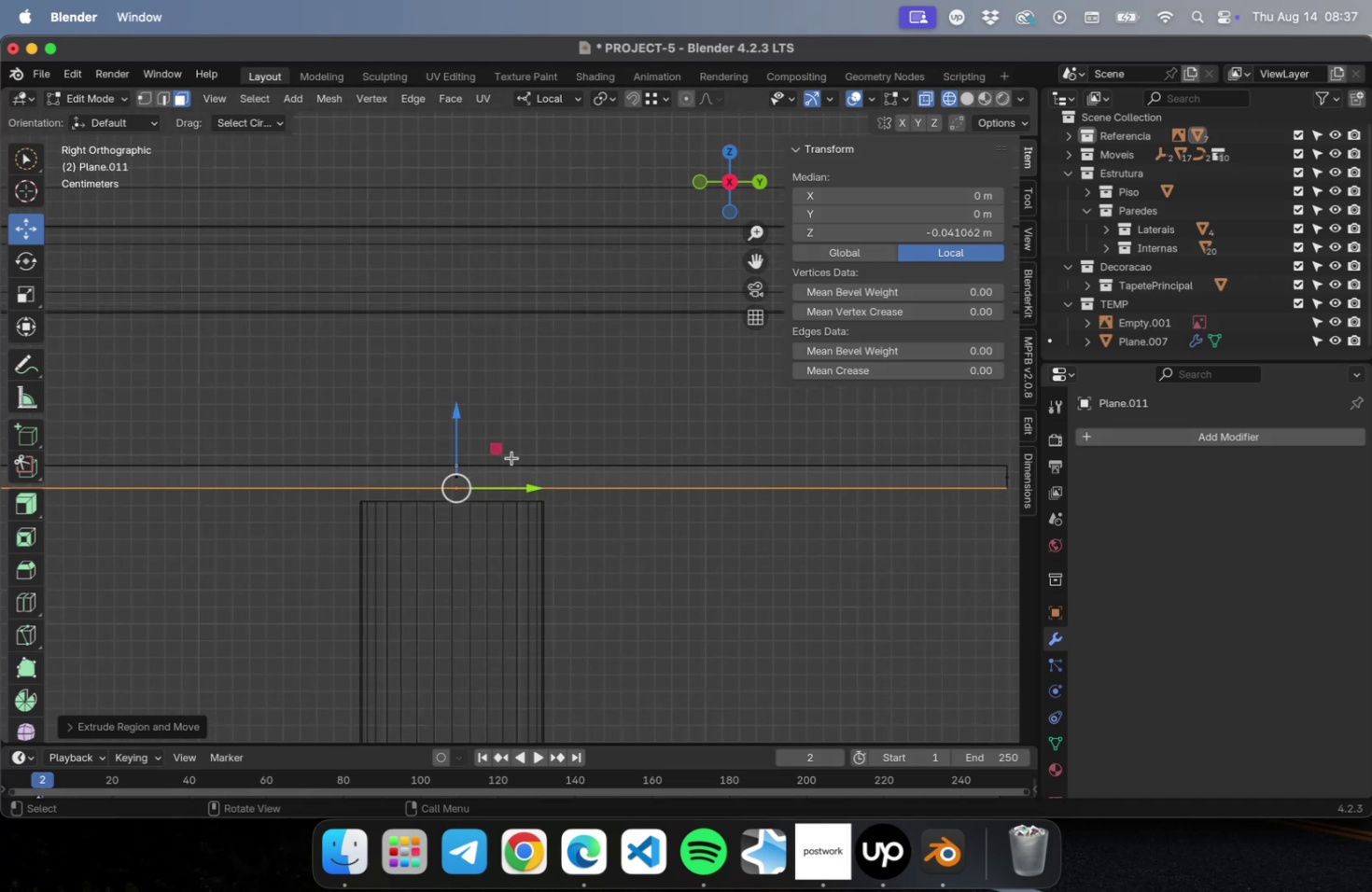 
hold_key(key=ShiftLeft, duration=0.6)
 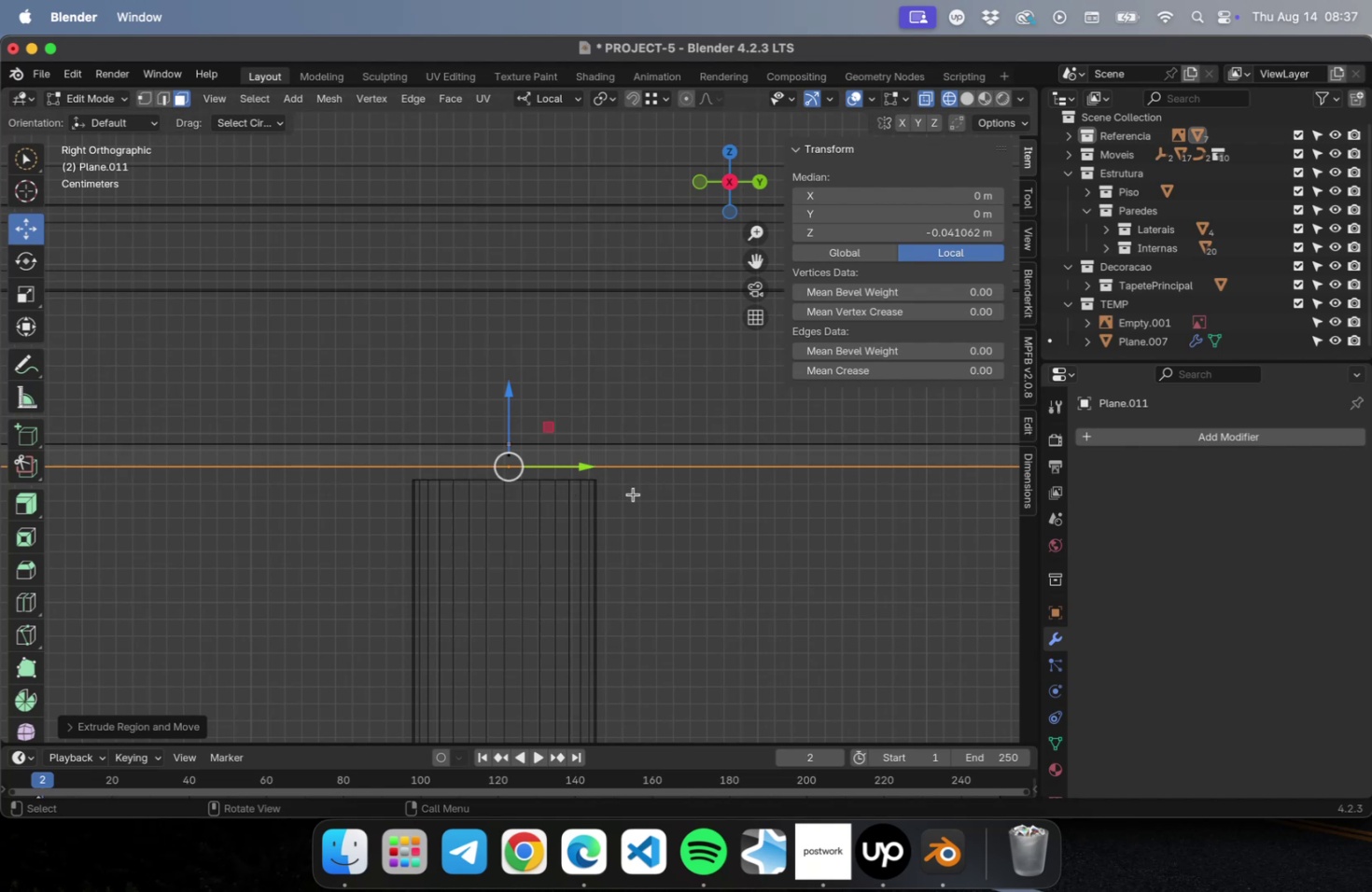 
scroll: coordinate [636, 495], scroll_direction: down, amount: 6.0
 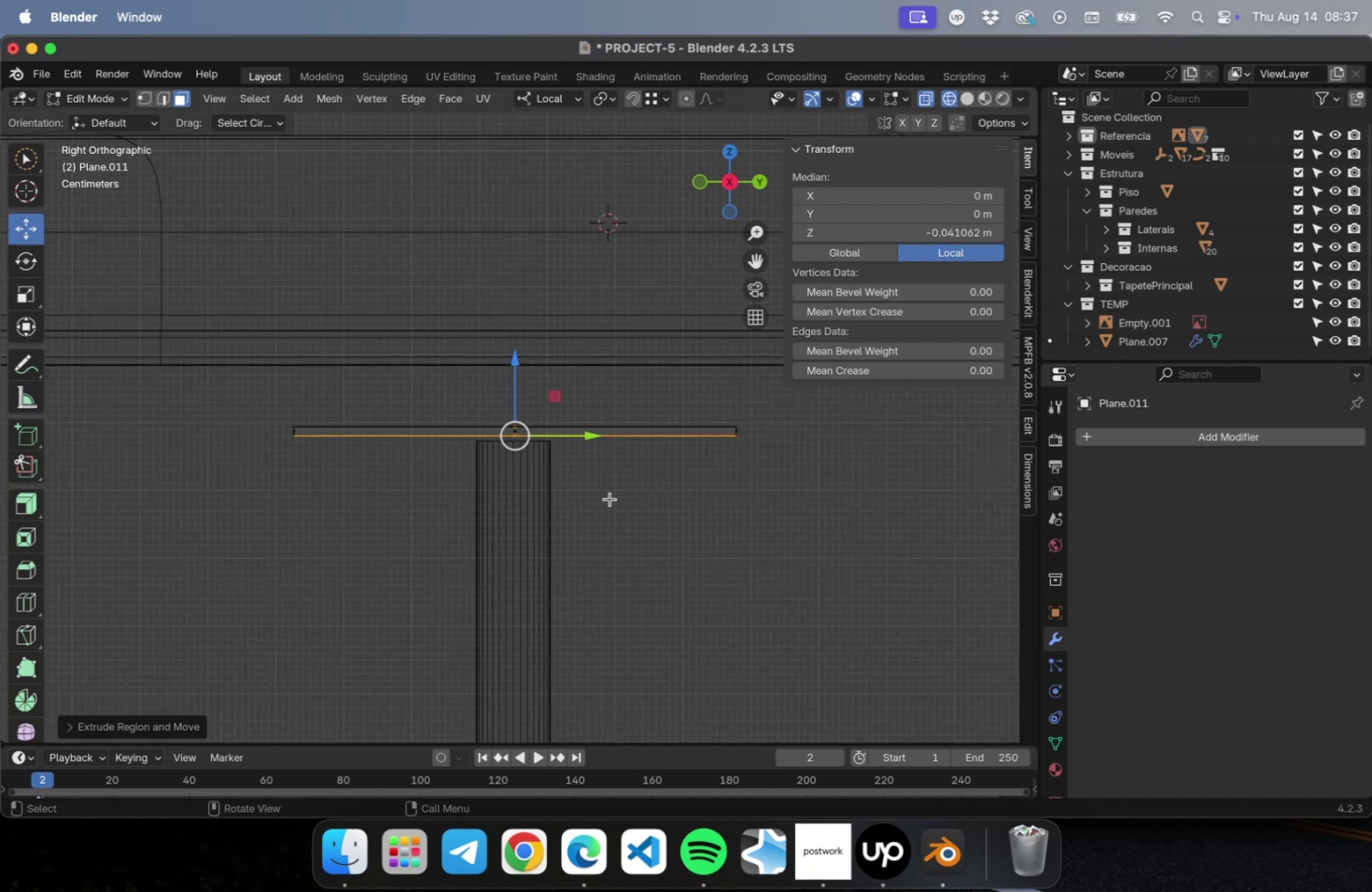 
hold_key(key=ShiftLeft, duration=0.7)
 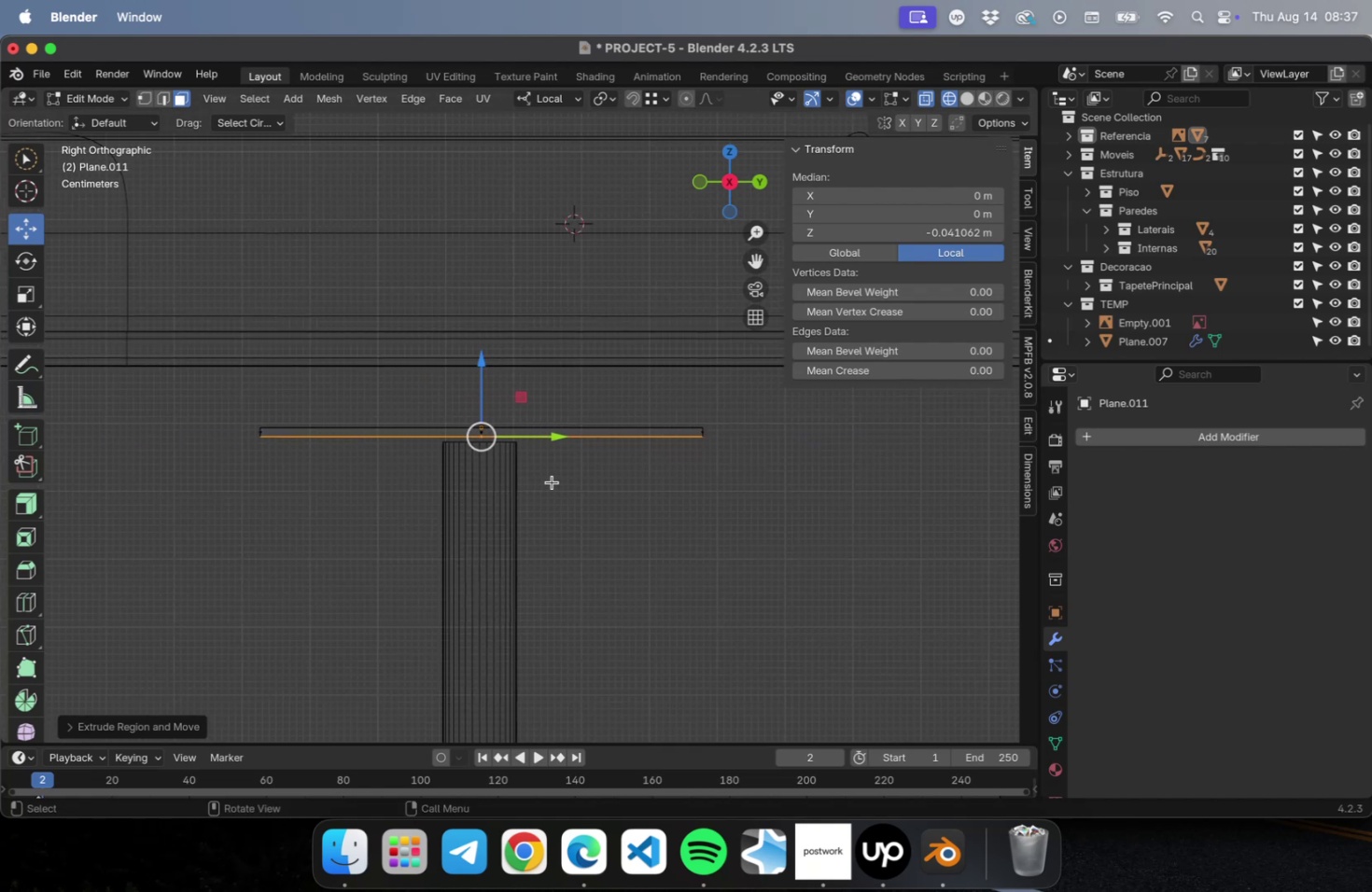 
key(Meta+CommandLeft)
 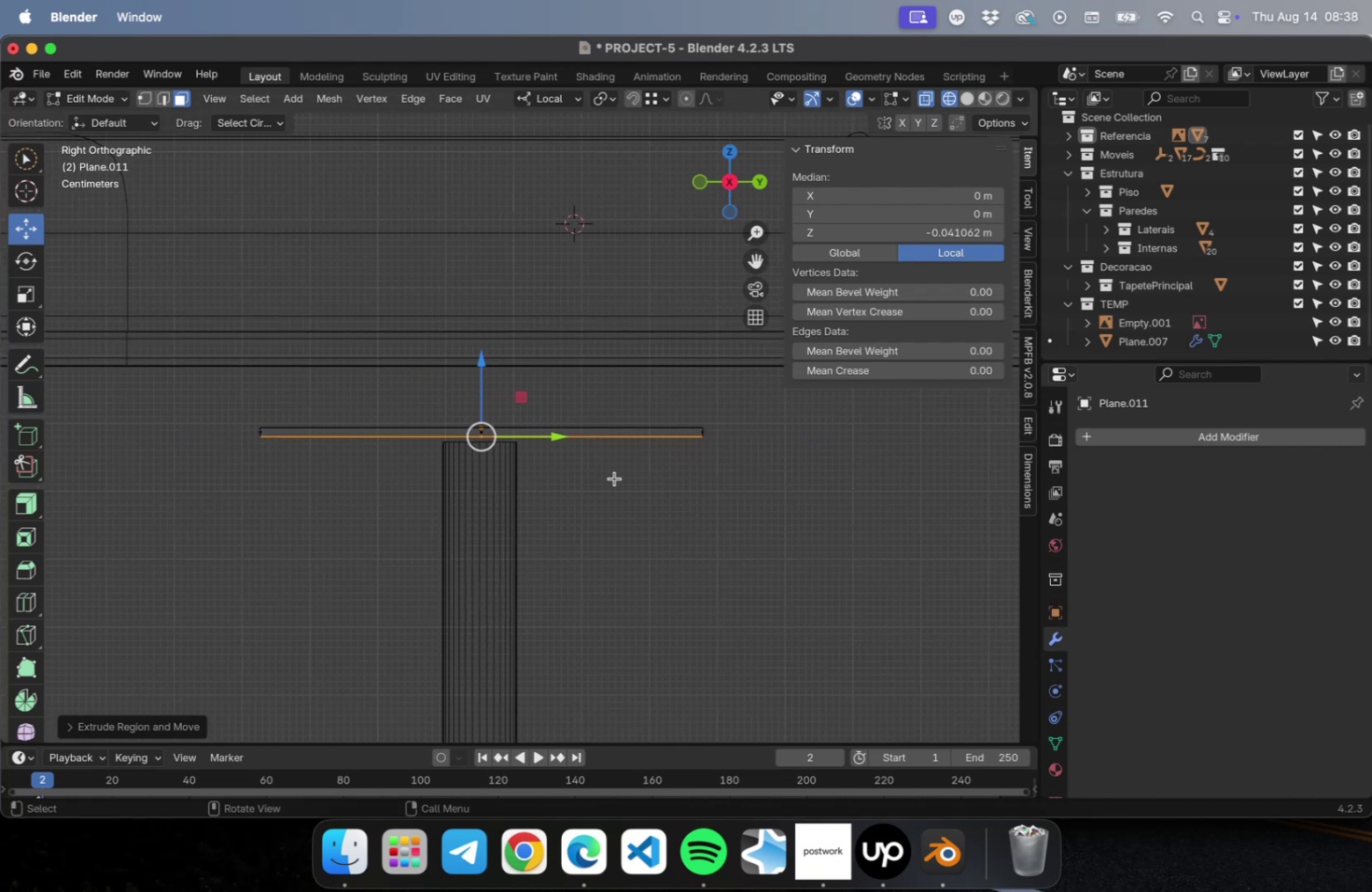 
key(Meta+CommandLeft)
 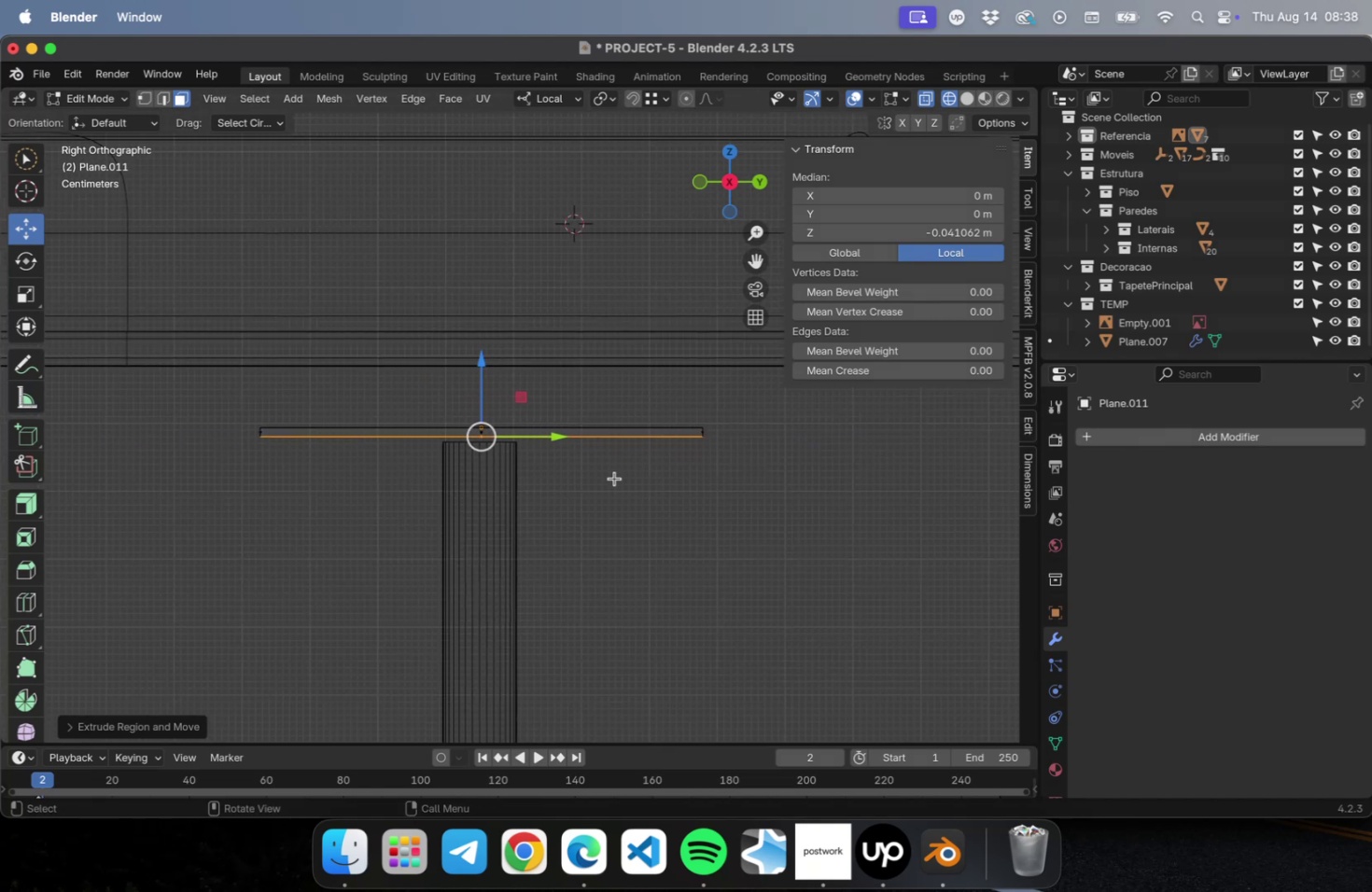 
key(Meta+R)
 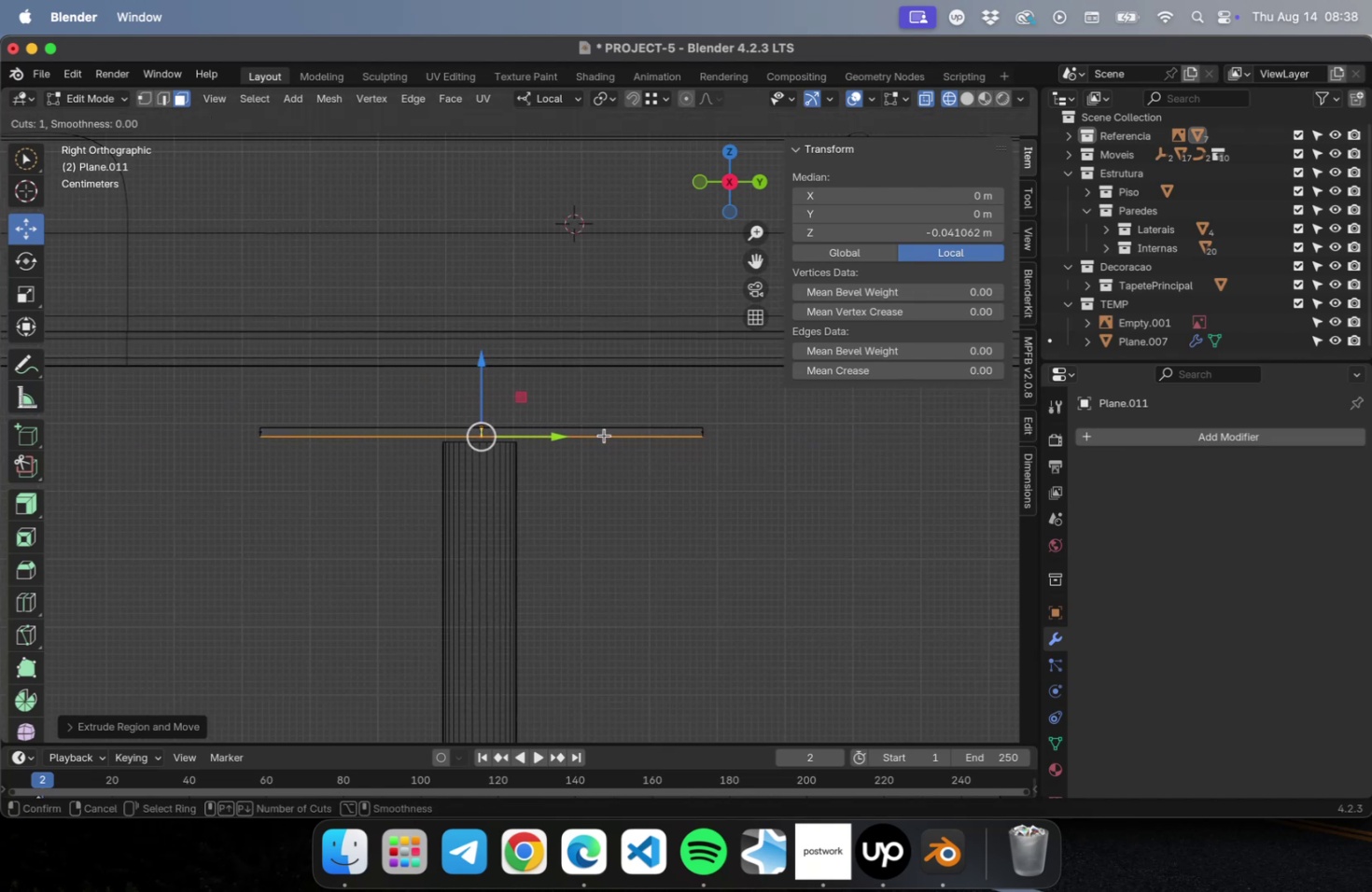 
key(2)
 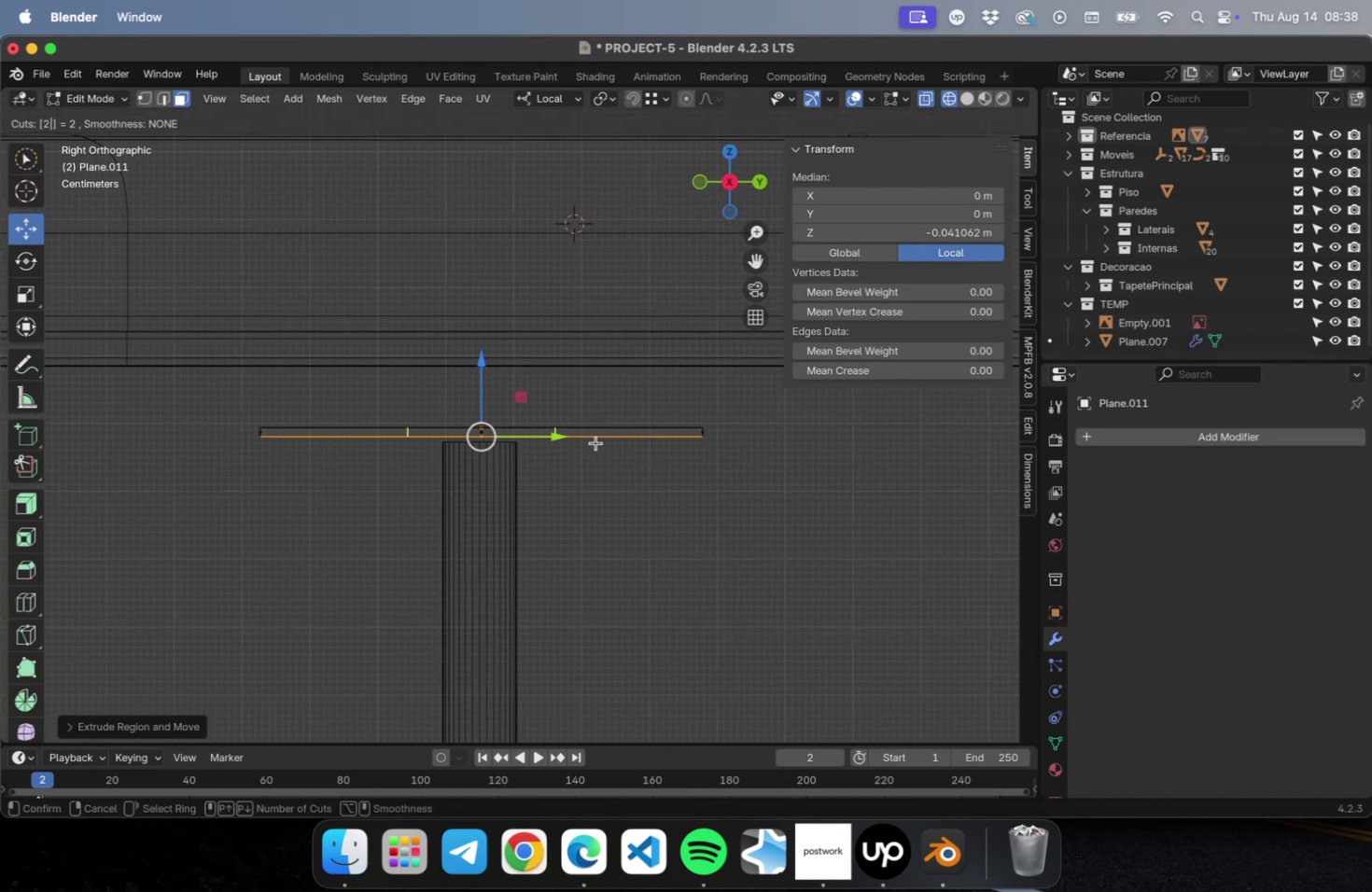 
left_click([595, 442])
 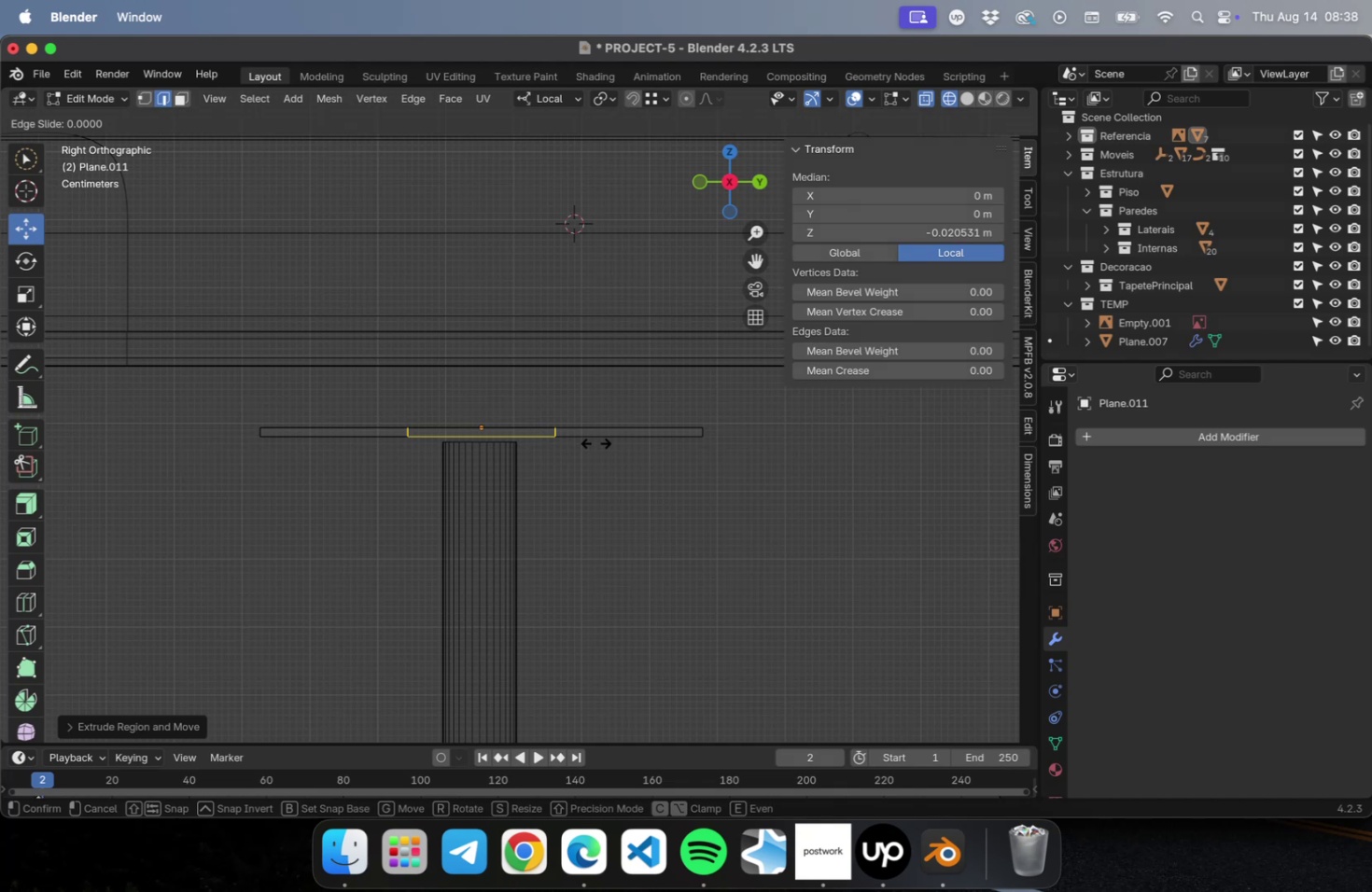 
type(sy)
 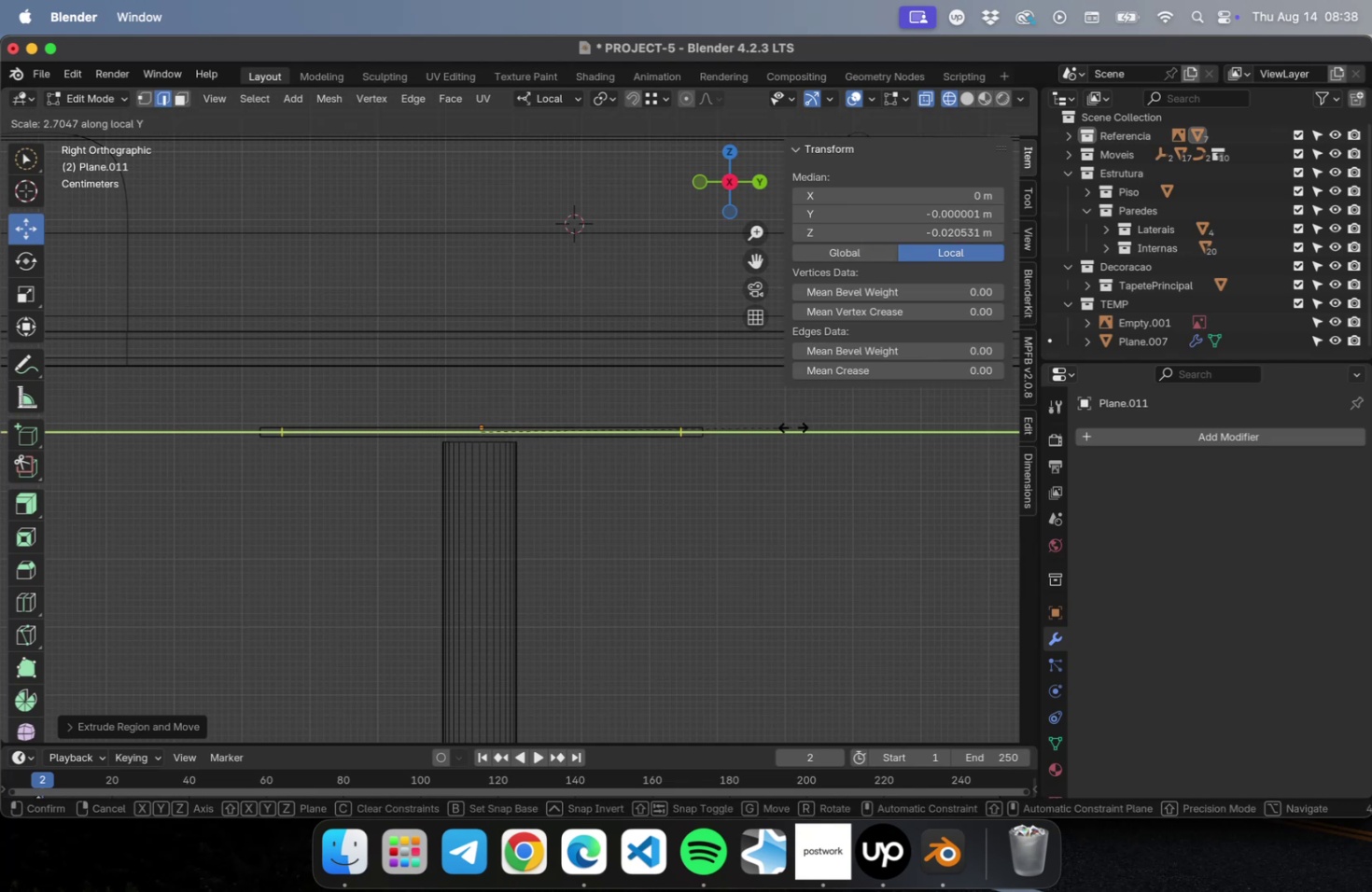 
wait(7.56)
 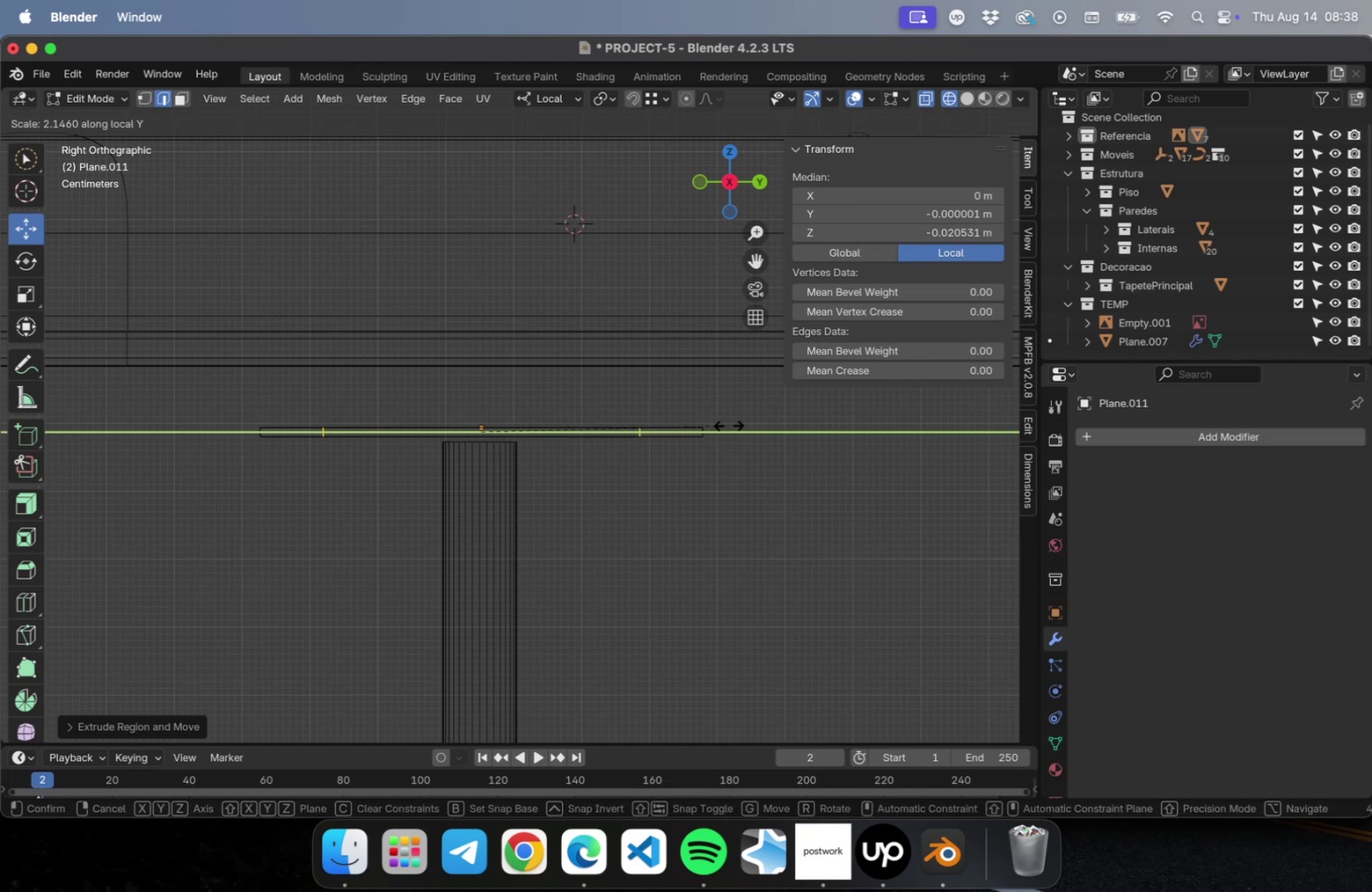 
left_click([806, 425])
 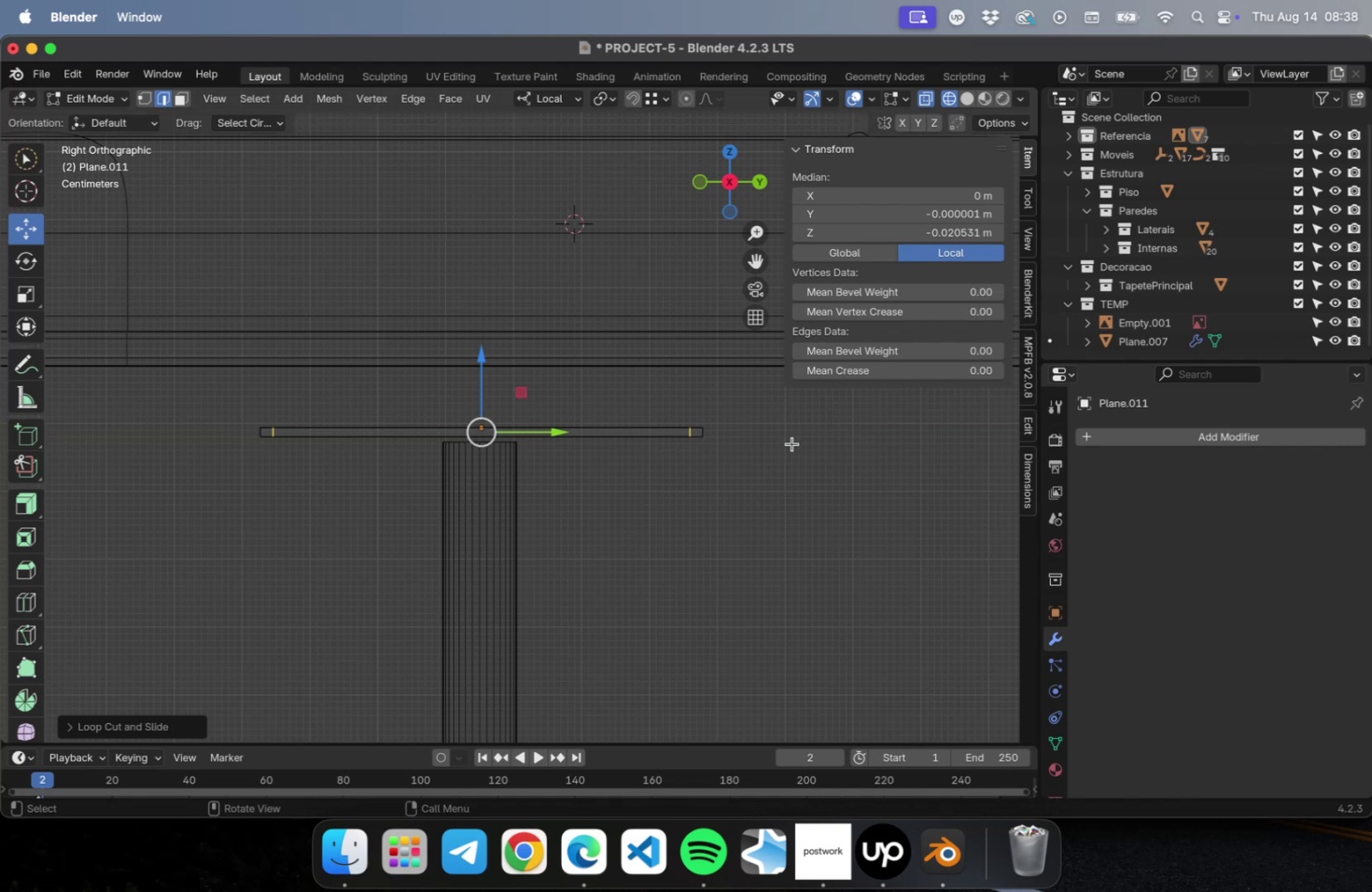 
type(1wwww)
 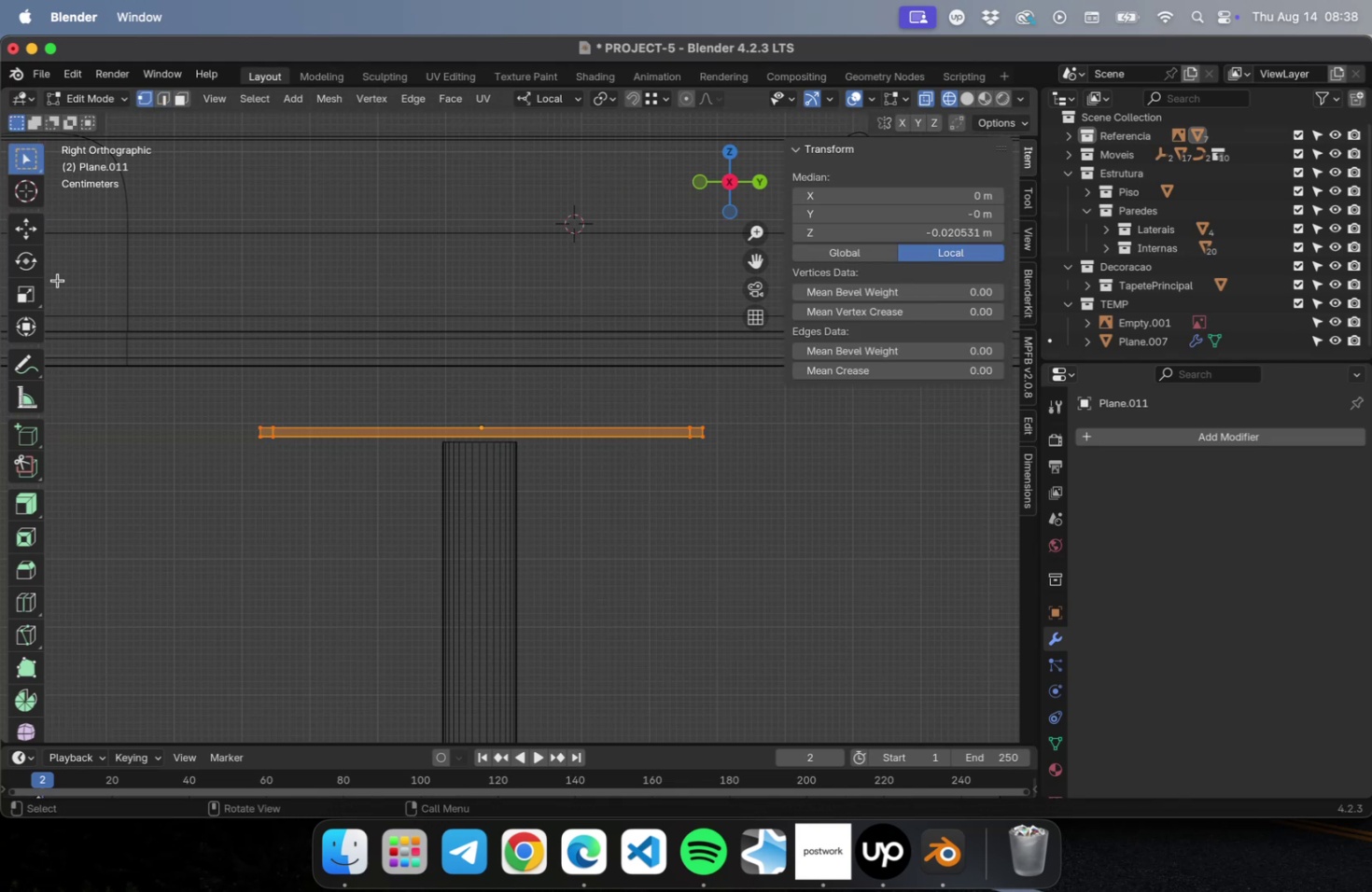 
left_click([27, 290])
 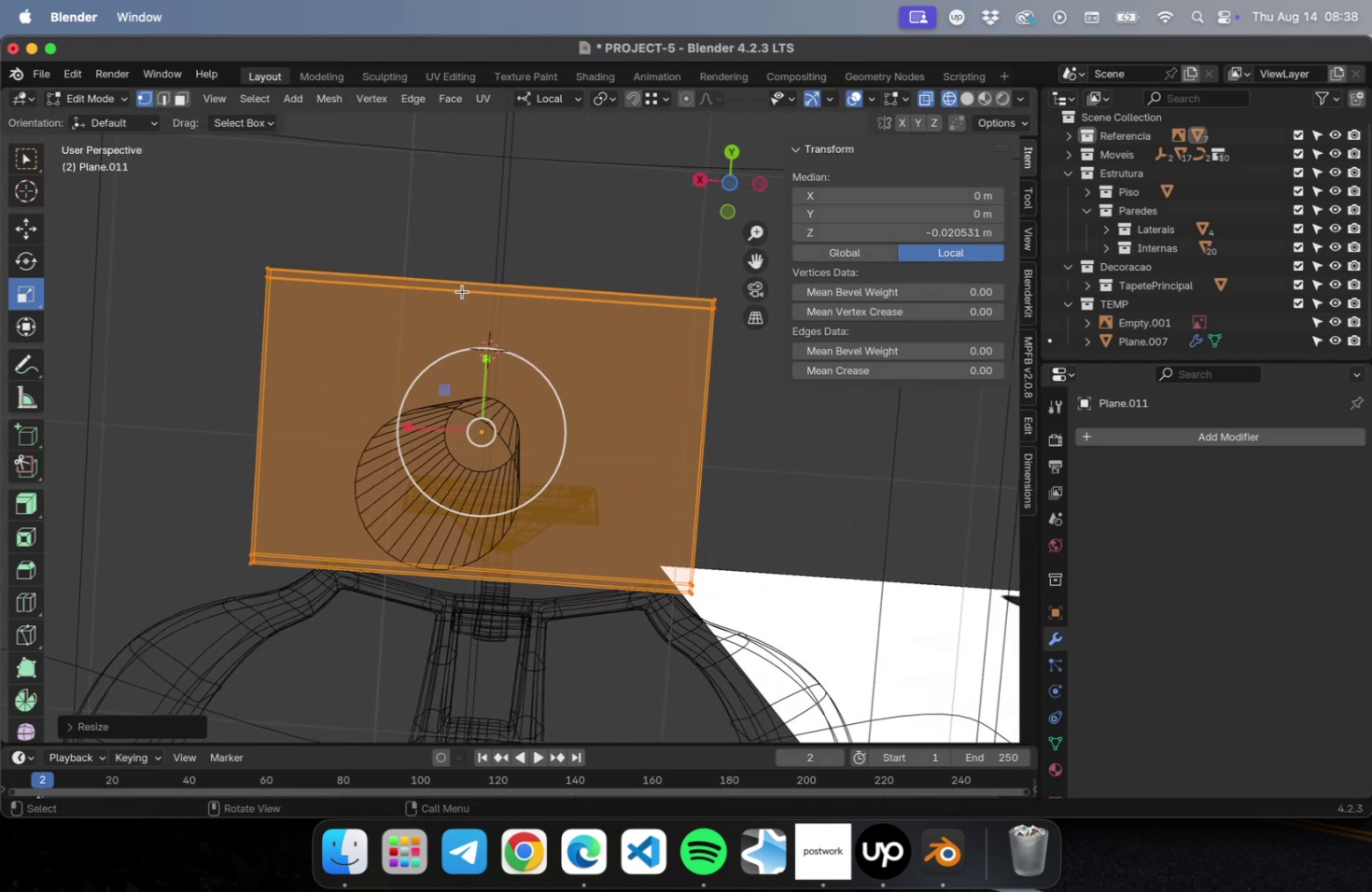 
wait(13.21)
 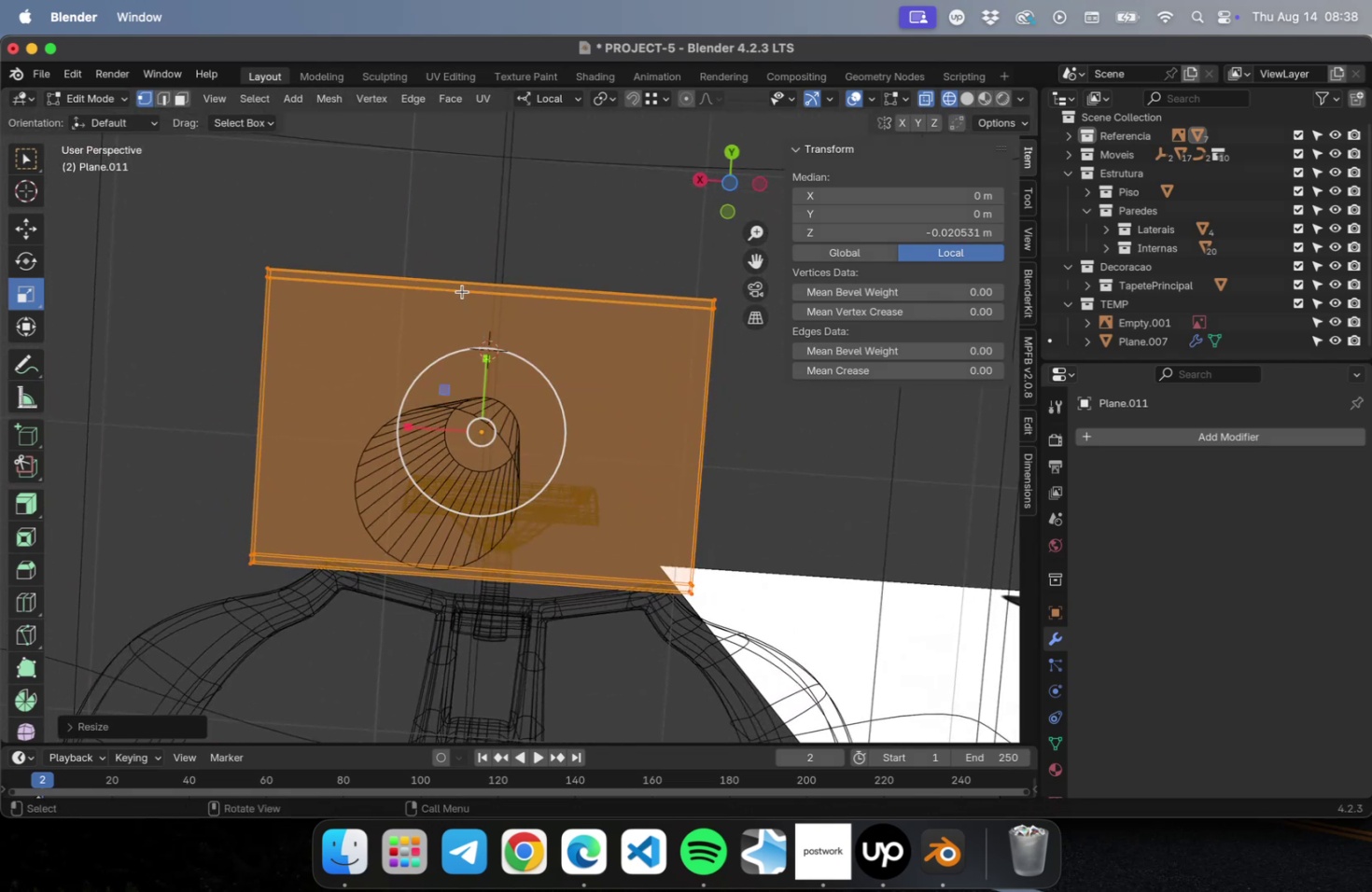 
hold_key(key=ShiftLeft, duration=0.64)
 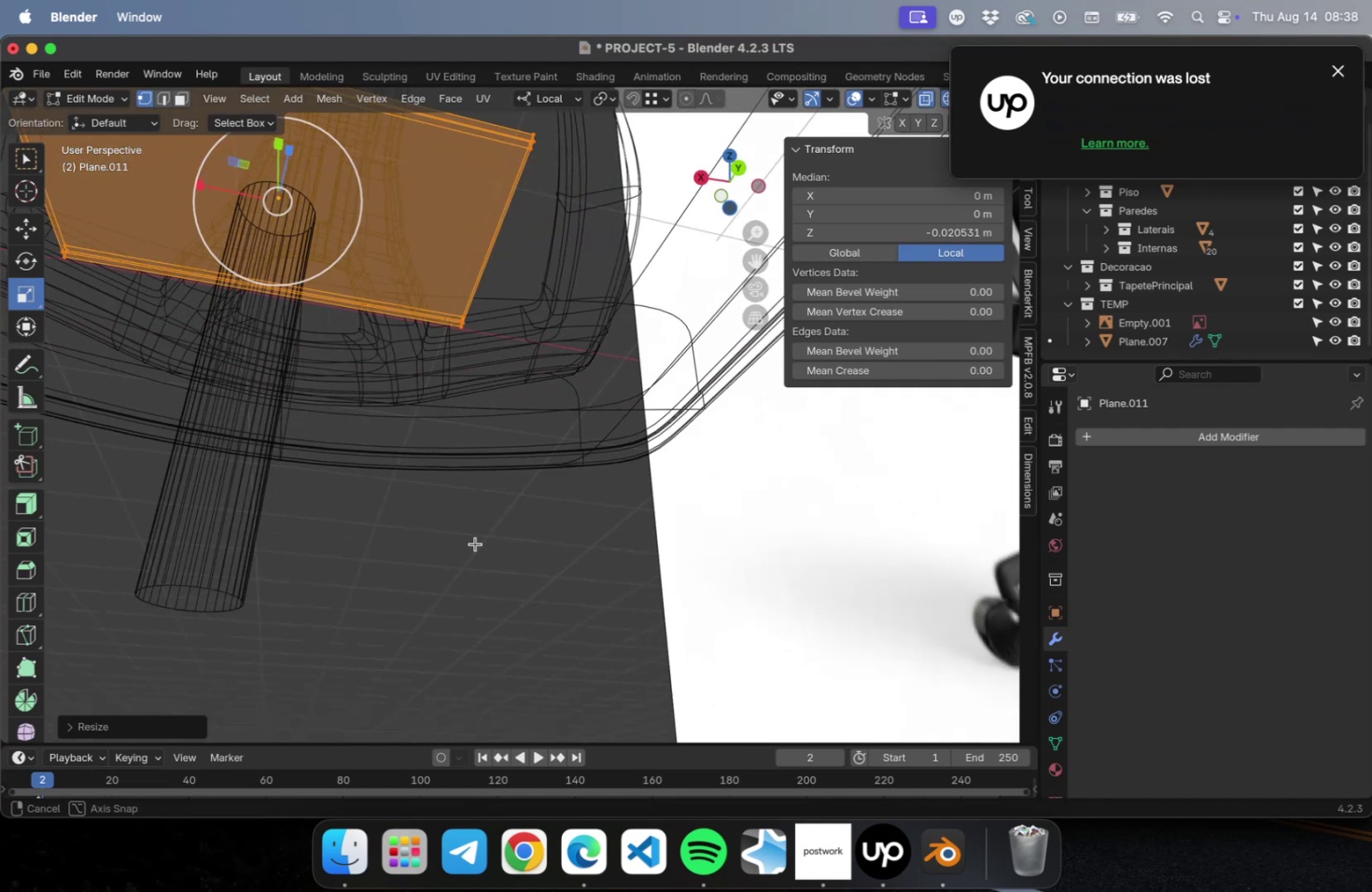 
hold_key(key=ShiftLeft, duration=0.65)
 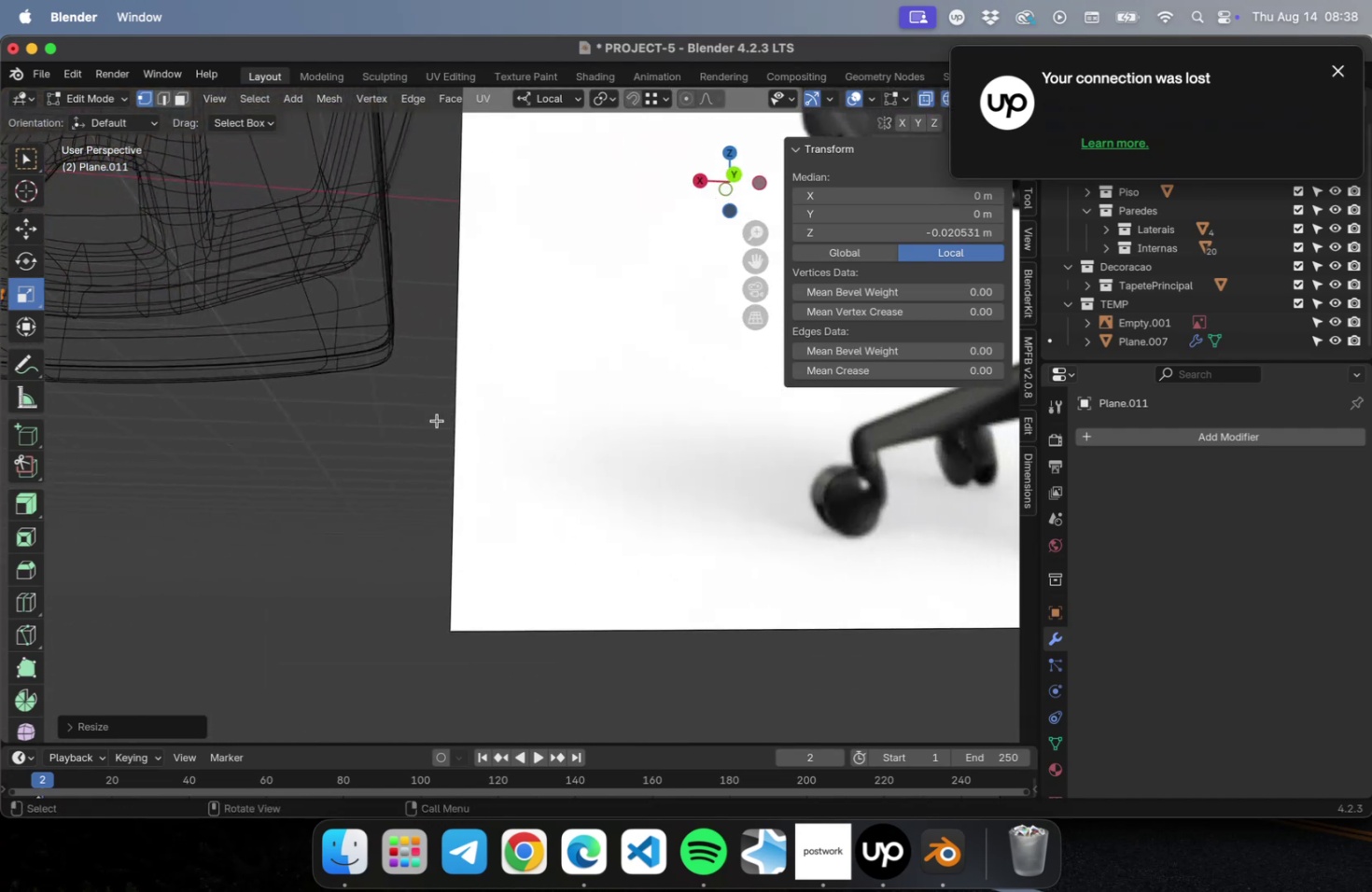 
hold_key(key=ShiftLeft, duration=2.4)
 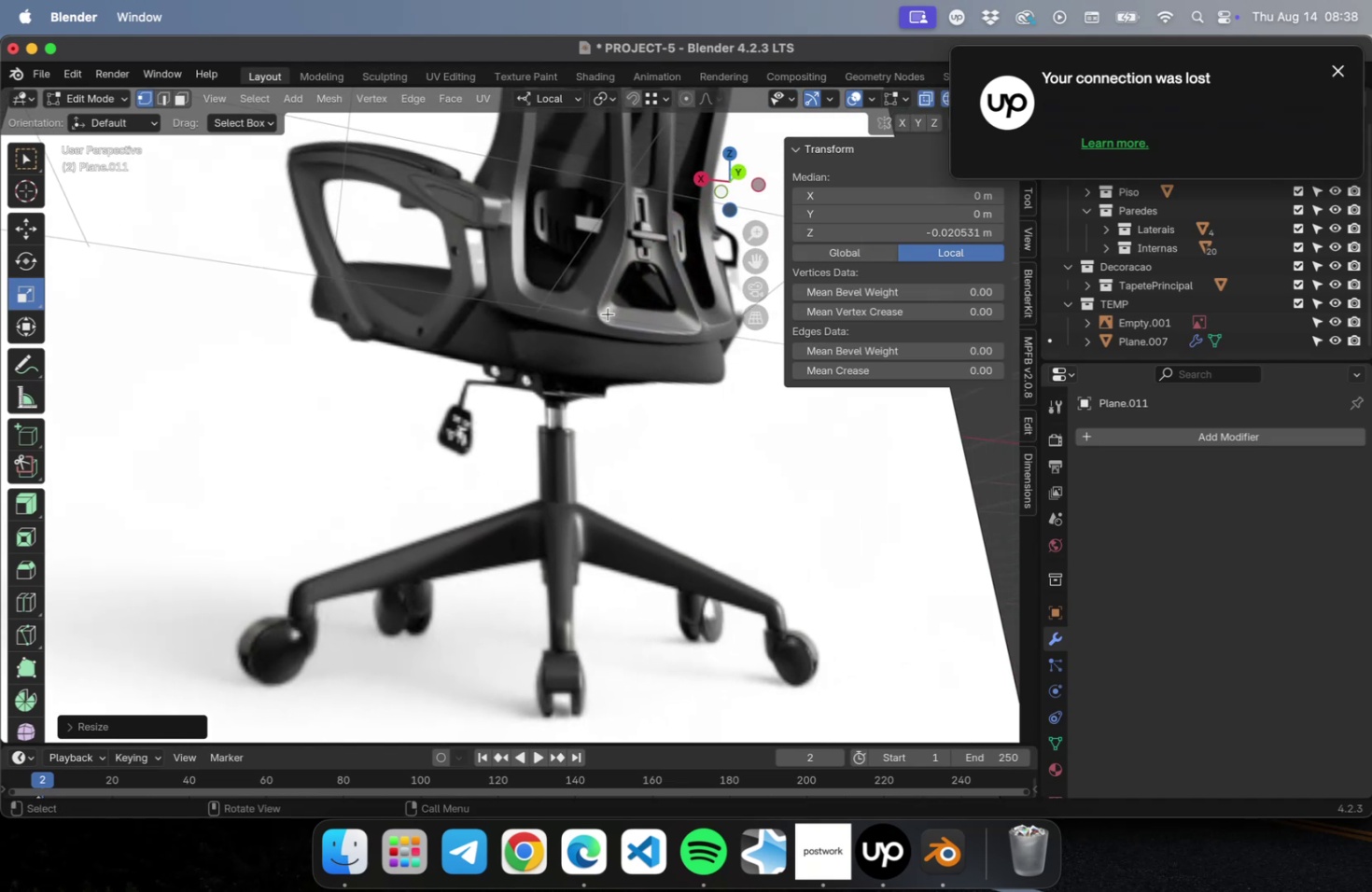 
wait(6.39)
 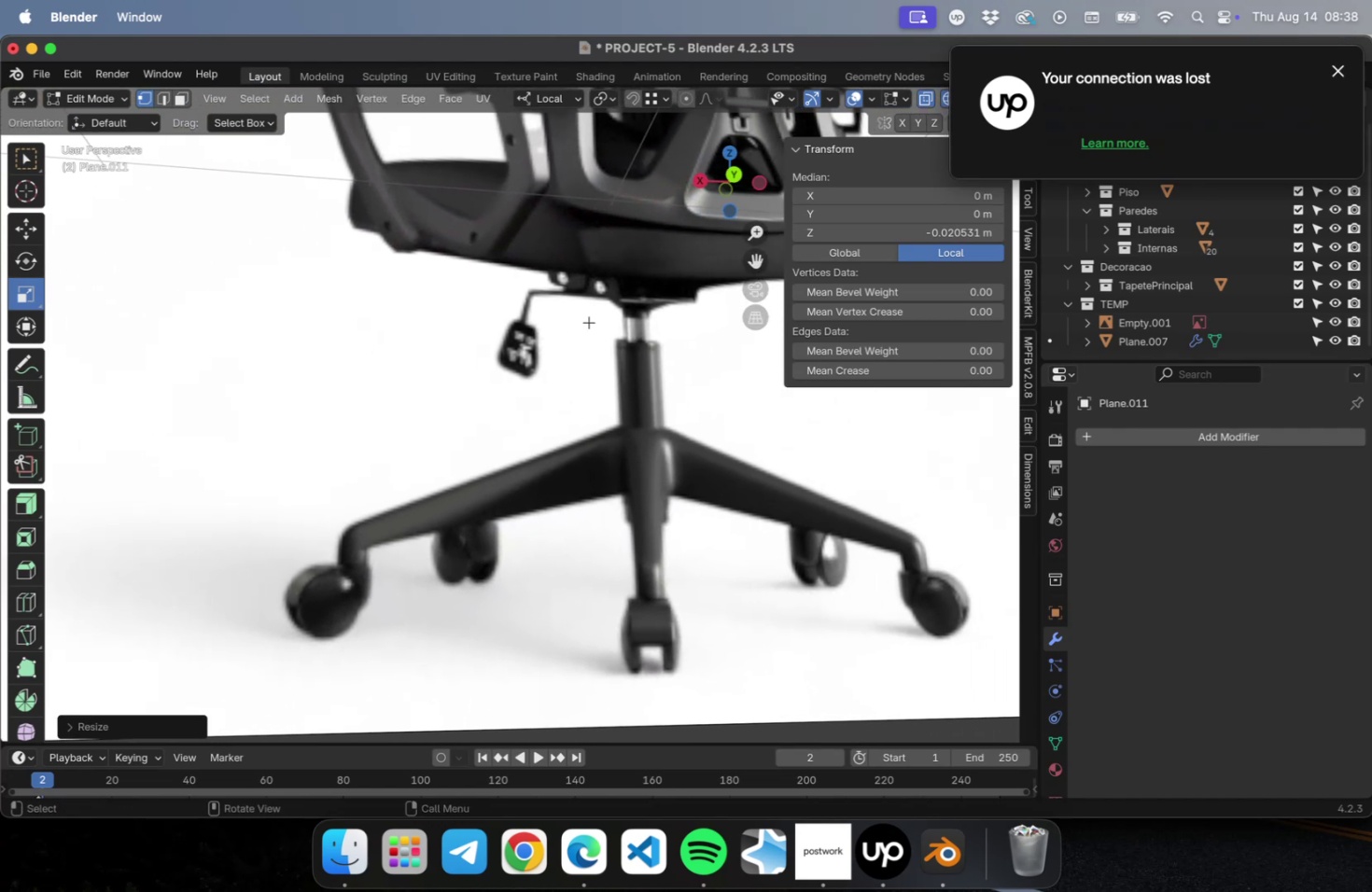 
mouse_move([593, 801])
 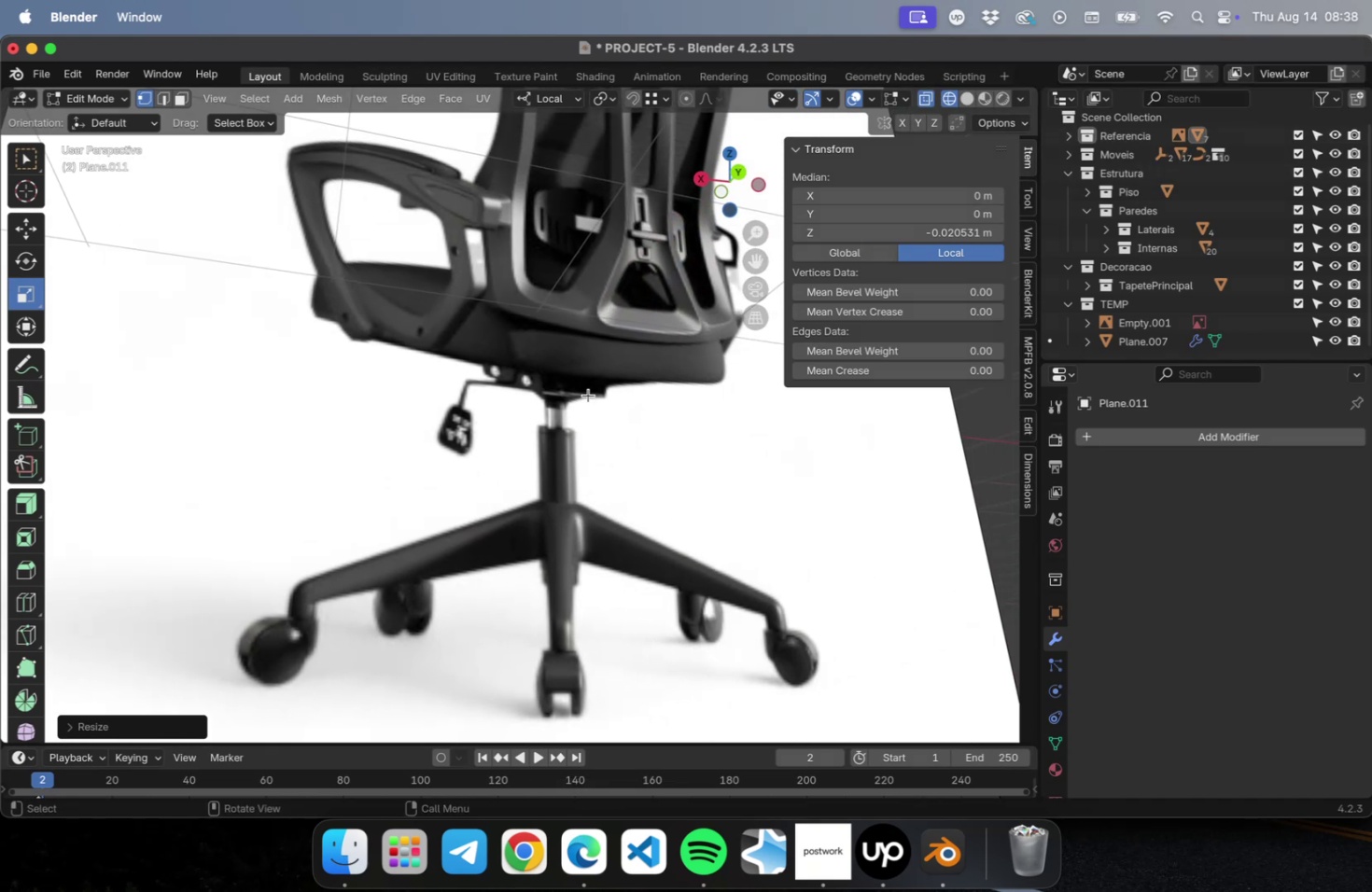 
key(NumLock)
 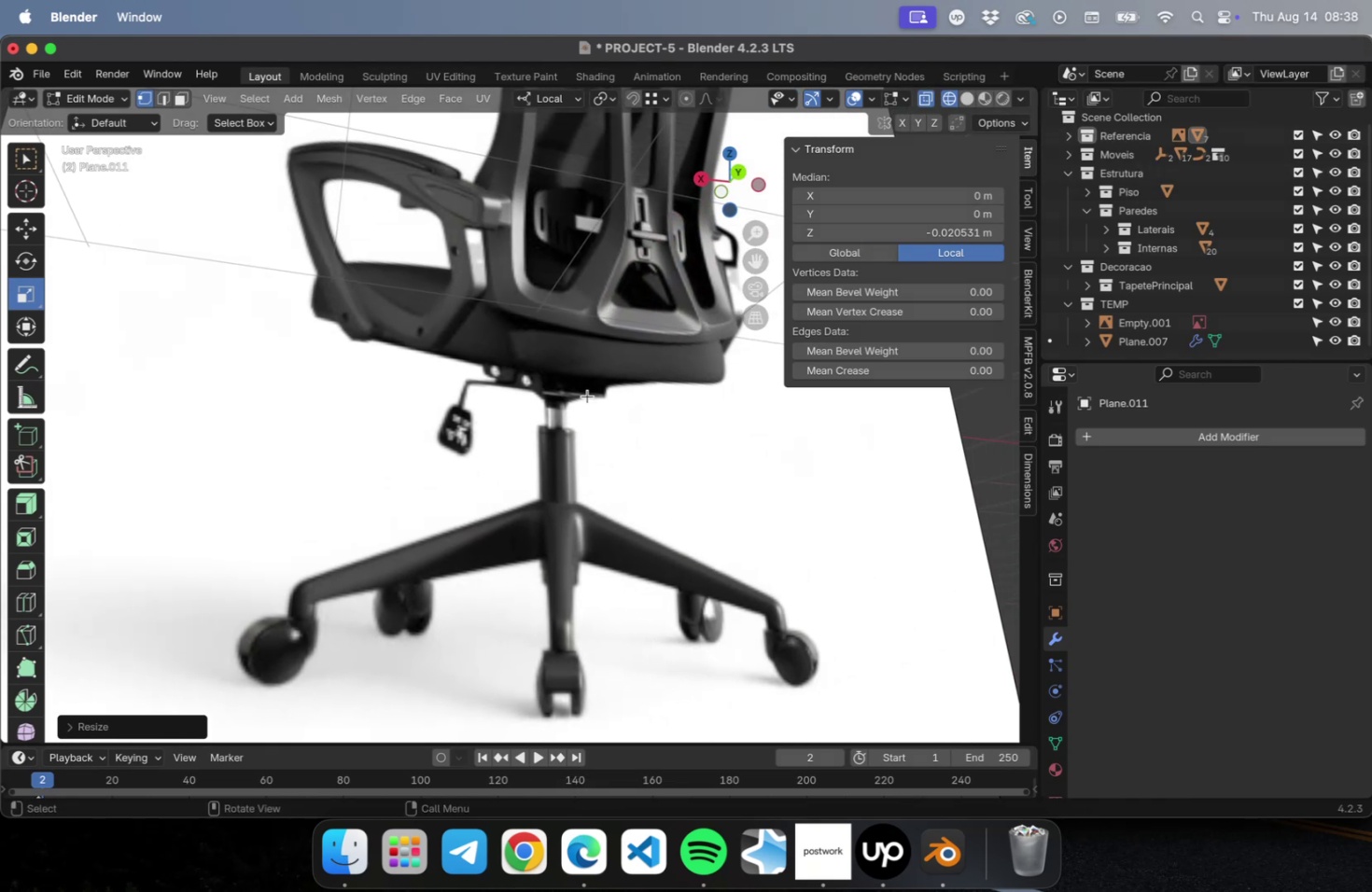 
key(NumpadDecimal)
 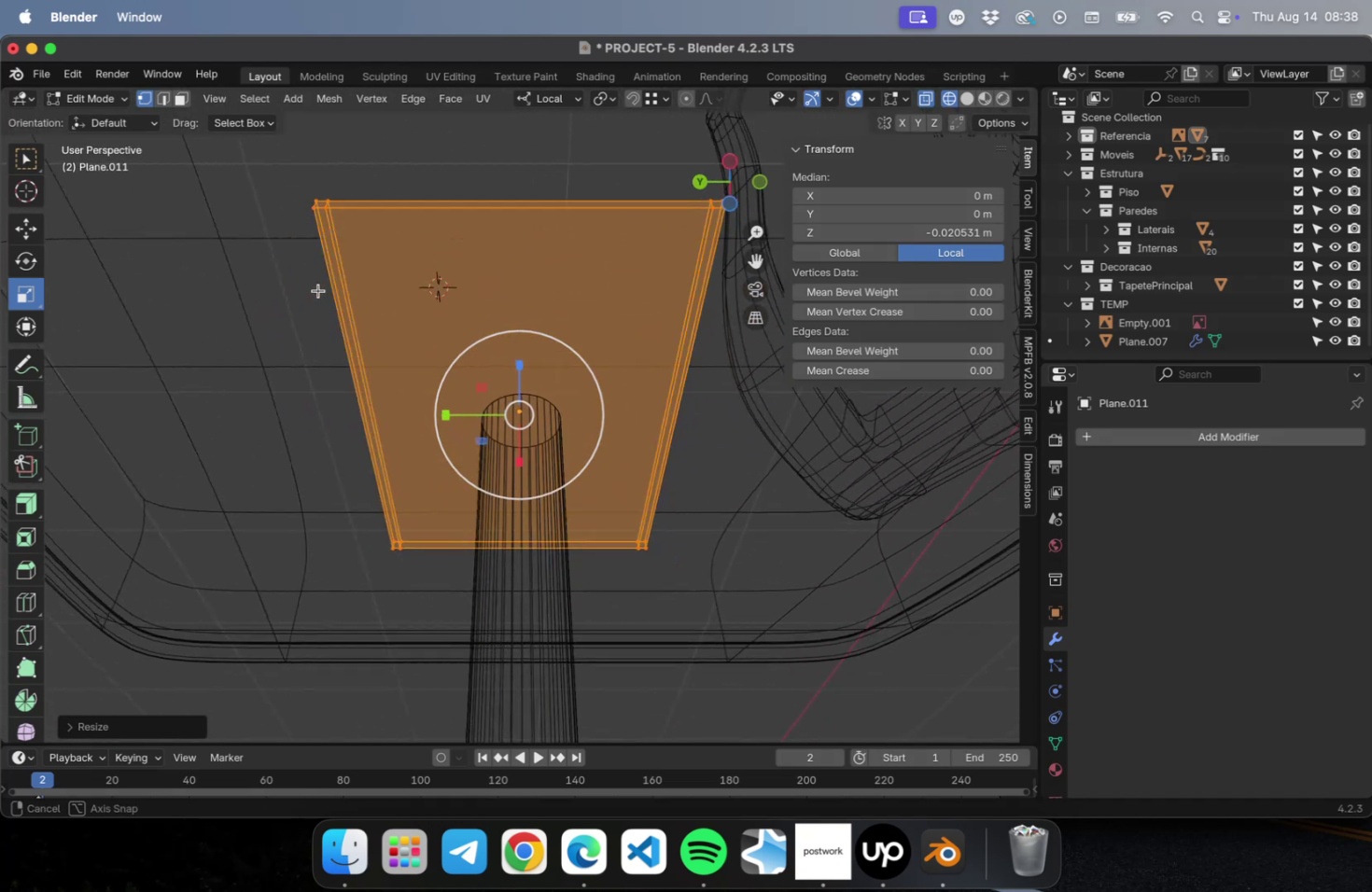 
key(NumLock)
 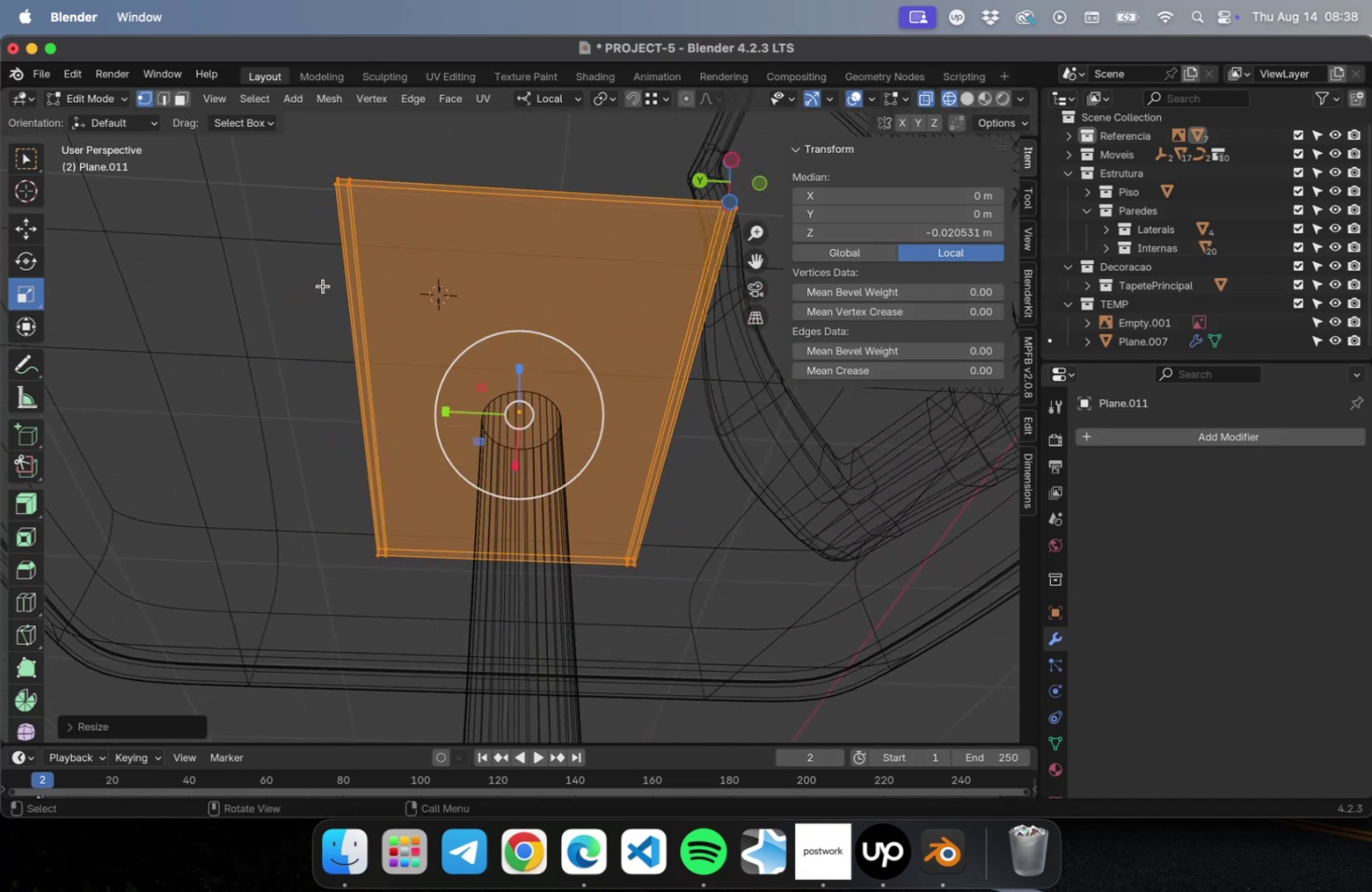 
key(Numpad3)
 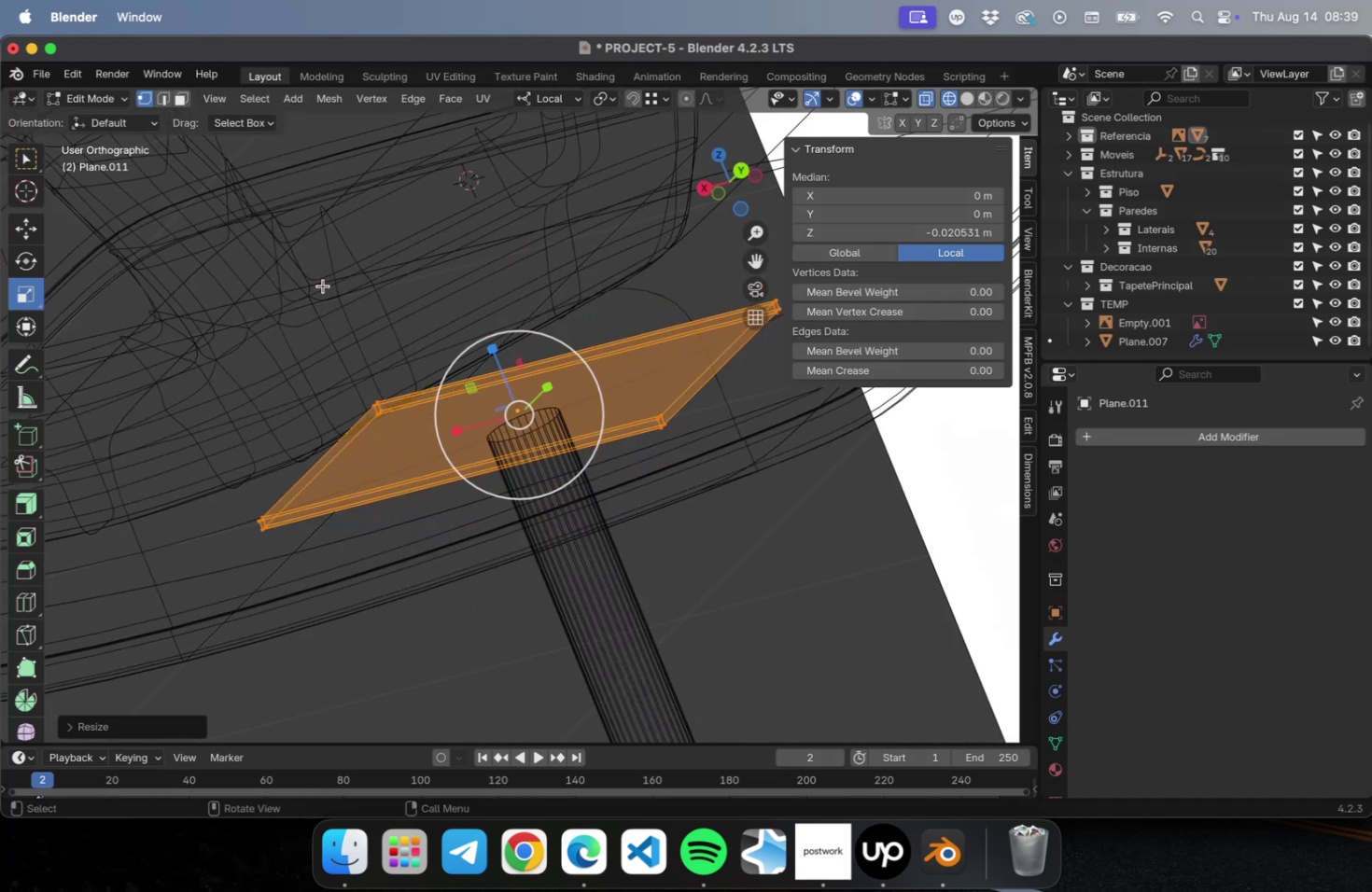 
key(Numpad1)
 